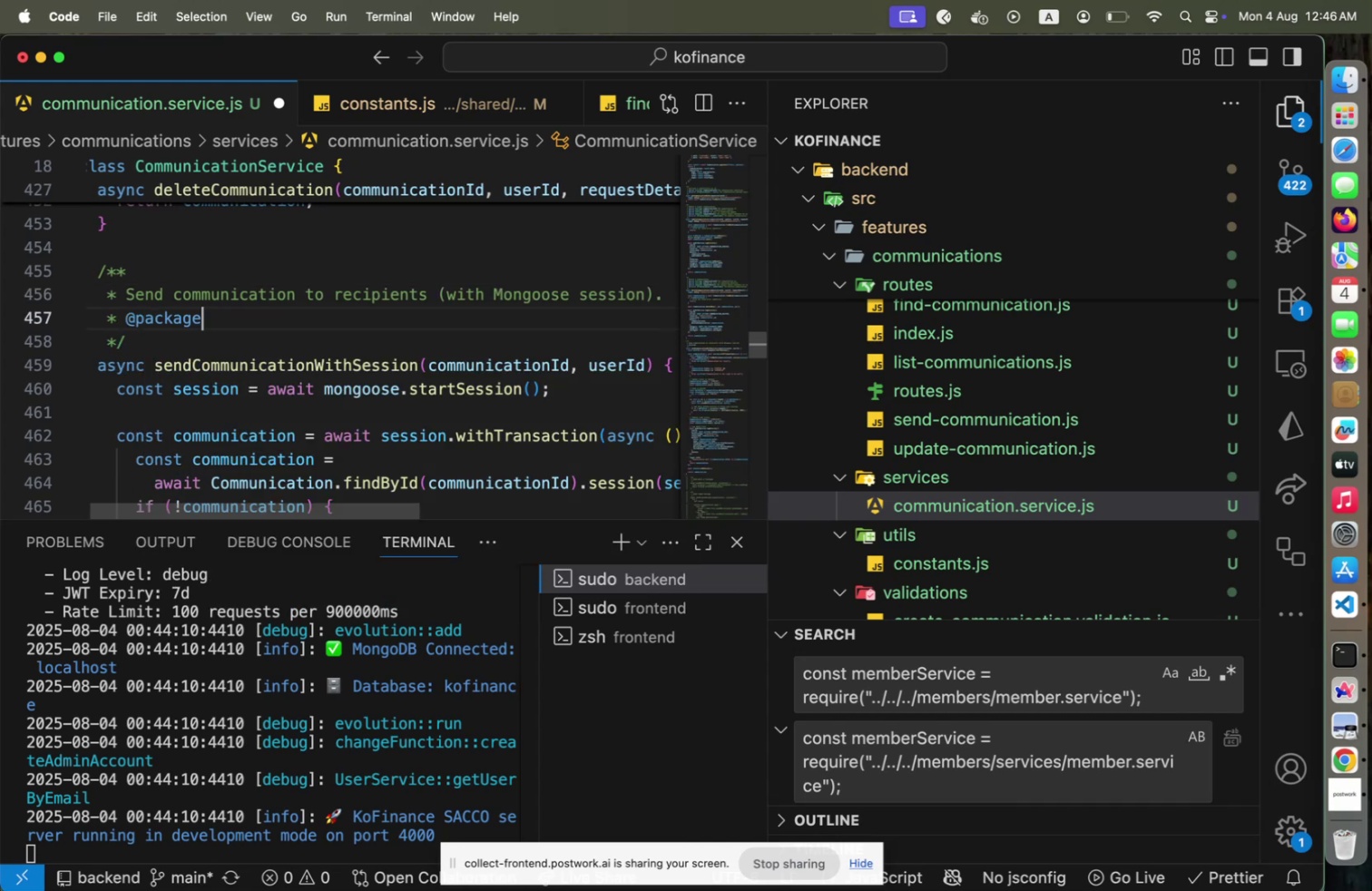 
key(Meta+CommandLeft)
 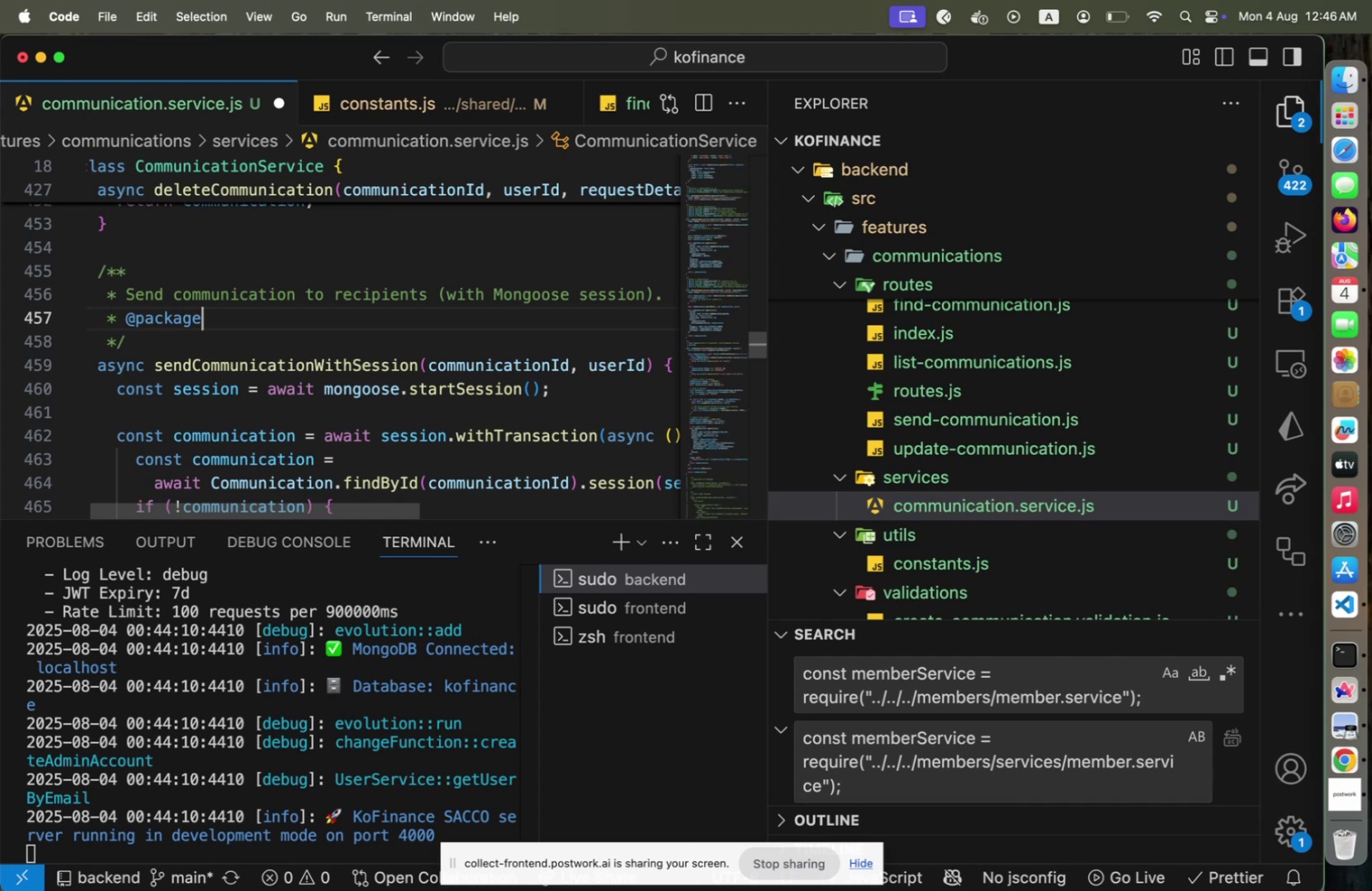 
key(Meta+Z)
 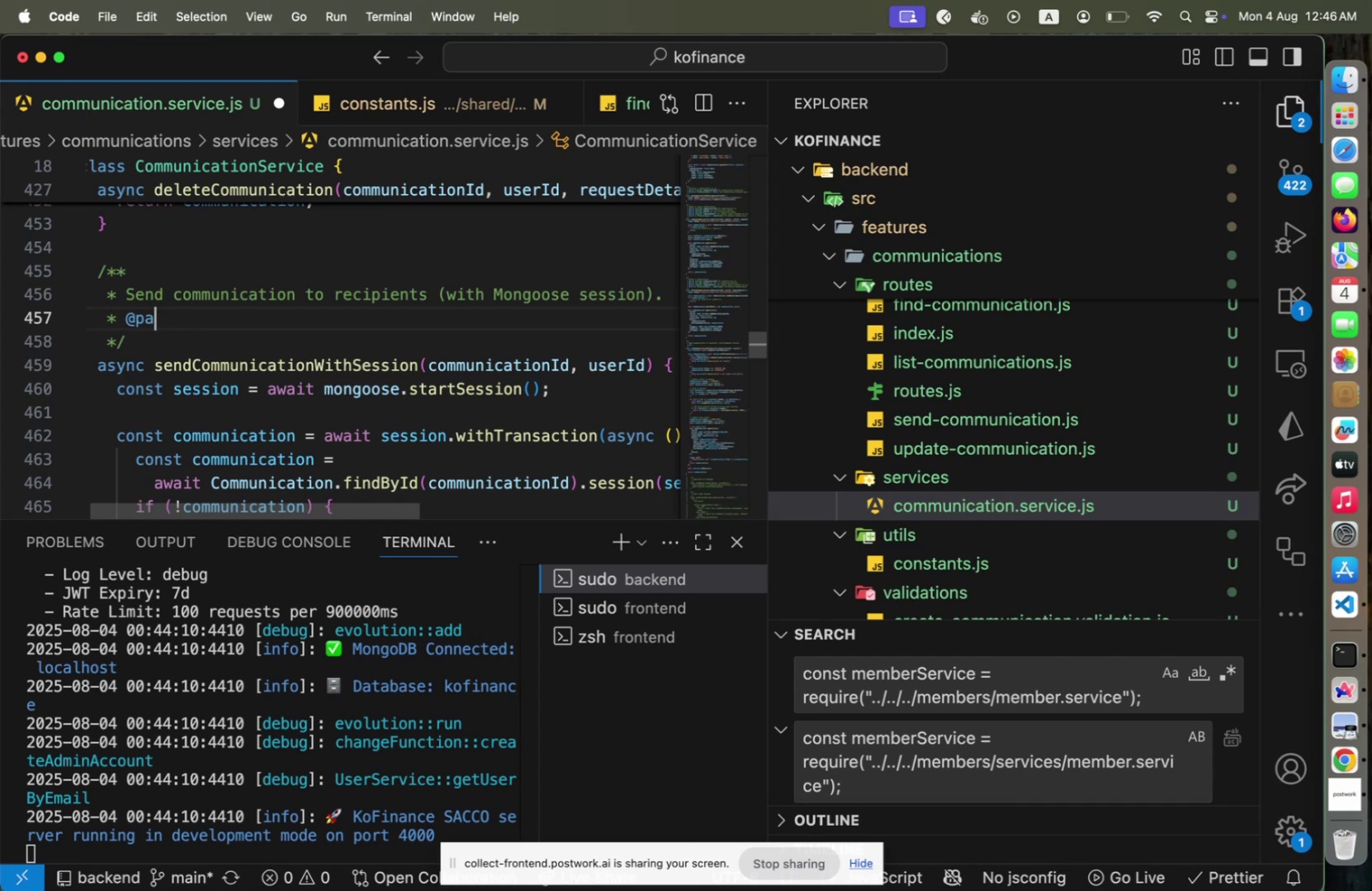 
type(ram {stirng)
 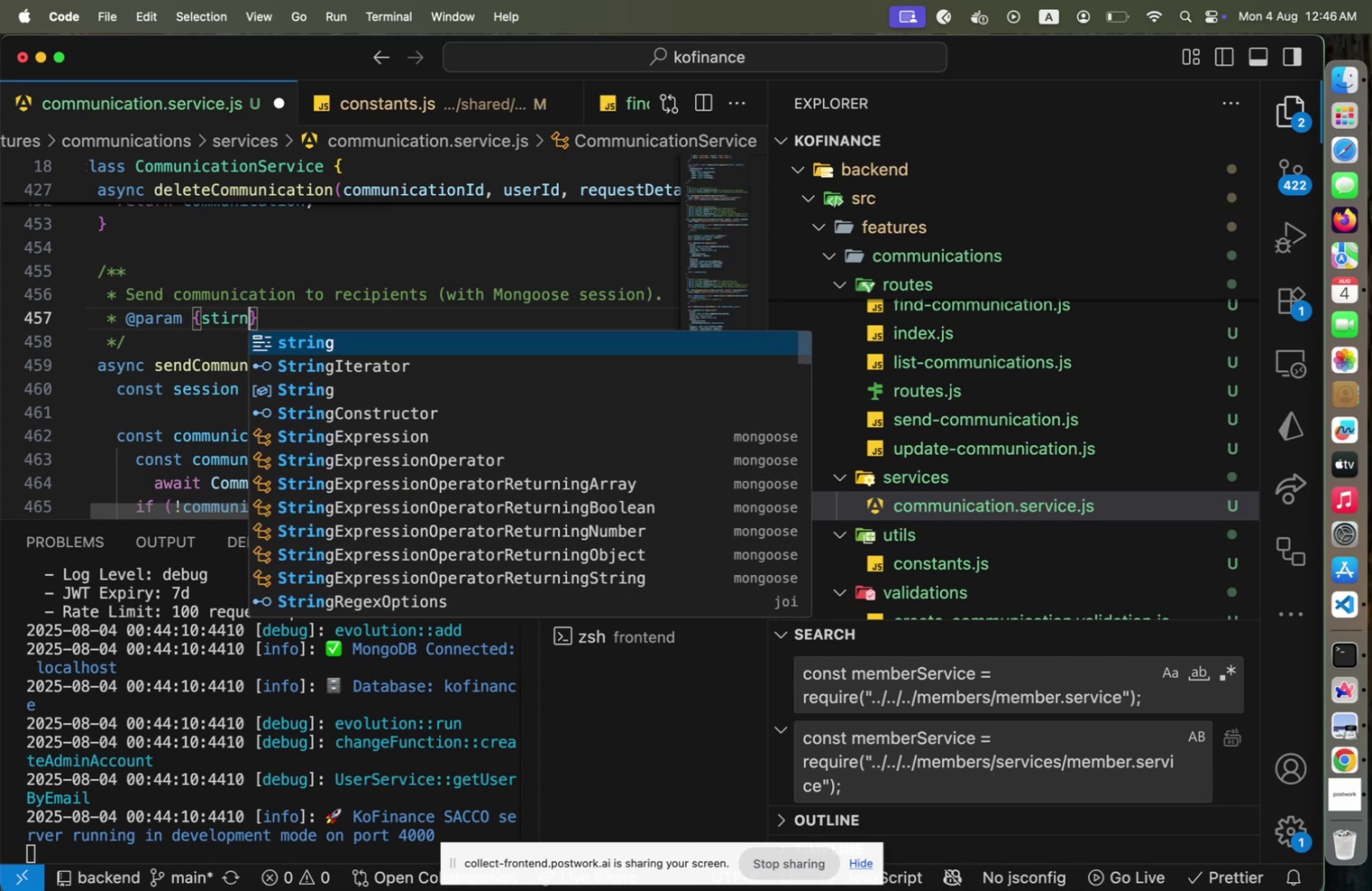 
key(ArrowRight)
 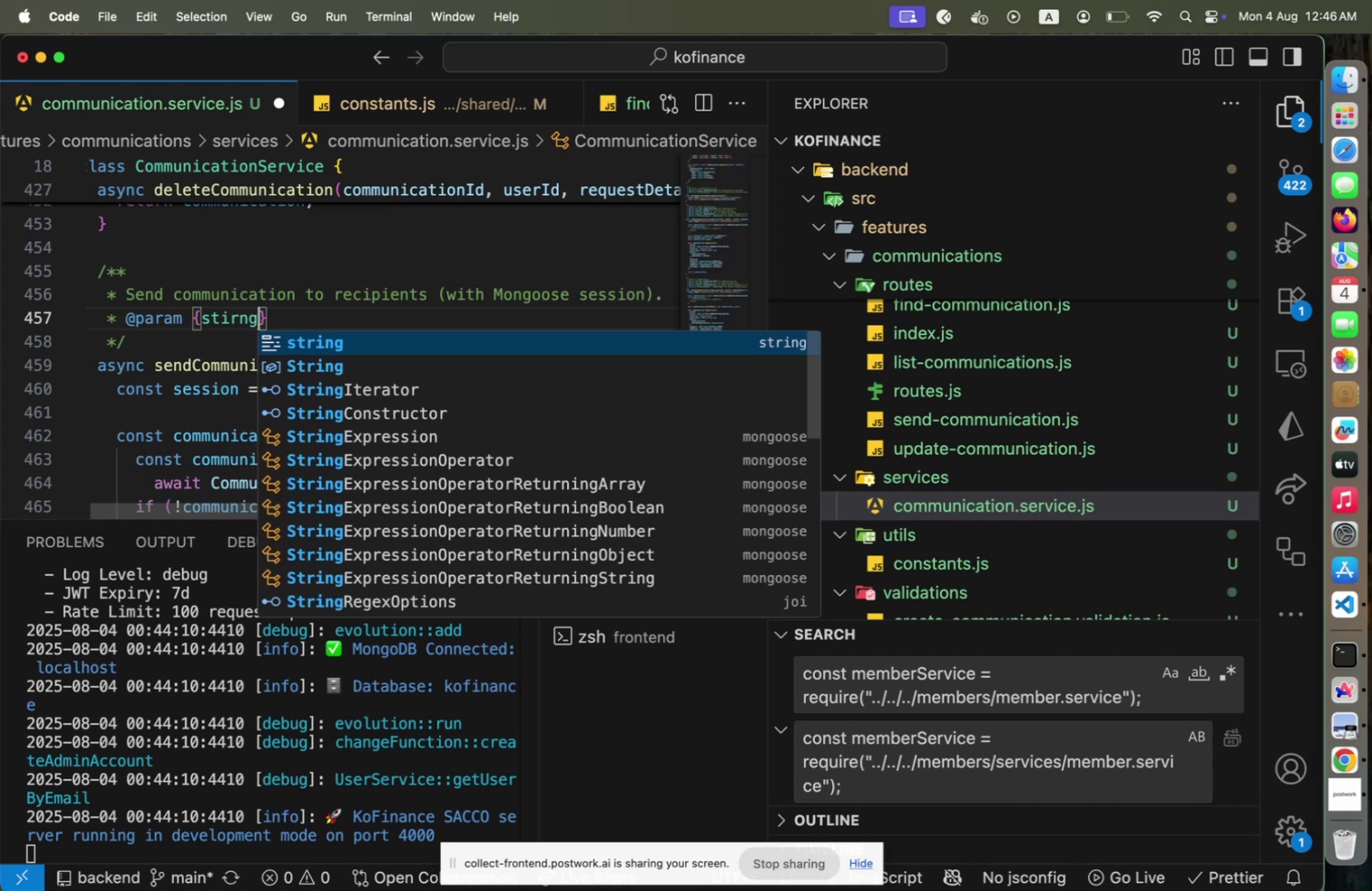 
type( )
key(Backspace)
key(Backspace)
key(Backspace)
key(Backspace)
key(Backspace)
key(Backspace)
type(ri)
 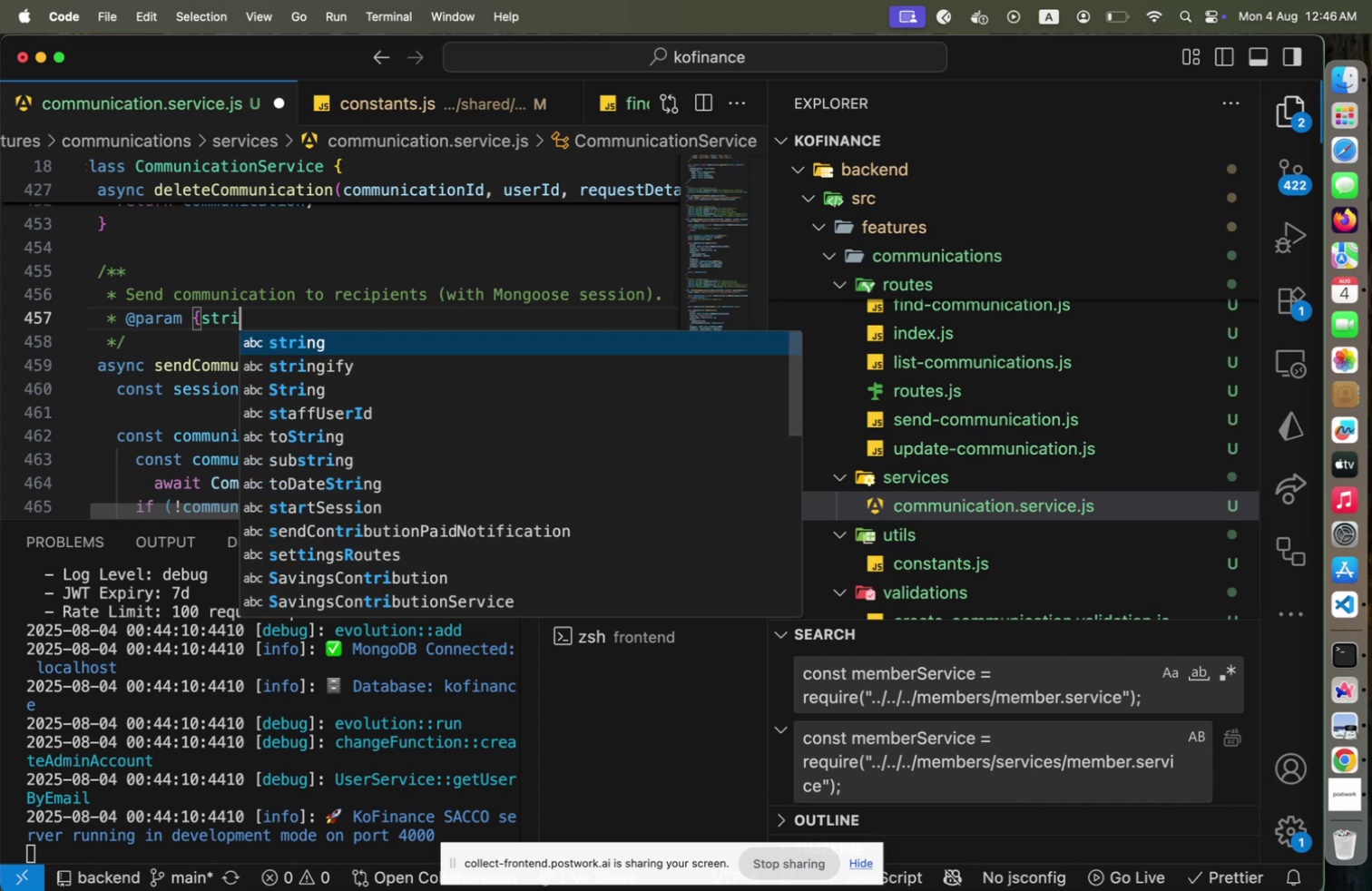 
key(Enter)
 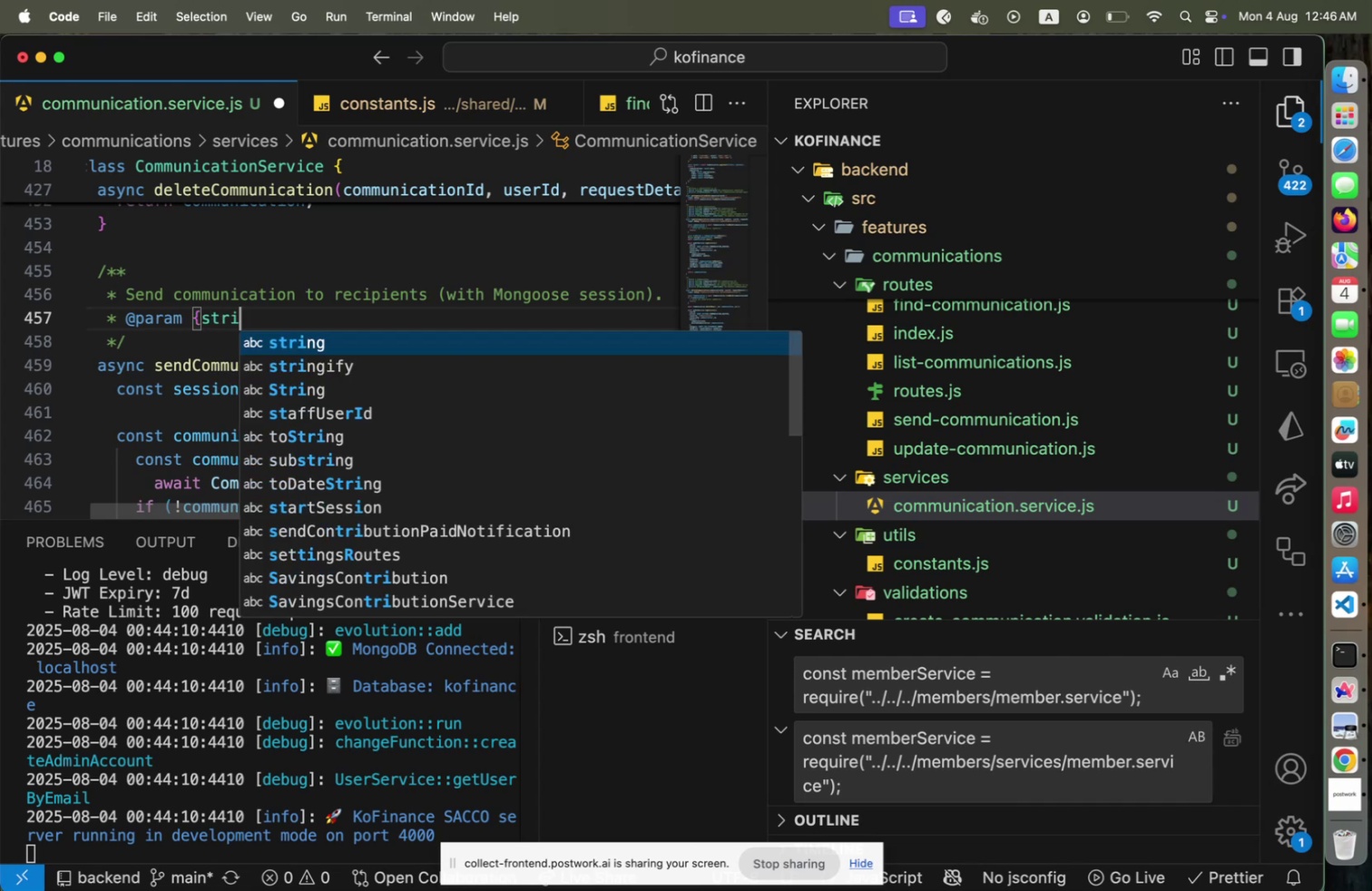 
type(} comm)
 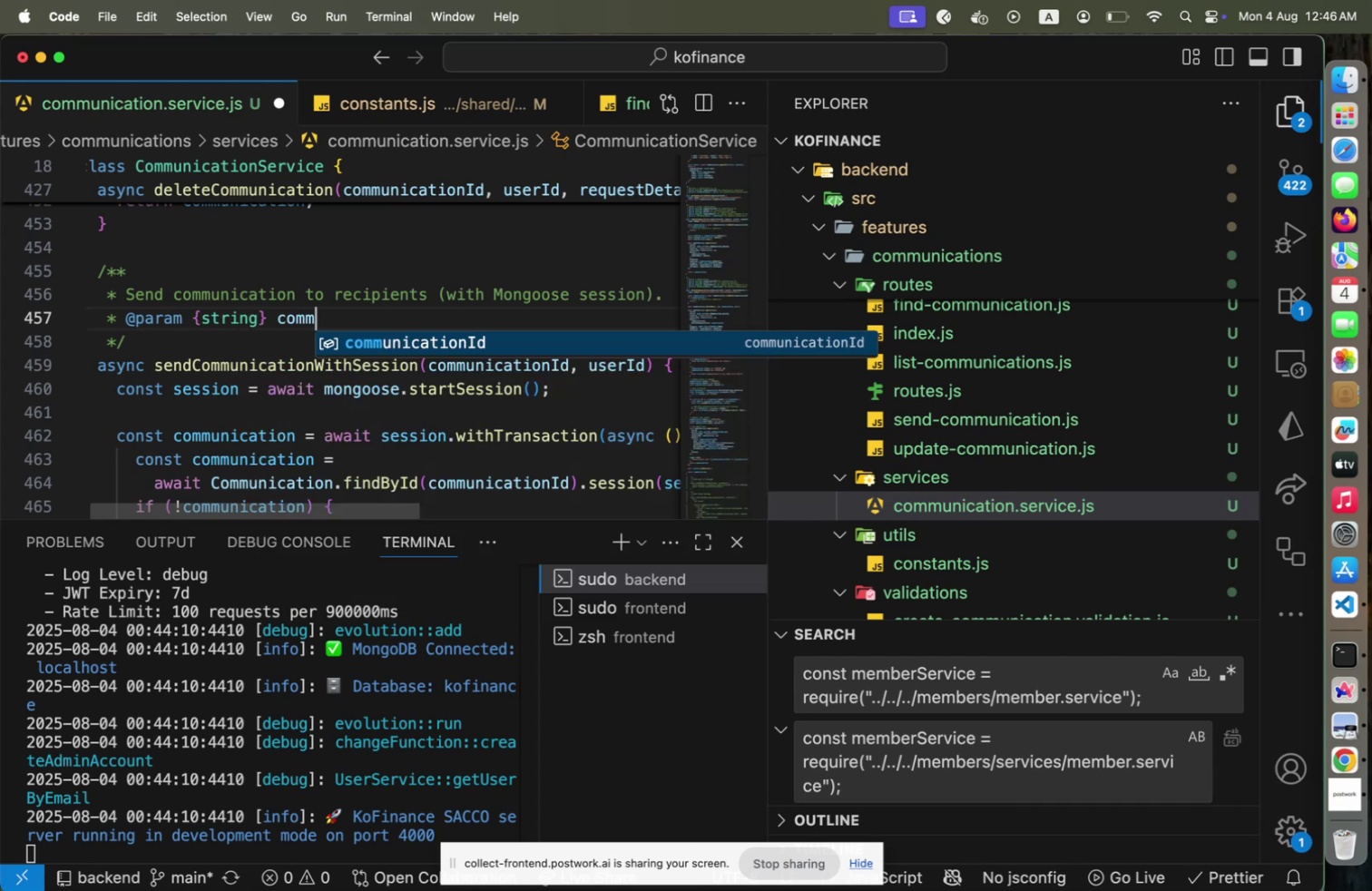 
key(Enter)
 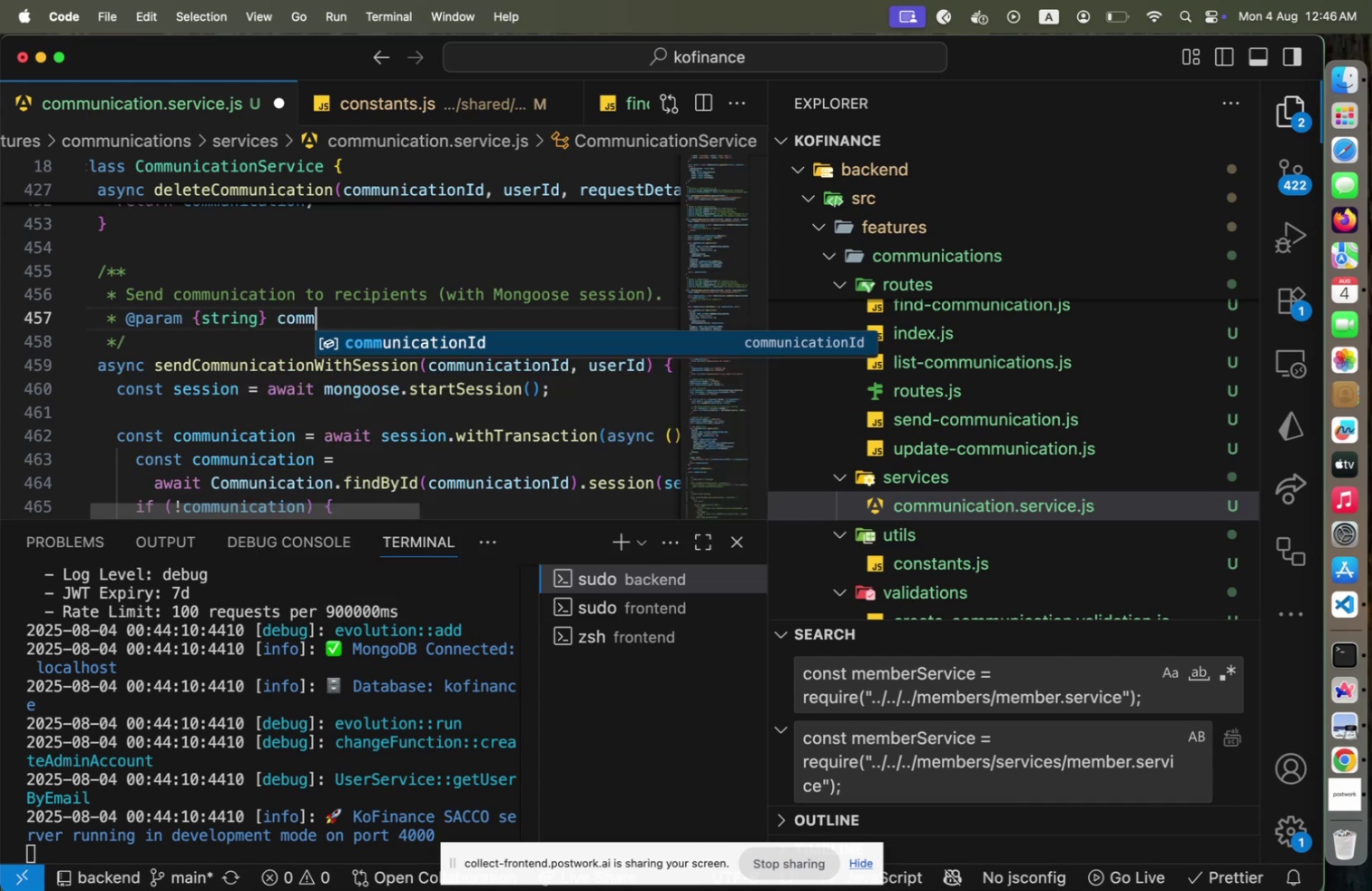 
type( The communication id.)
 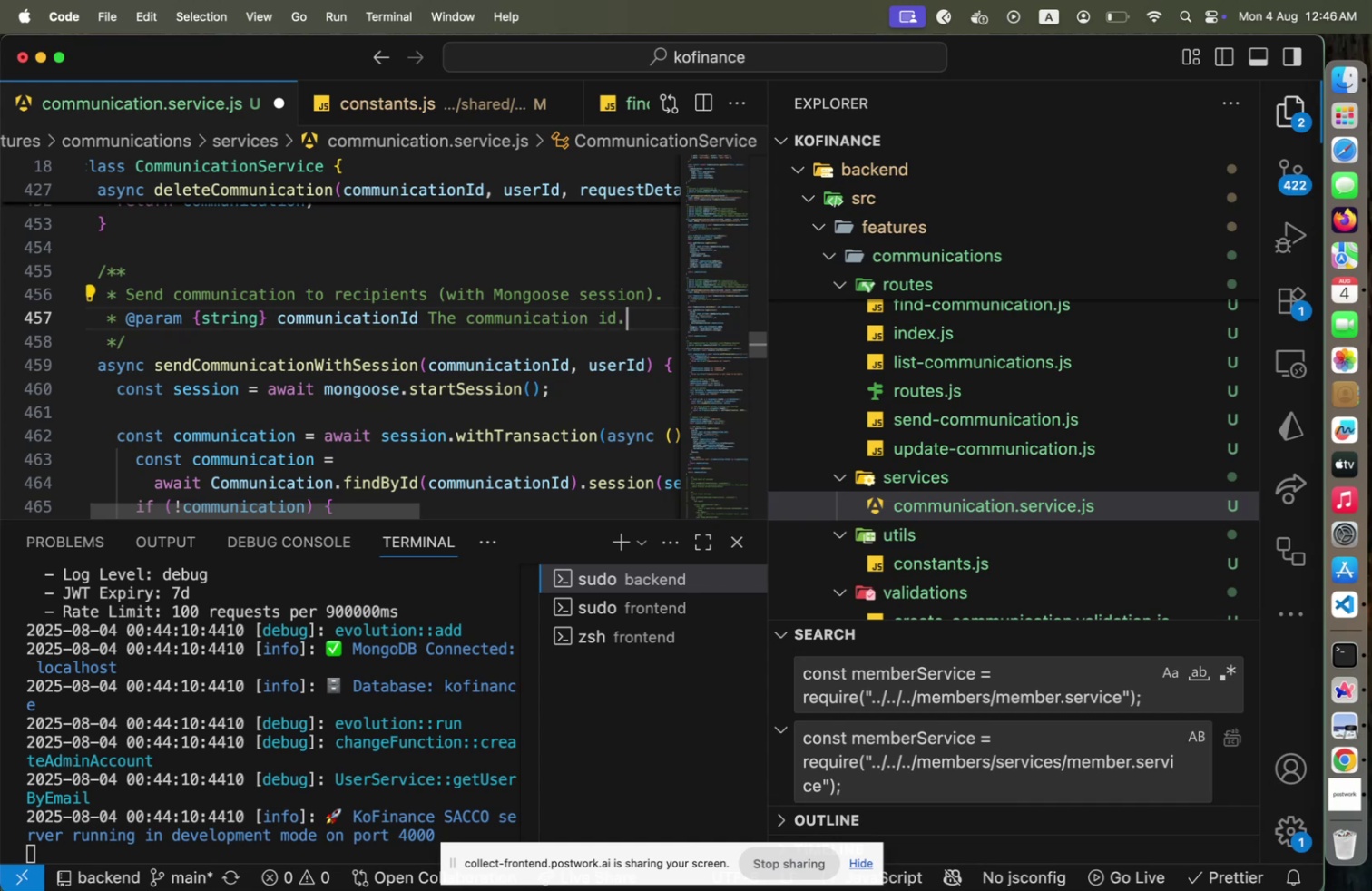 
key(Enter)
 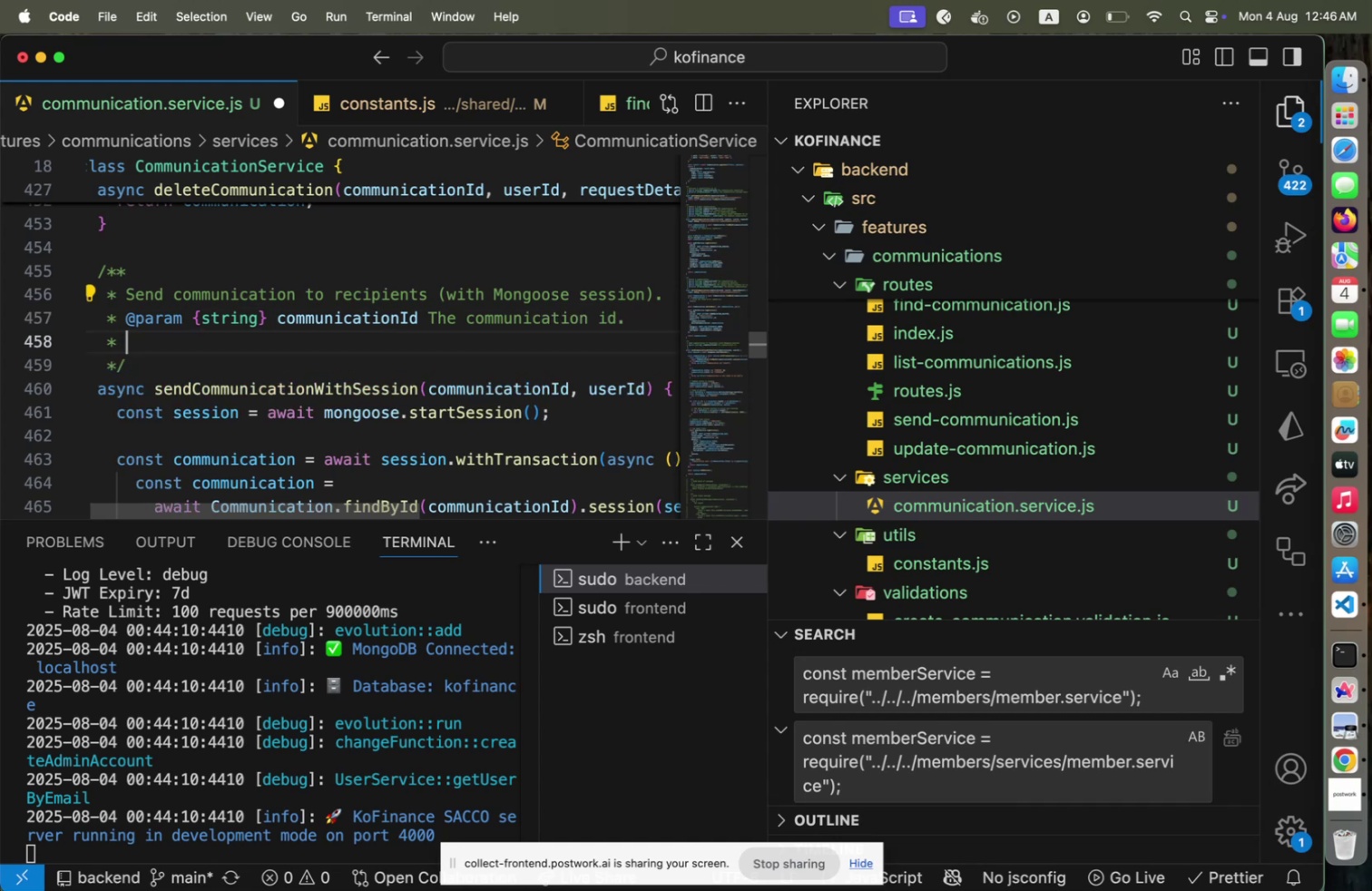 
type(@param {string)
 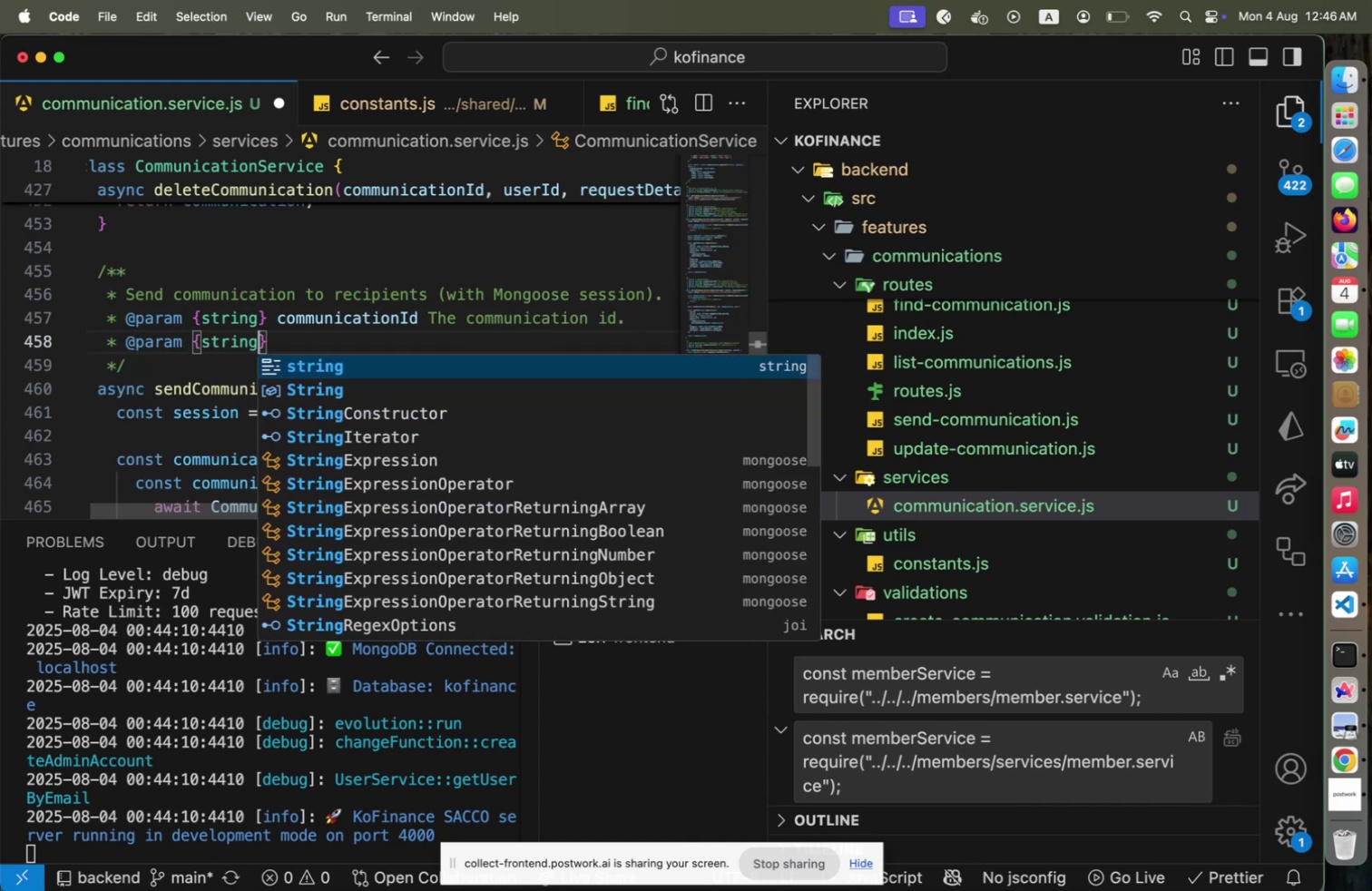 
 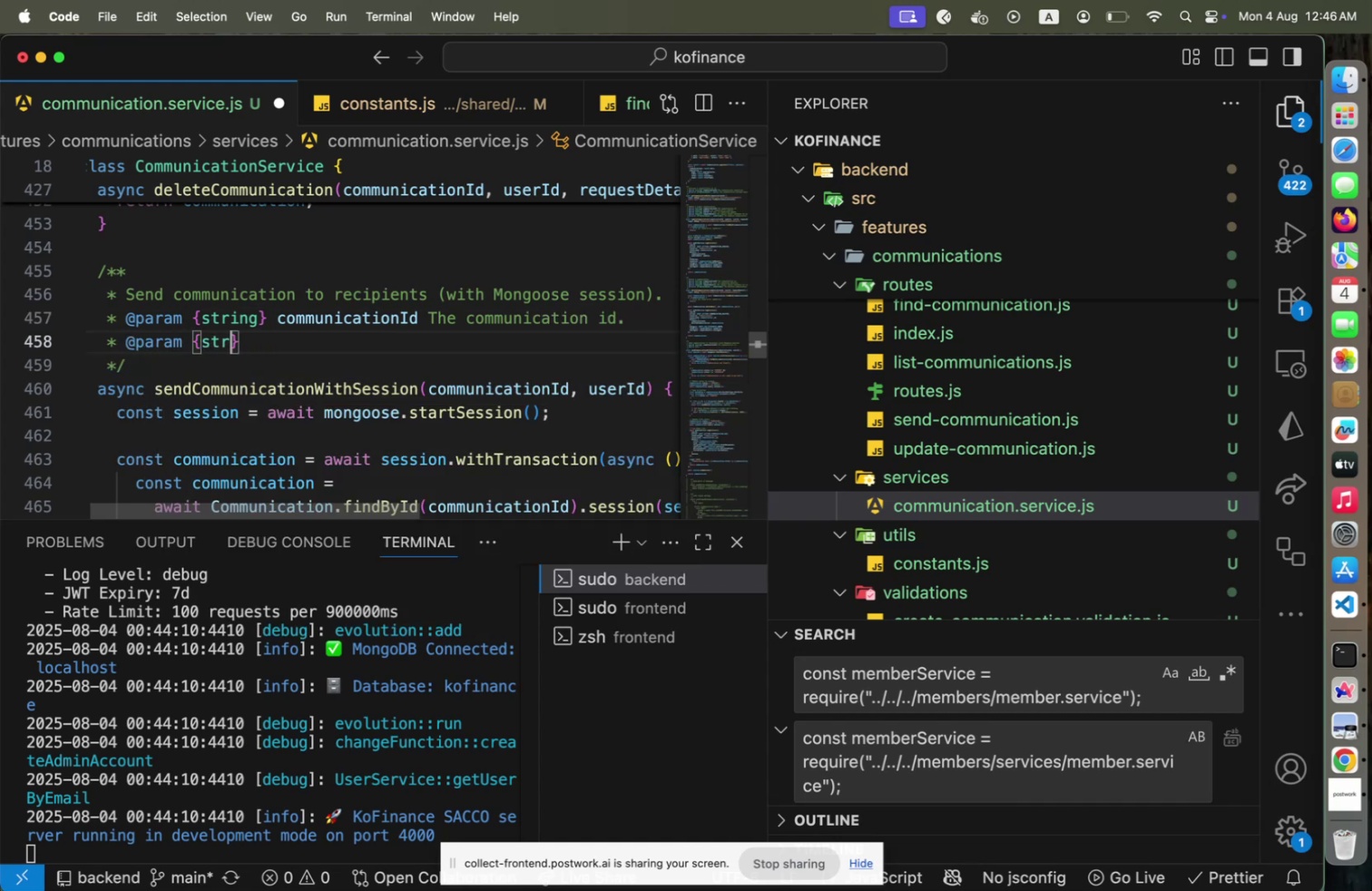 
key(ArrowRight)
 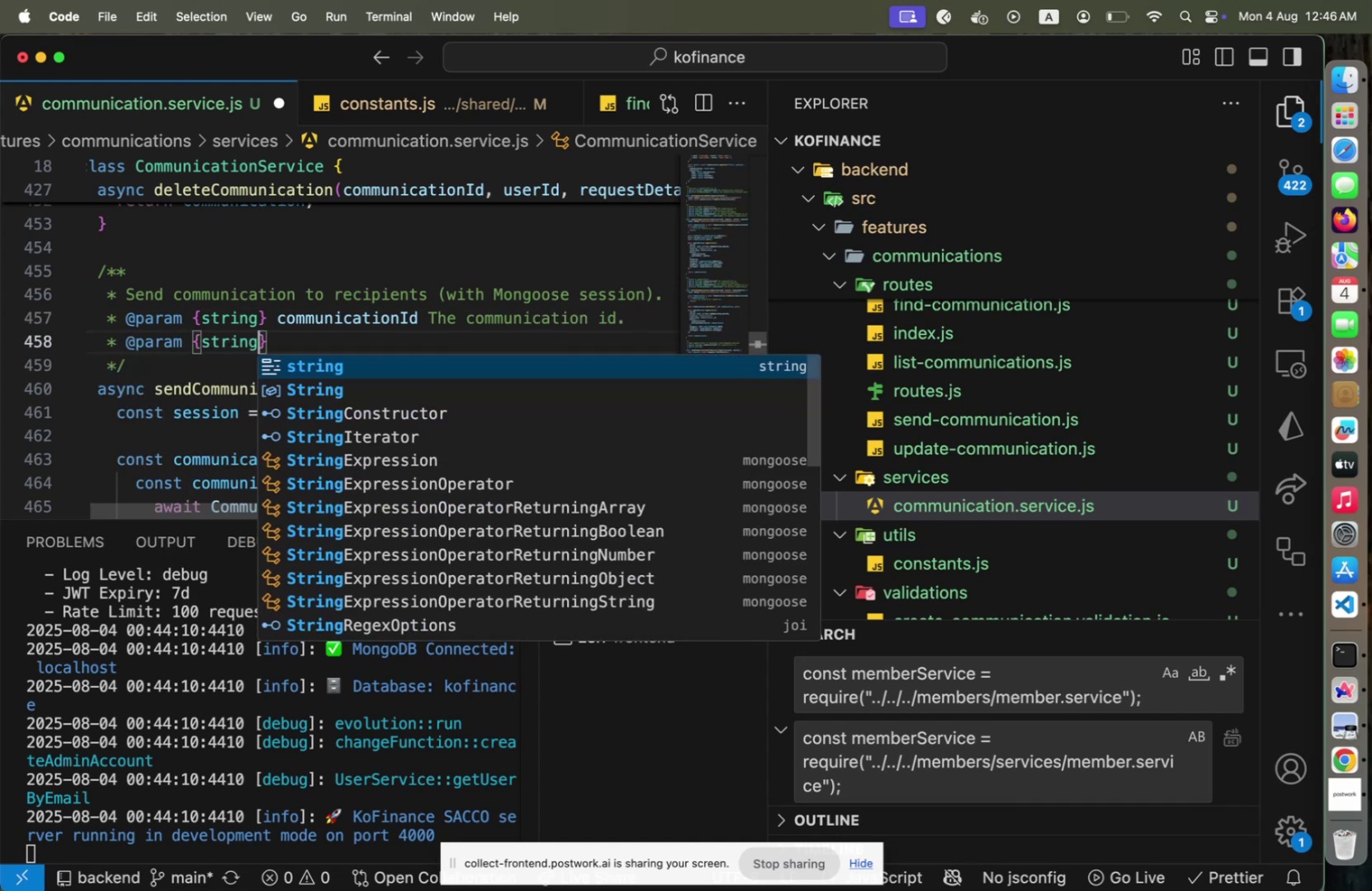 
type( userId )
 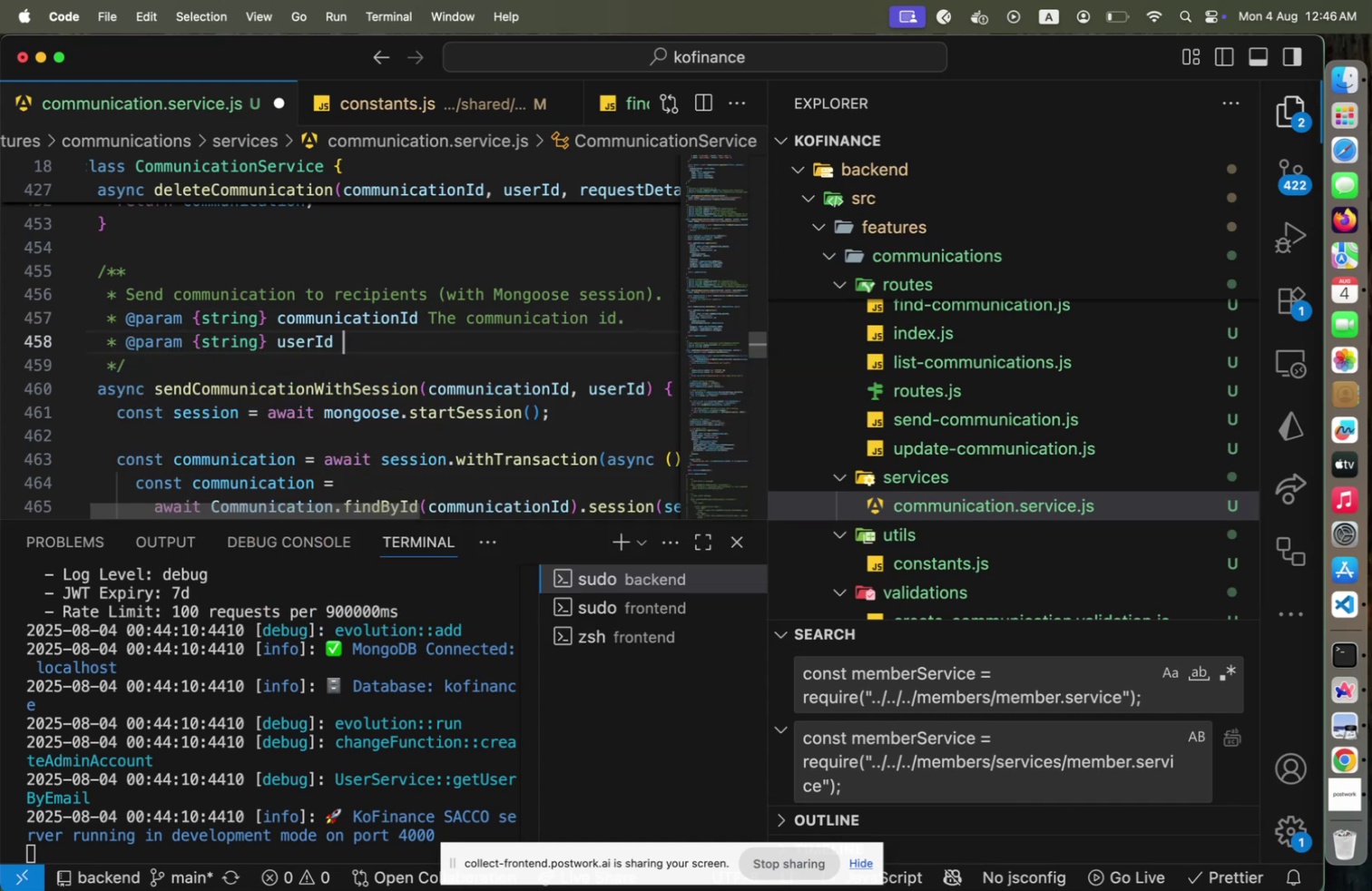 
key(ArrowDown)
 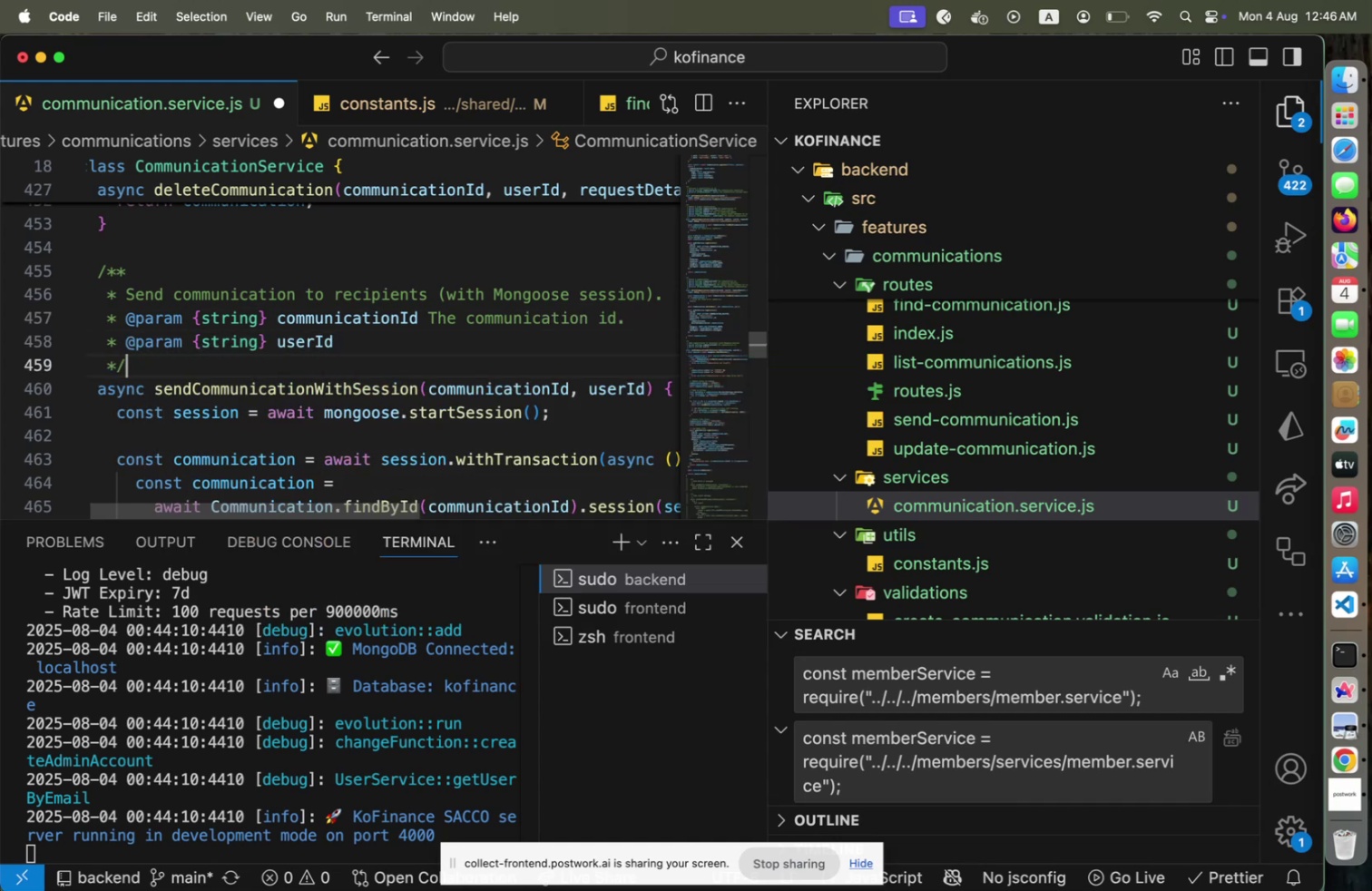 
key(ArrowDown)
 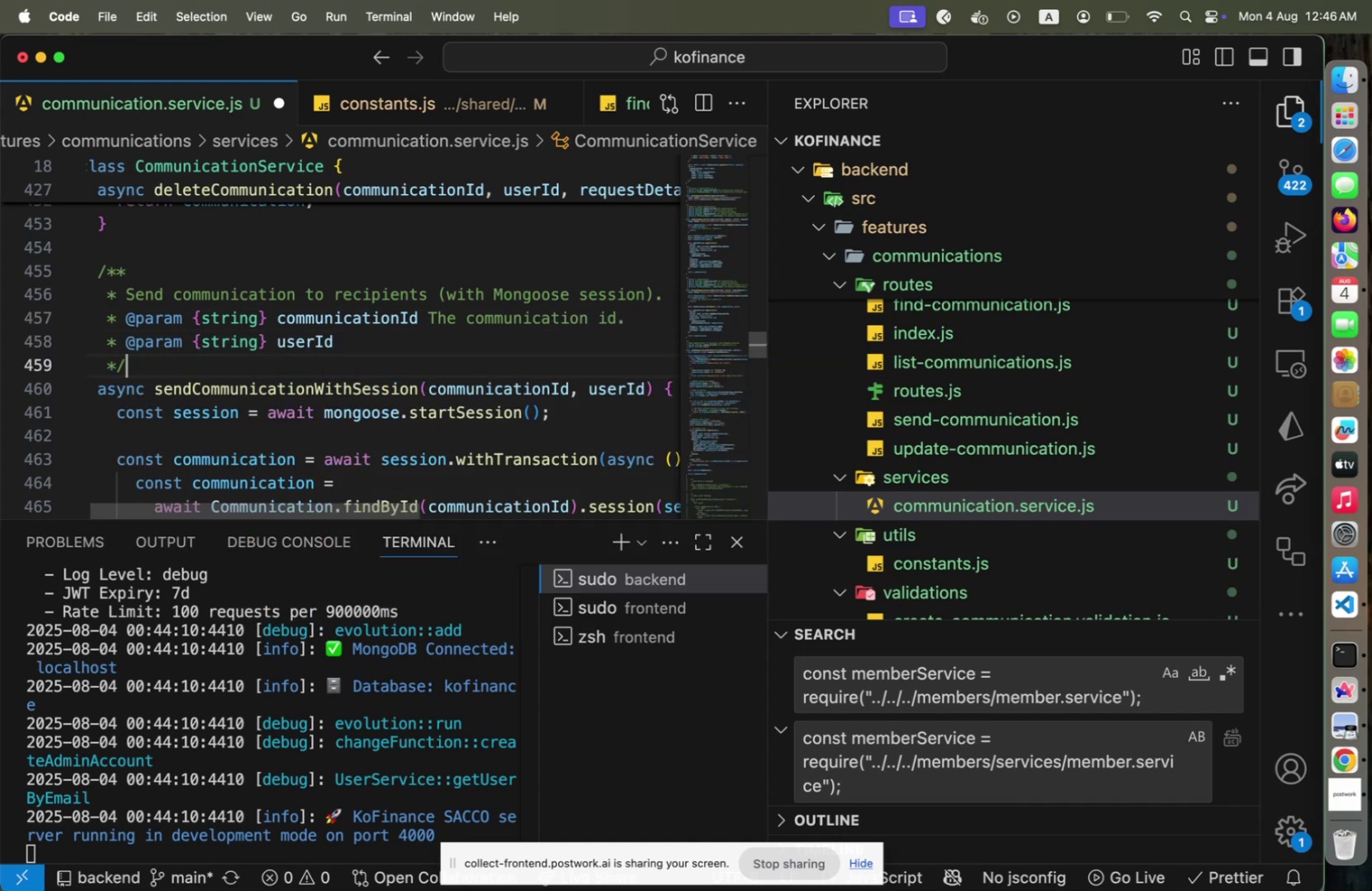 
key(End)
 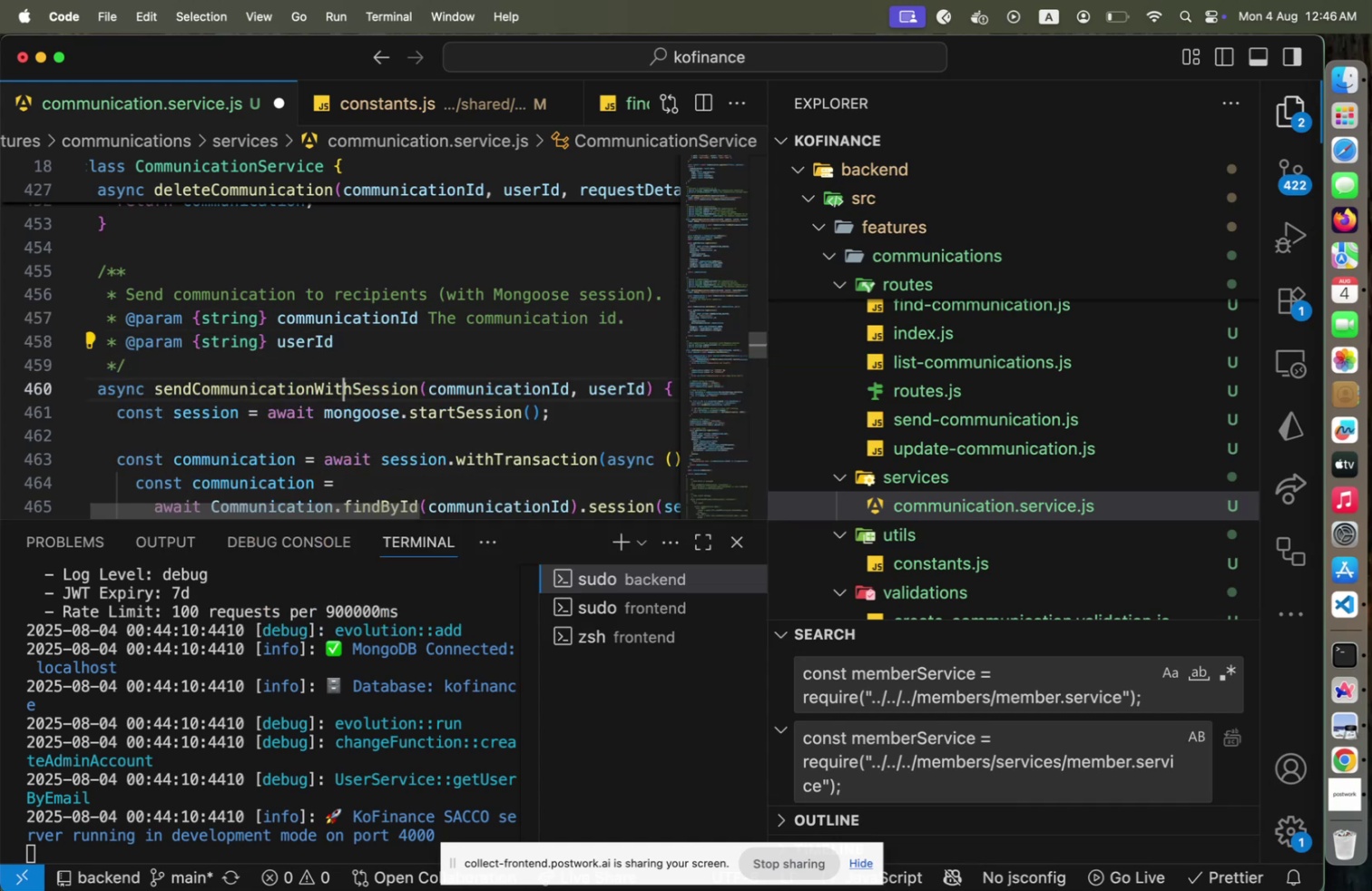 
key(ArrowLeft)
 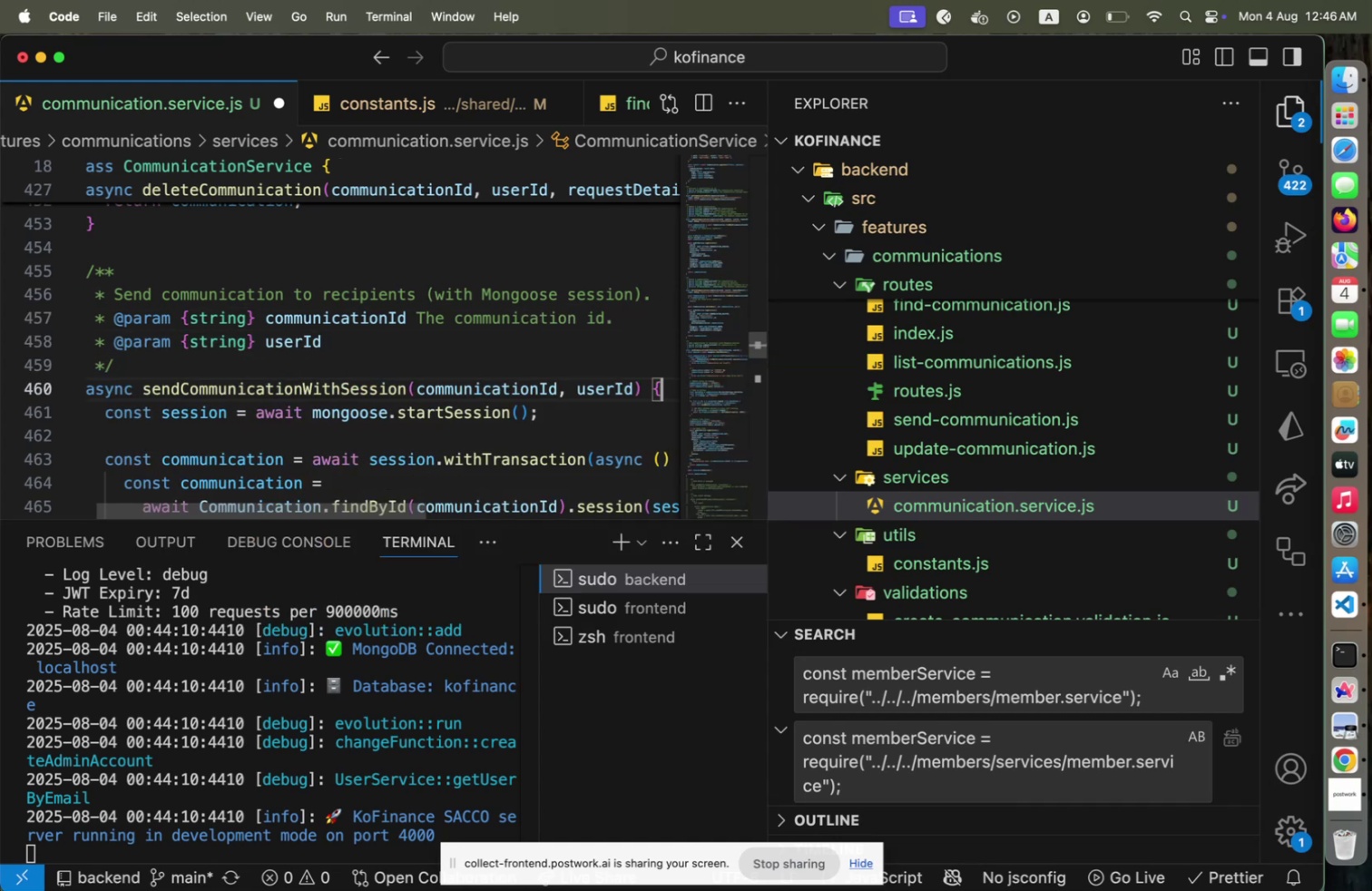 
key(ArrowLeft)
 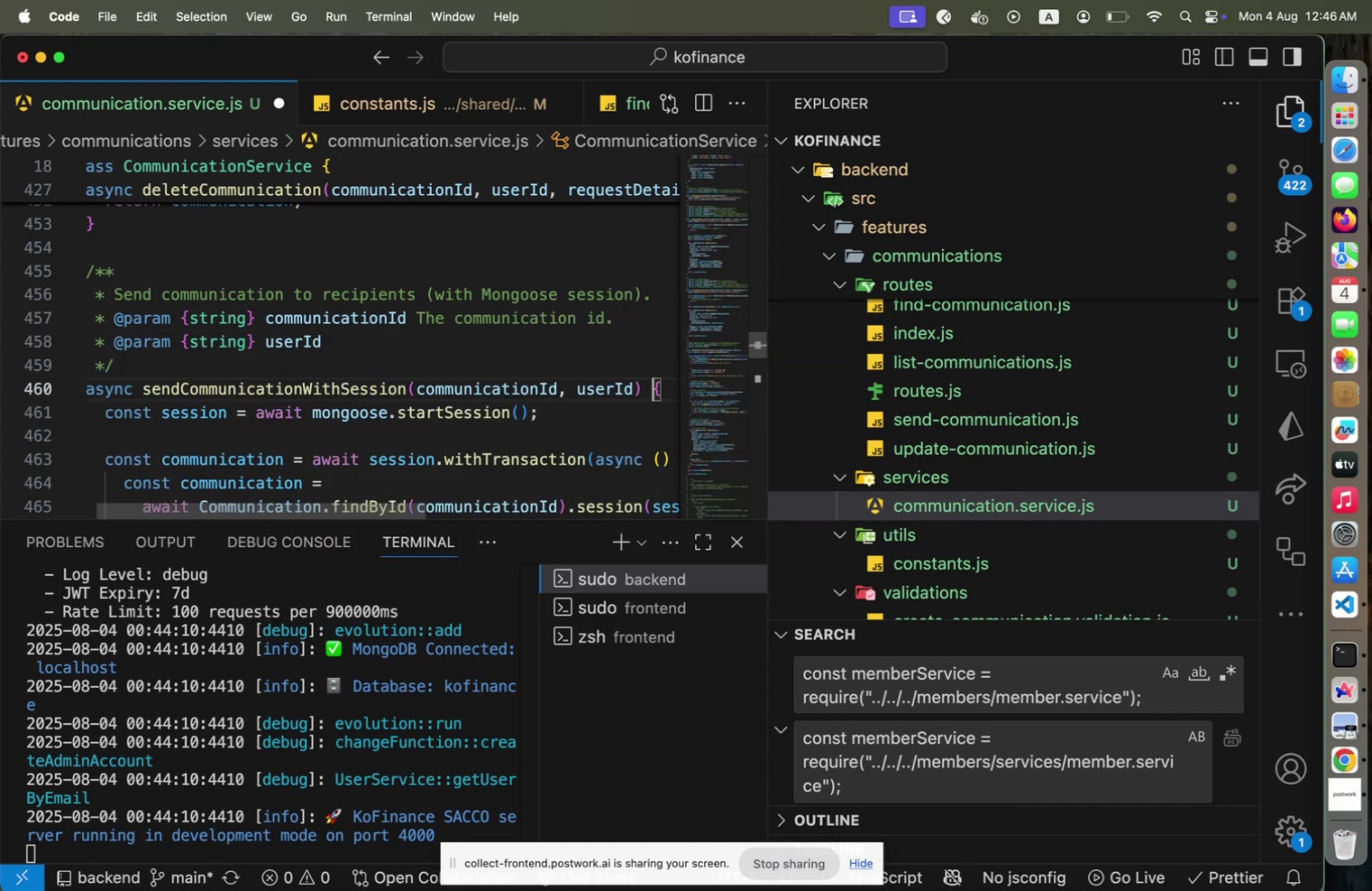 
key(ArrowLeft)
 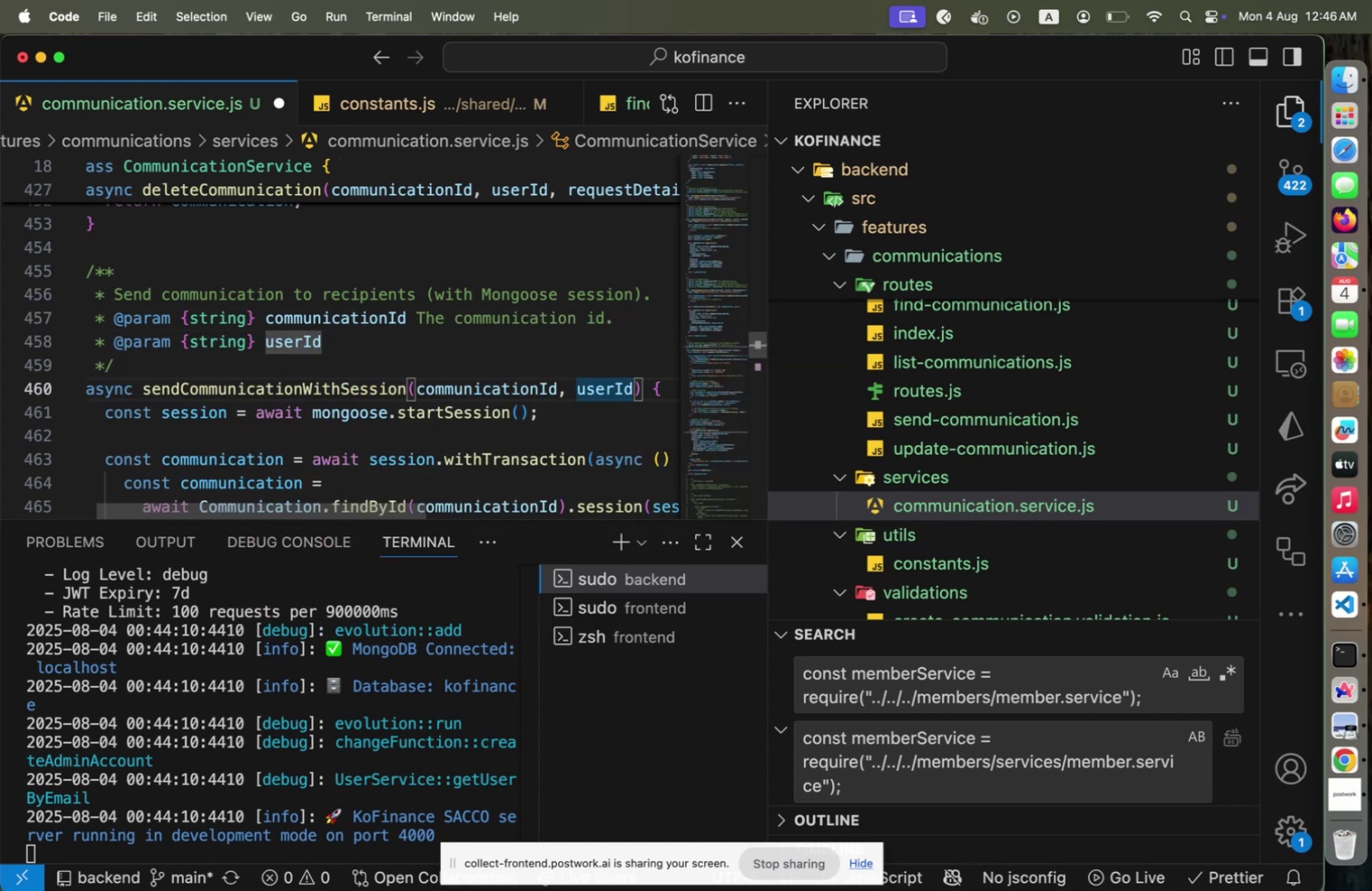 
type(, request)
 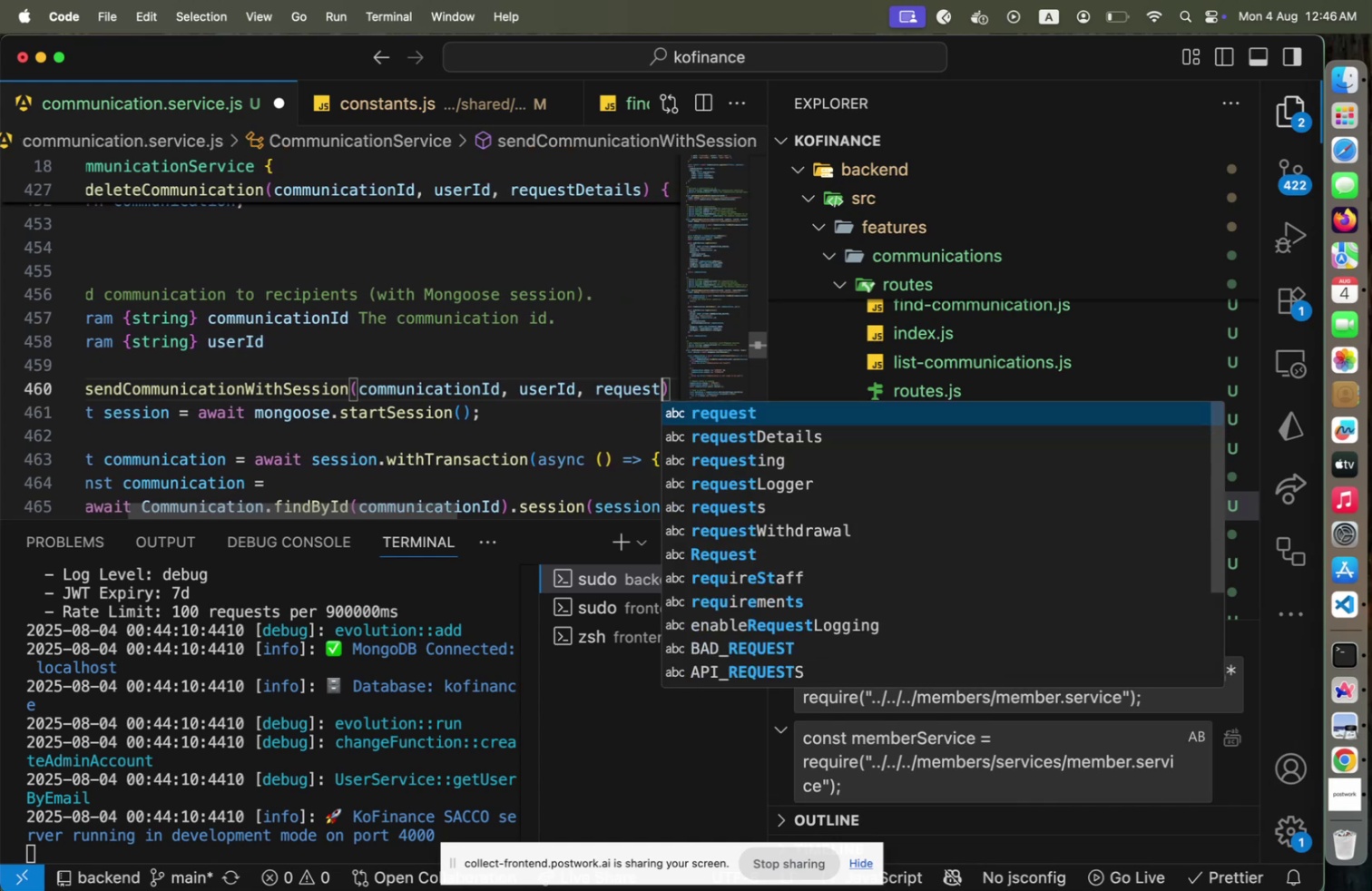 
key(ArrowDown)
 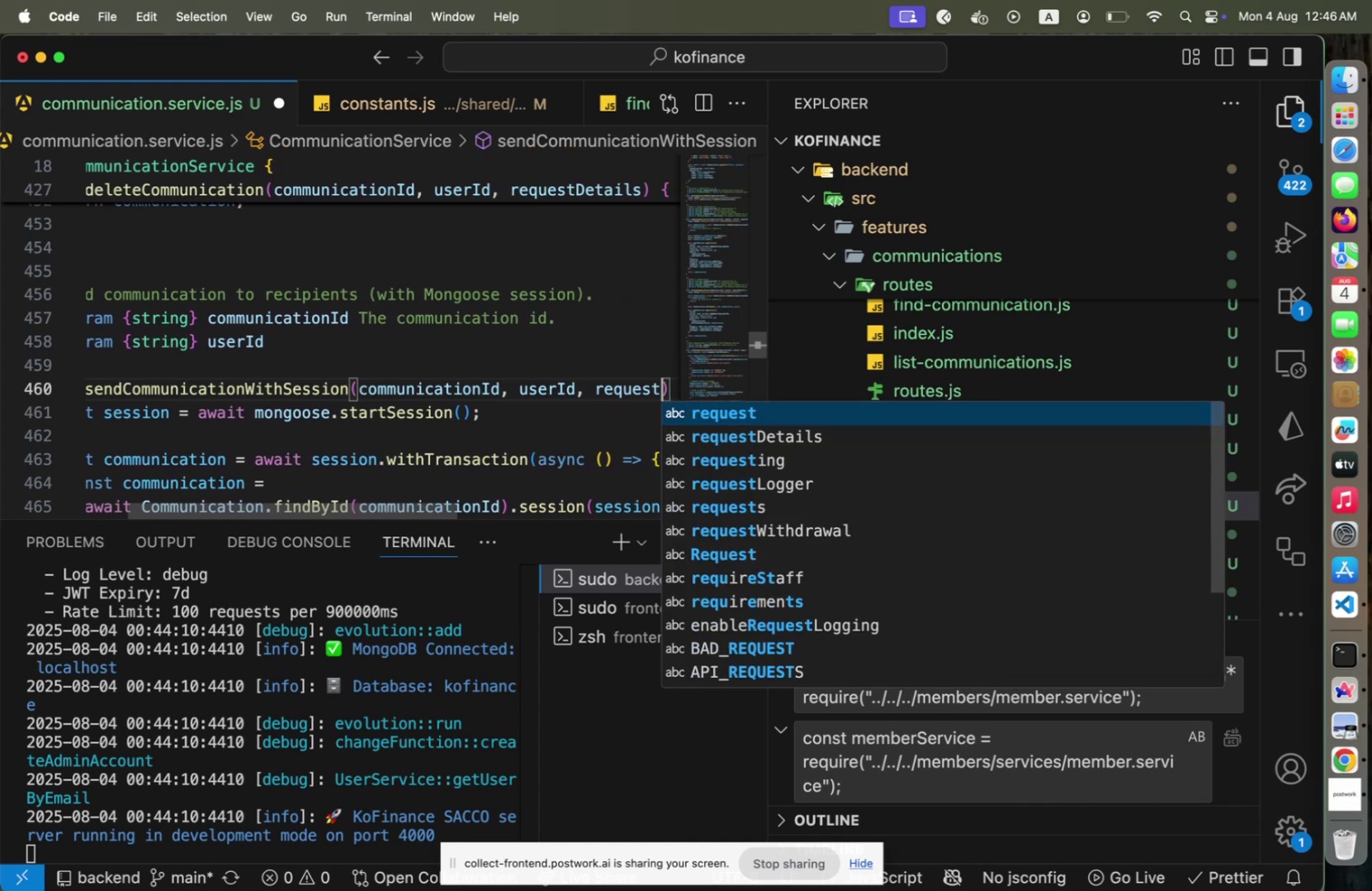 
key(Enter)
 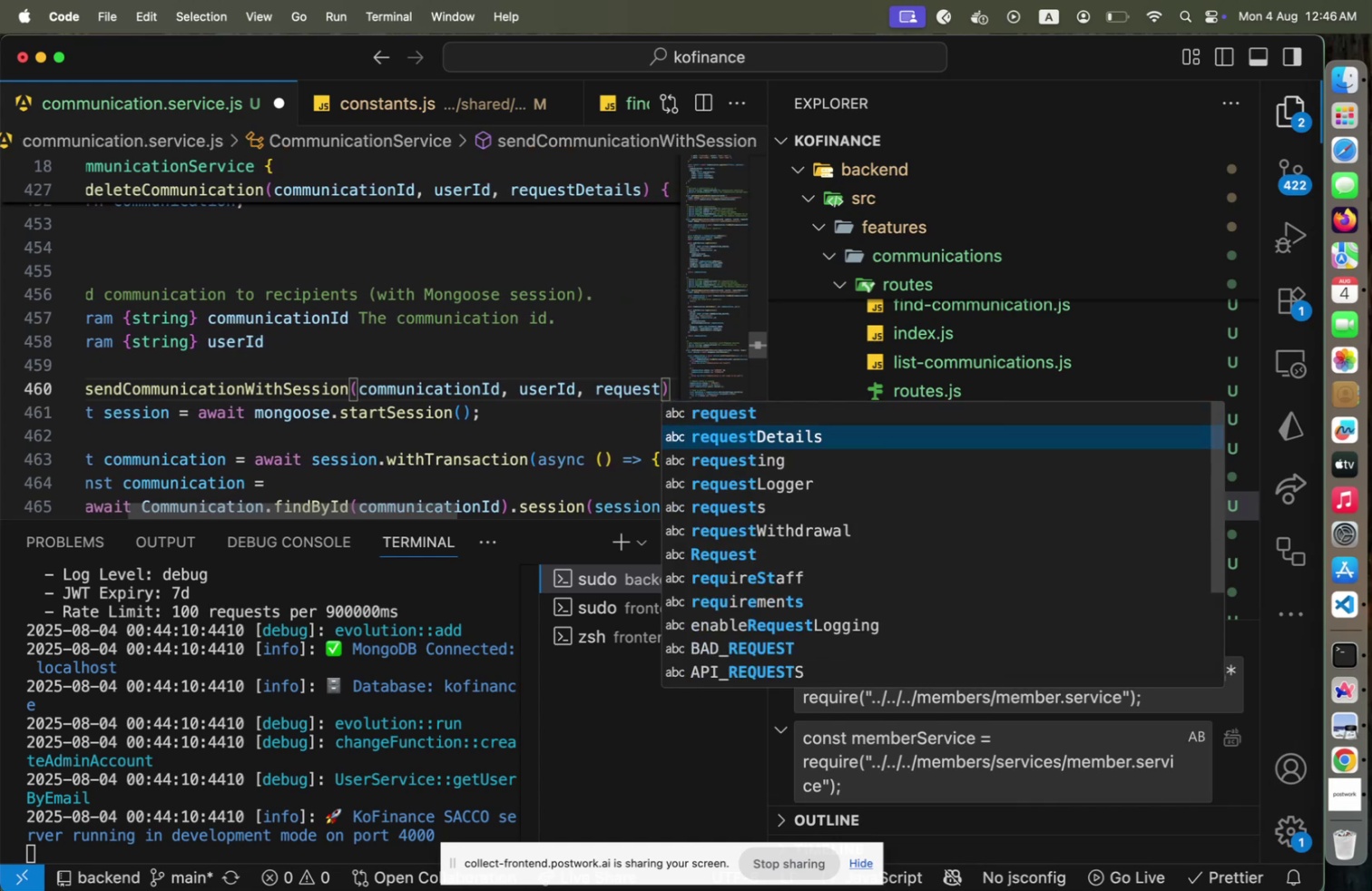 
key(ArrowUp)
 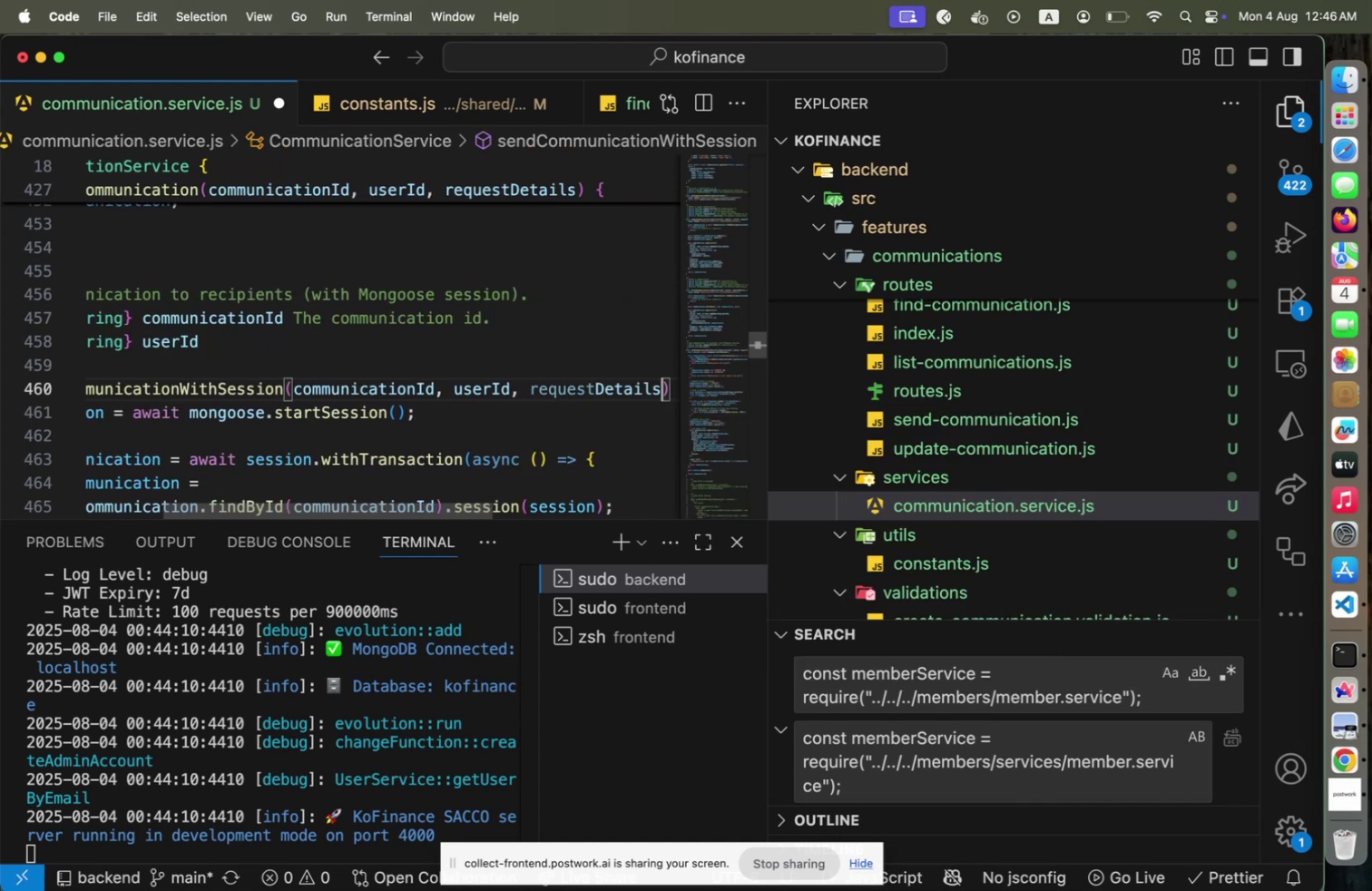 
key(ArrowUp)
 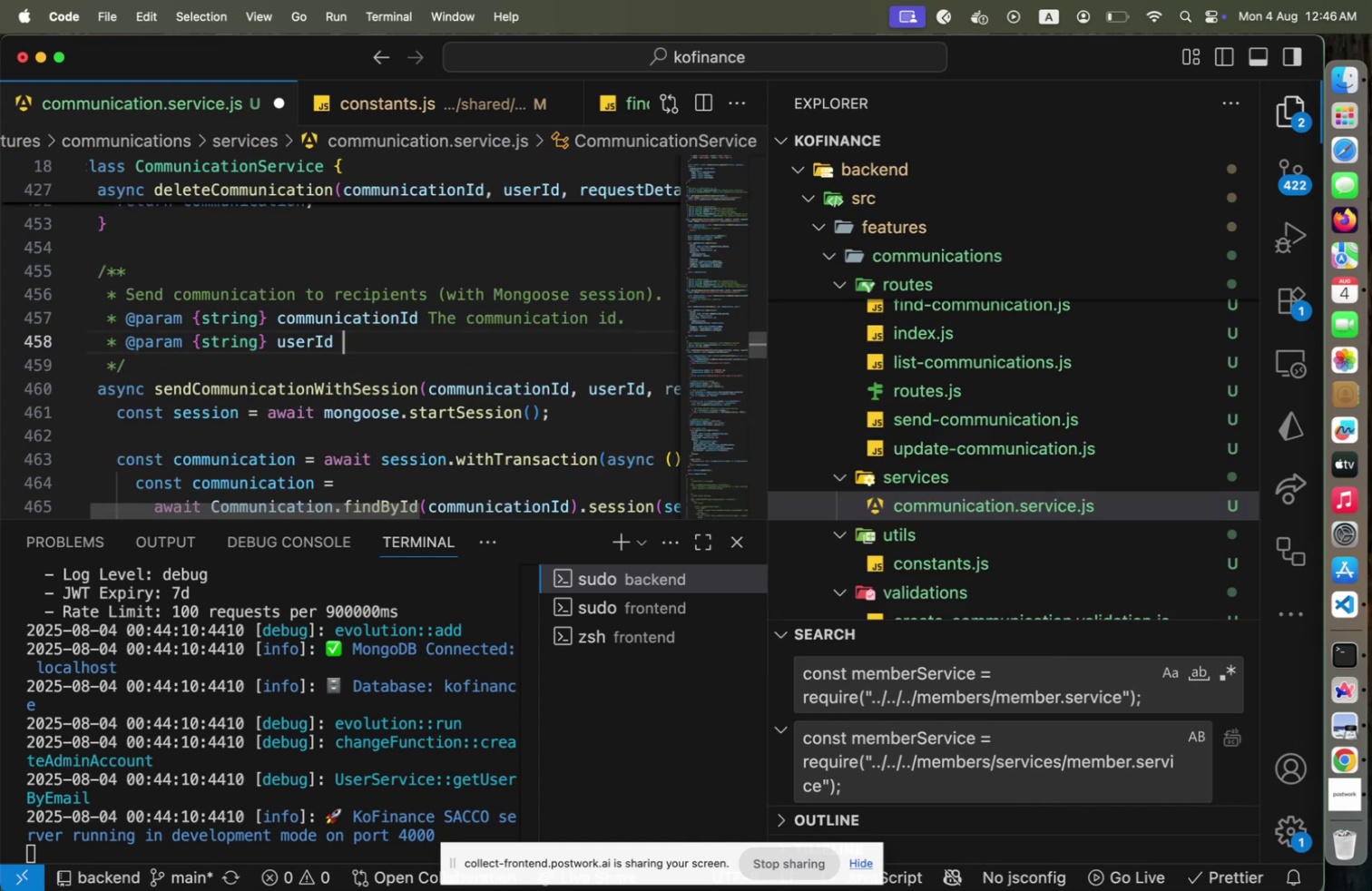 
key(ArrowLeft)
 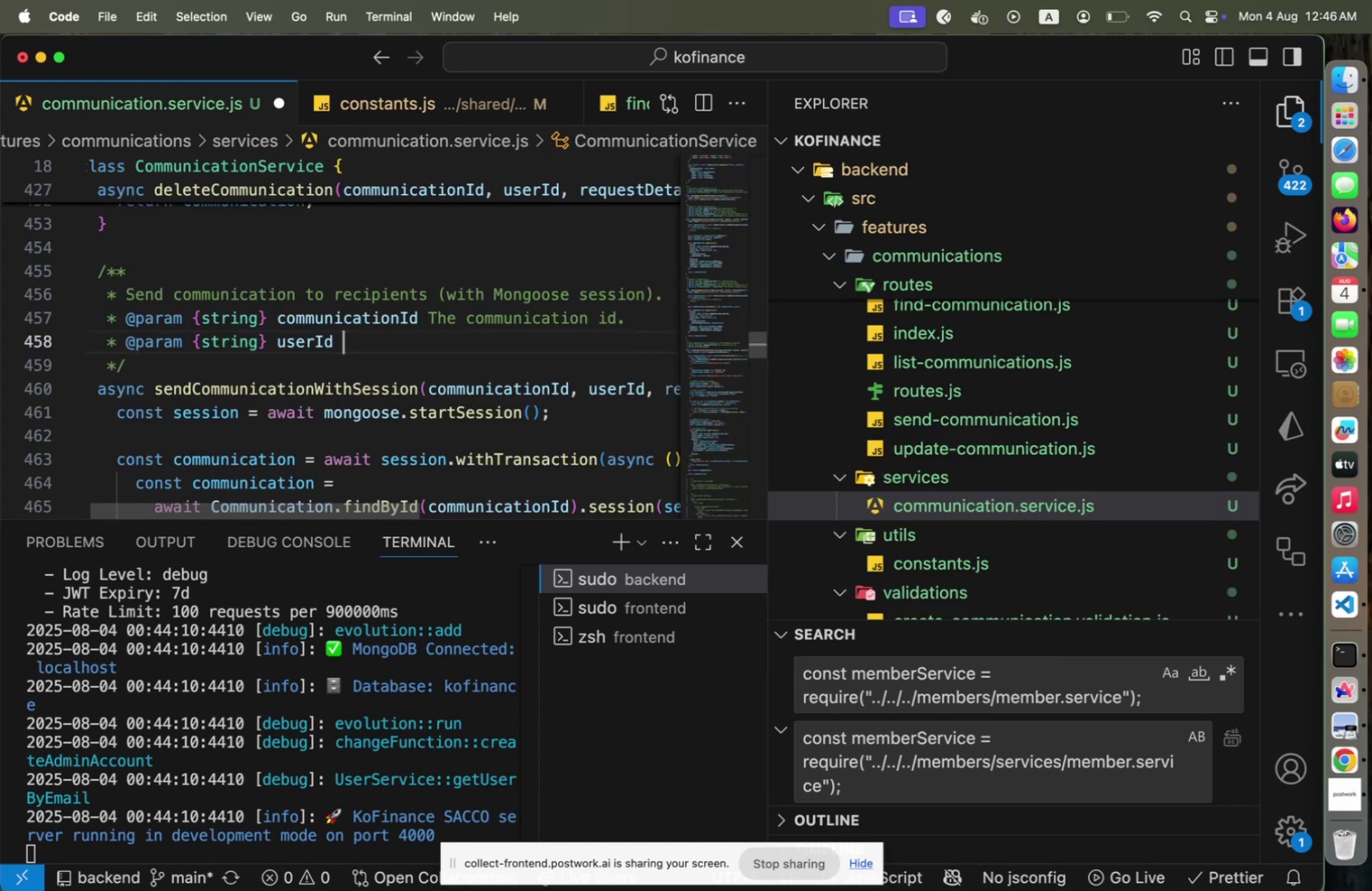 
type( The user id reques)
key(Backspace)
type(requesting send )
key(Backspace)
type(.)
 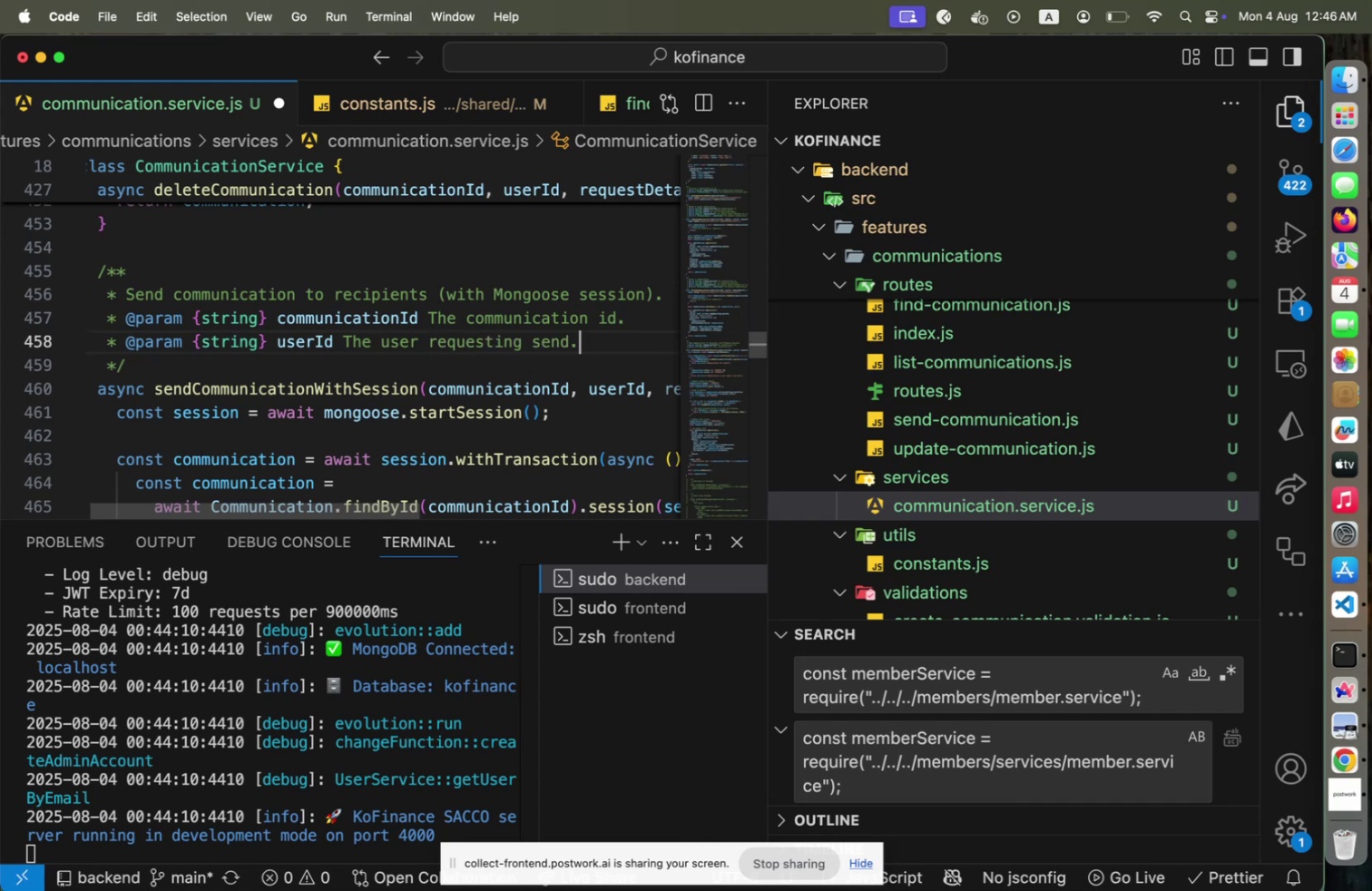 
key(ArrowLeft)
 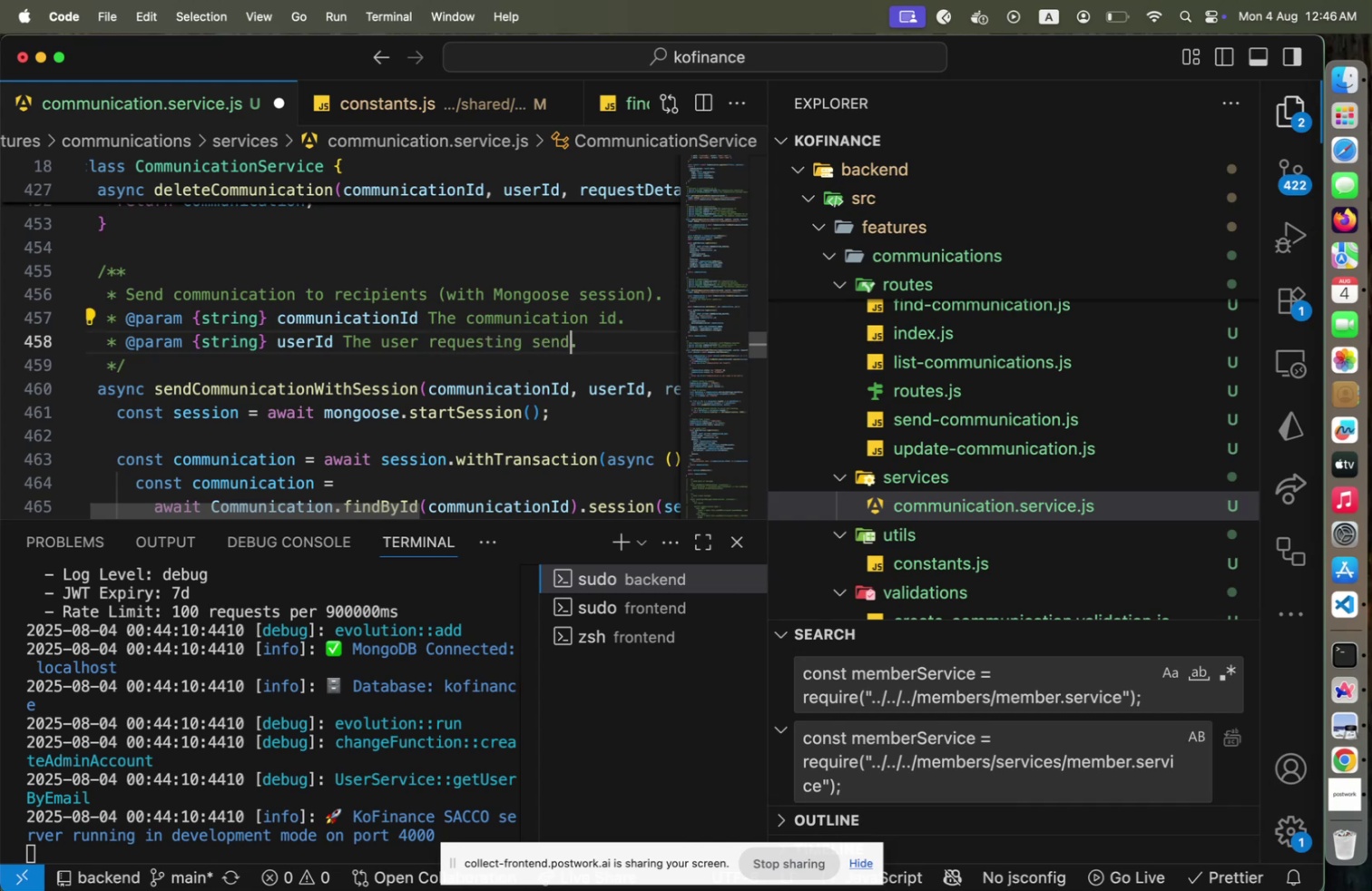 
key(Space)
 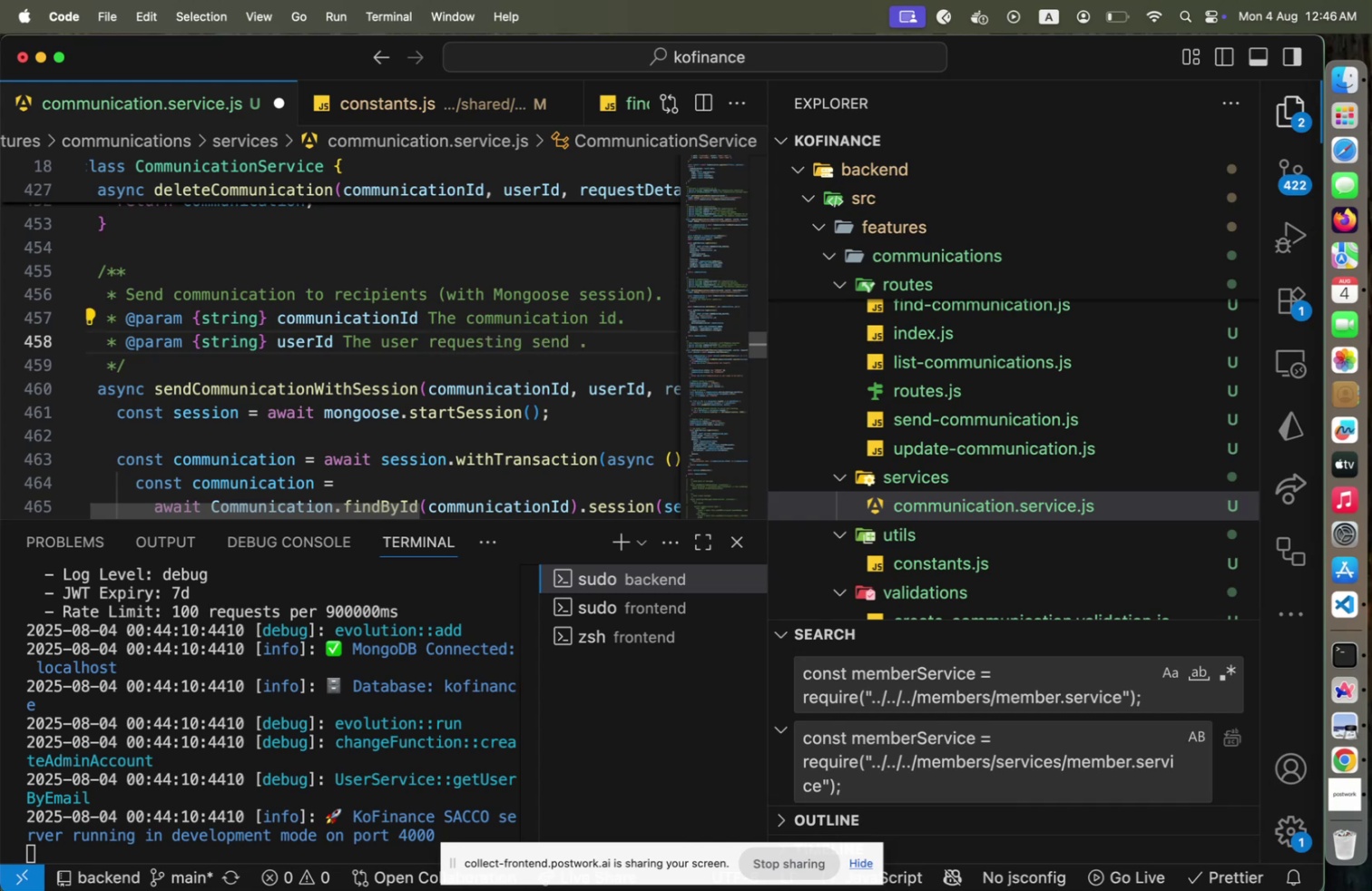 
key(Backspace)
 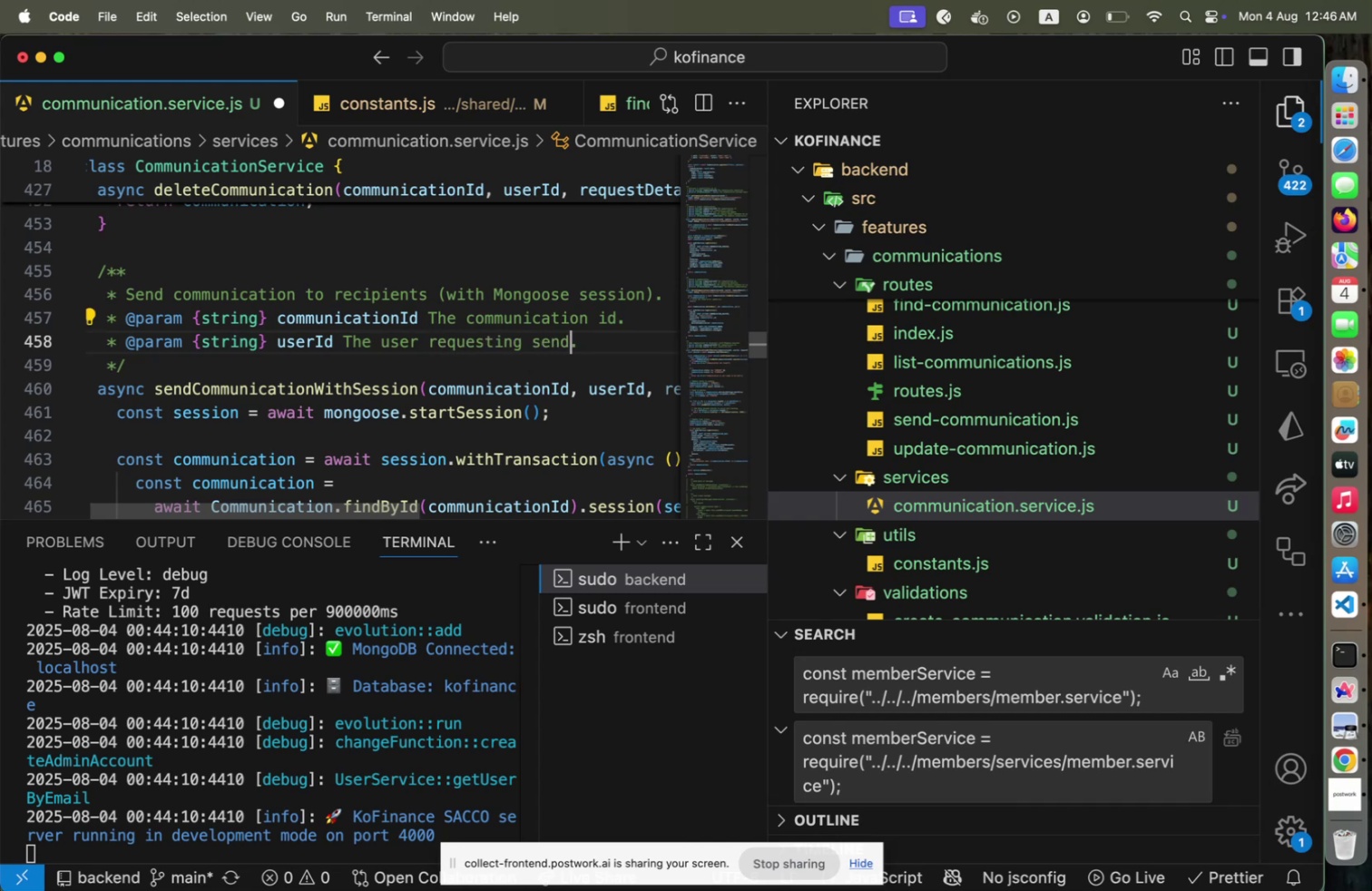 
key(ArrowRight)
 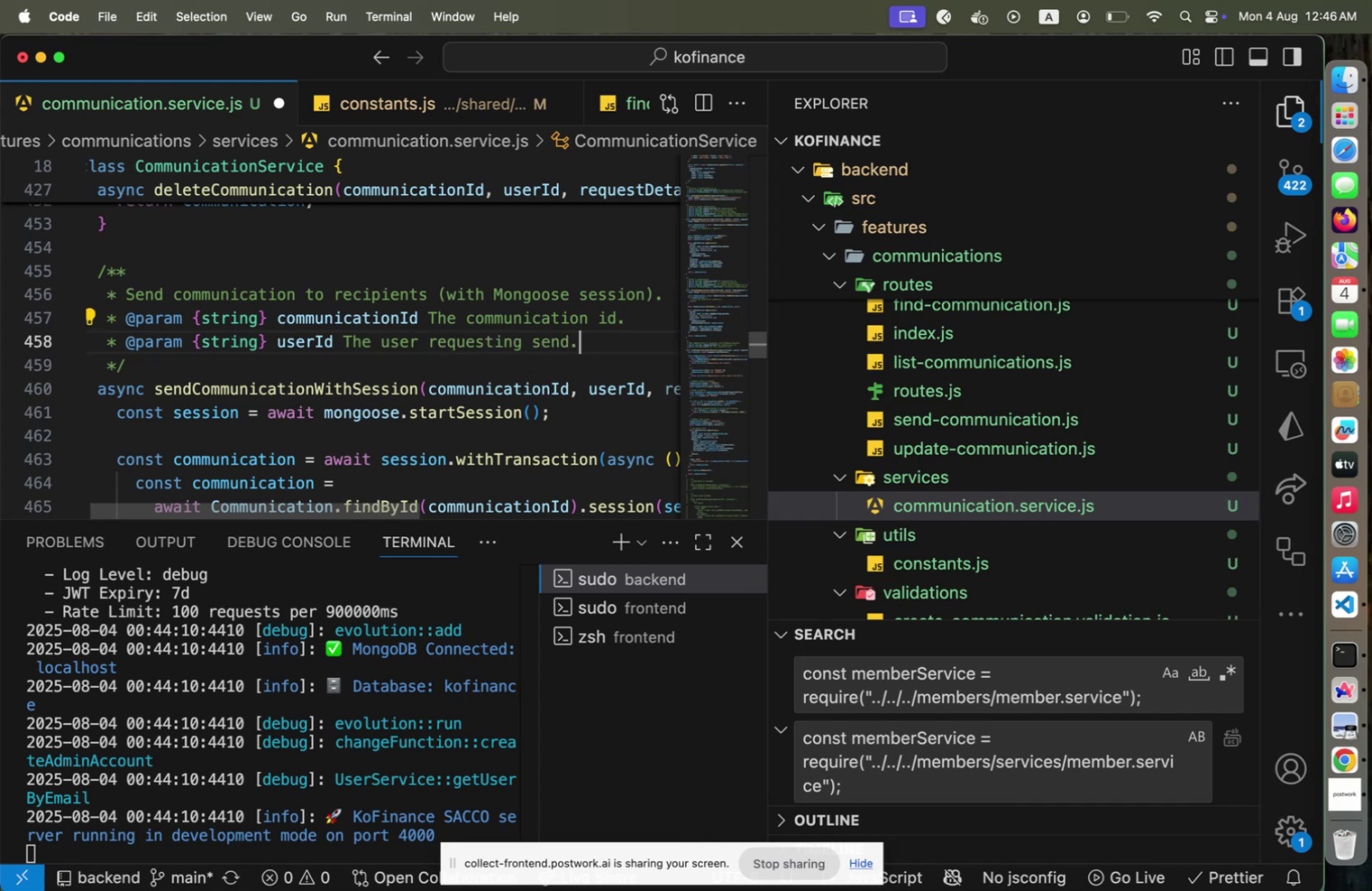 
key(Enter)
 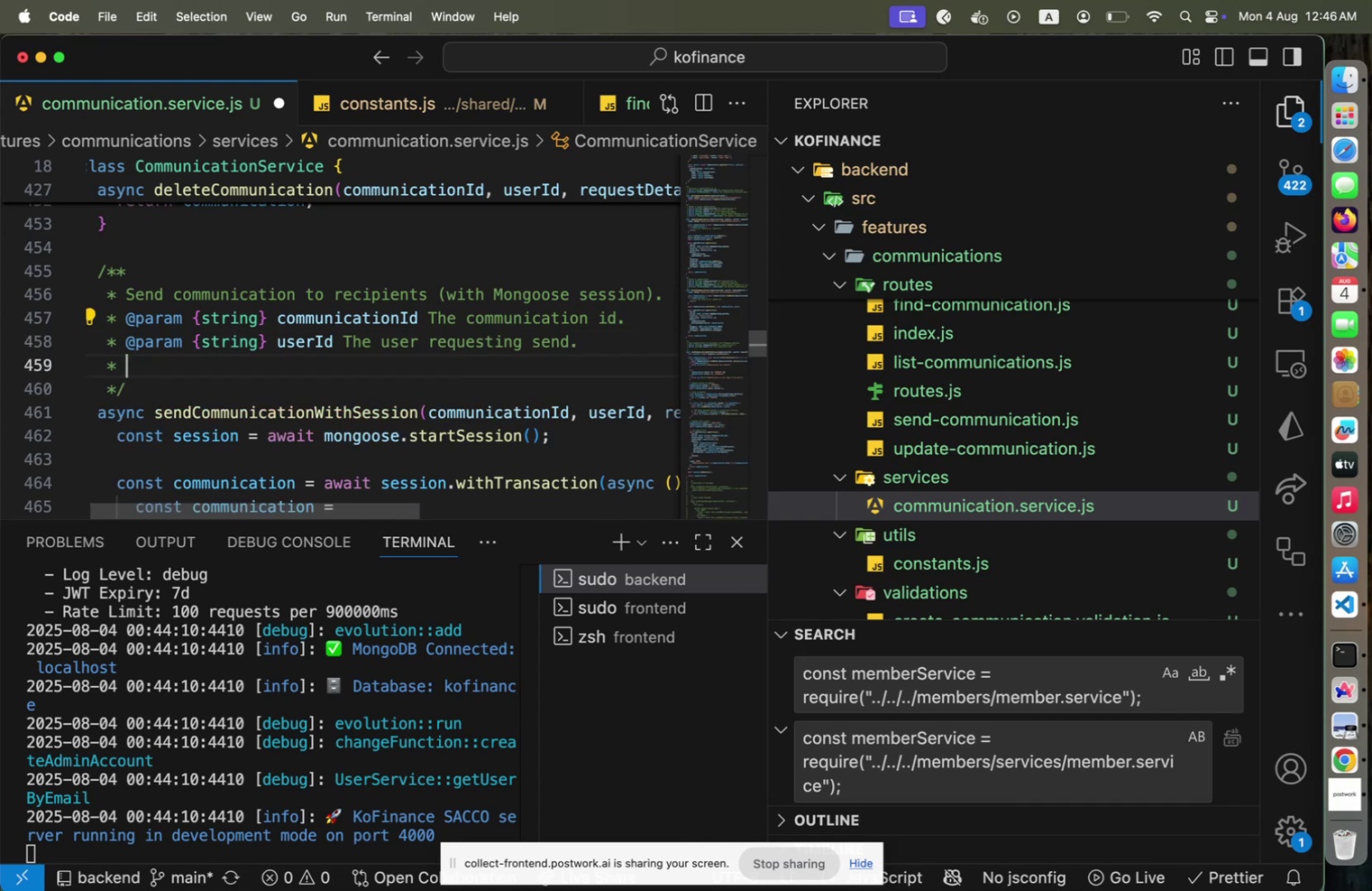 
type(@param {object)
 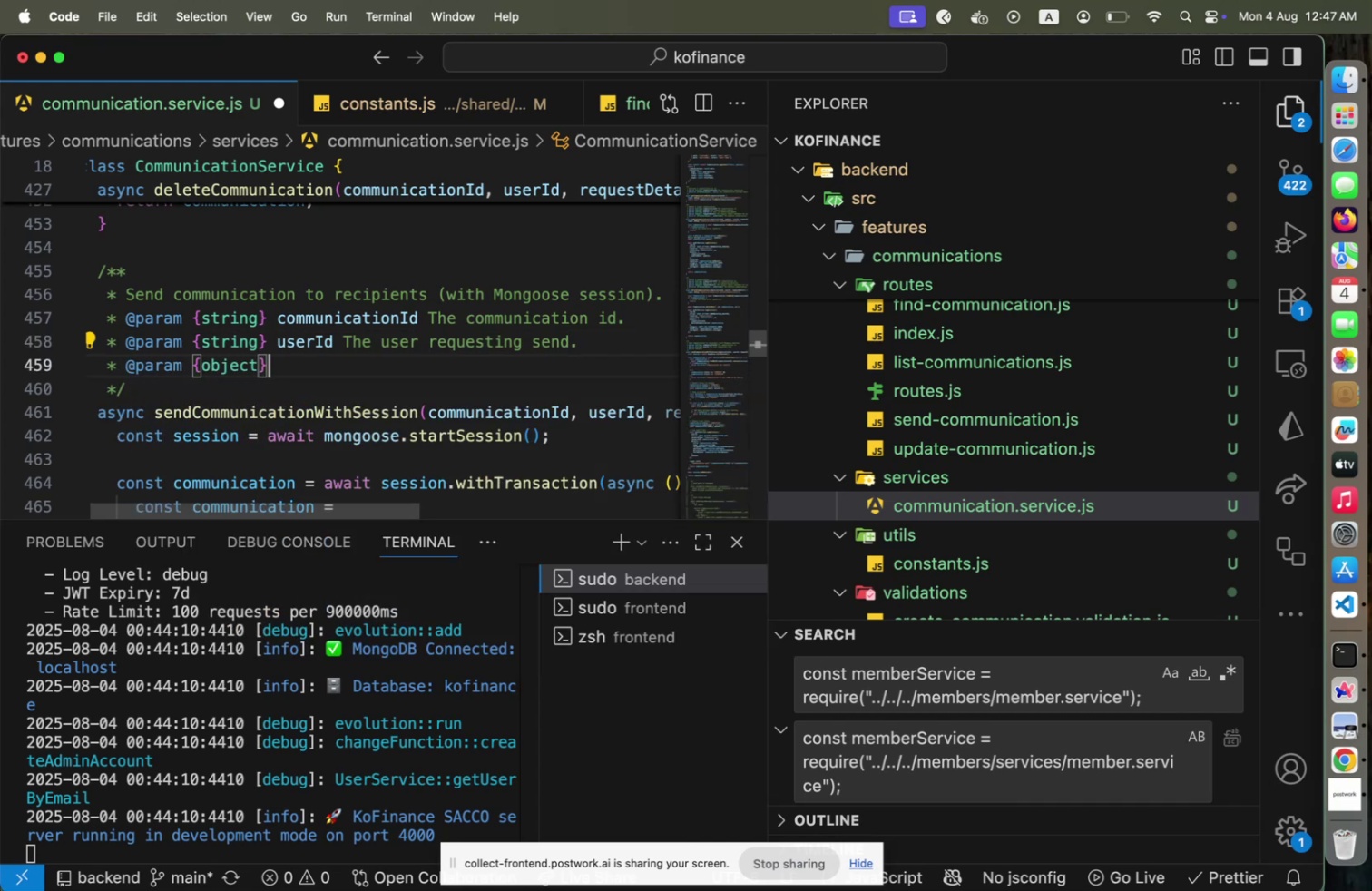 
 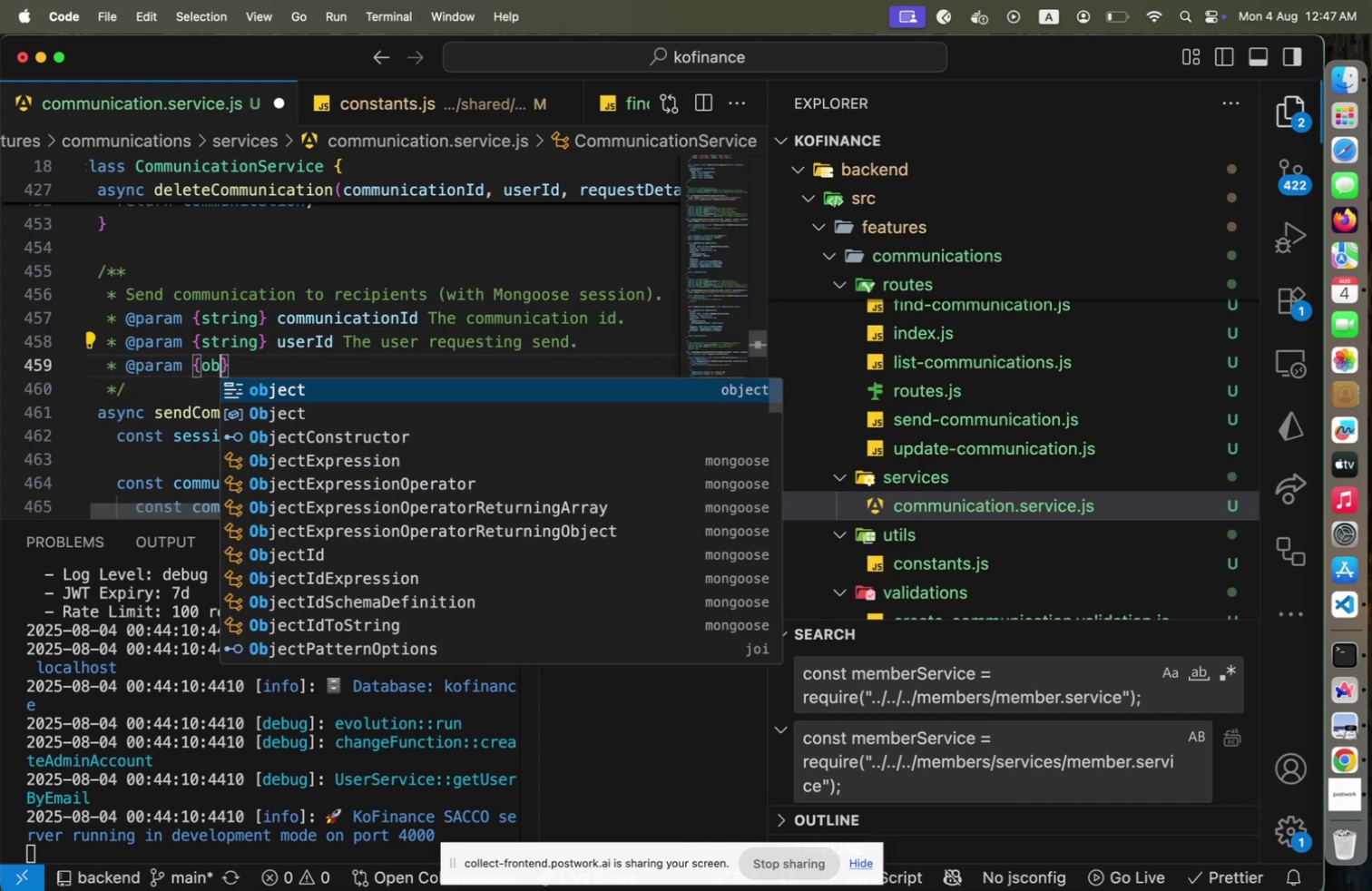 
key(ArrowRight)
 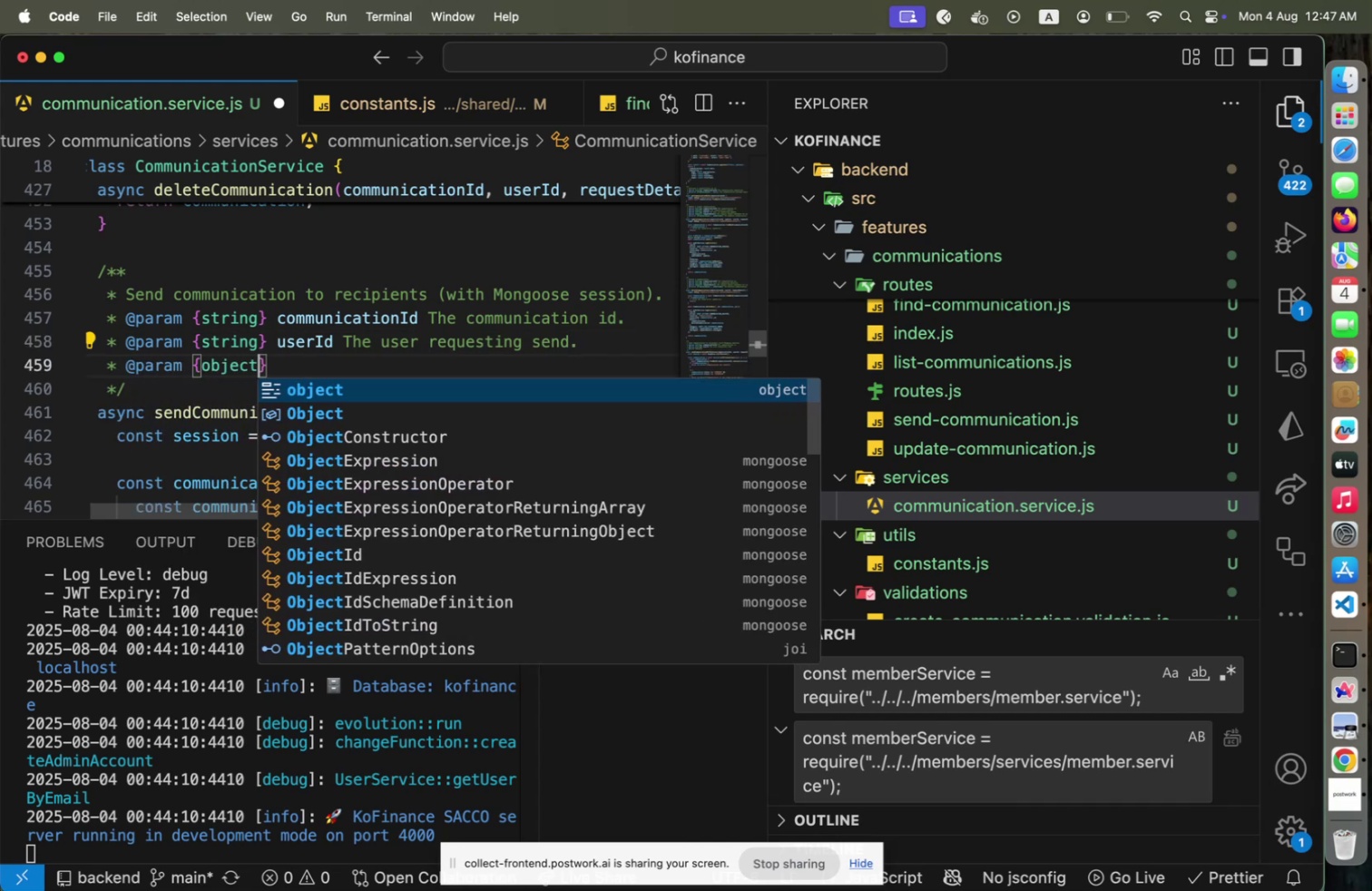 
type( req)
 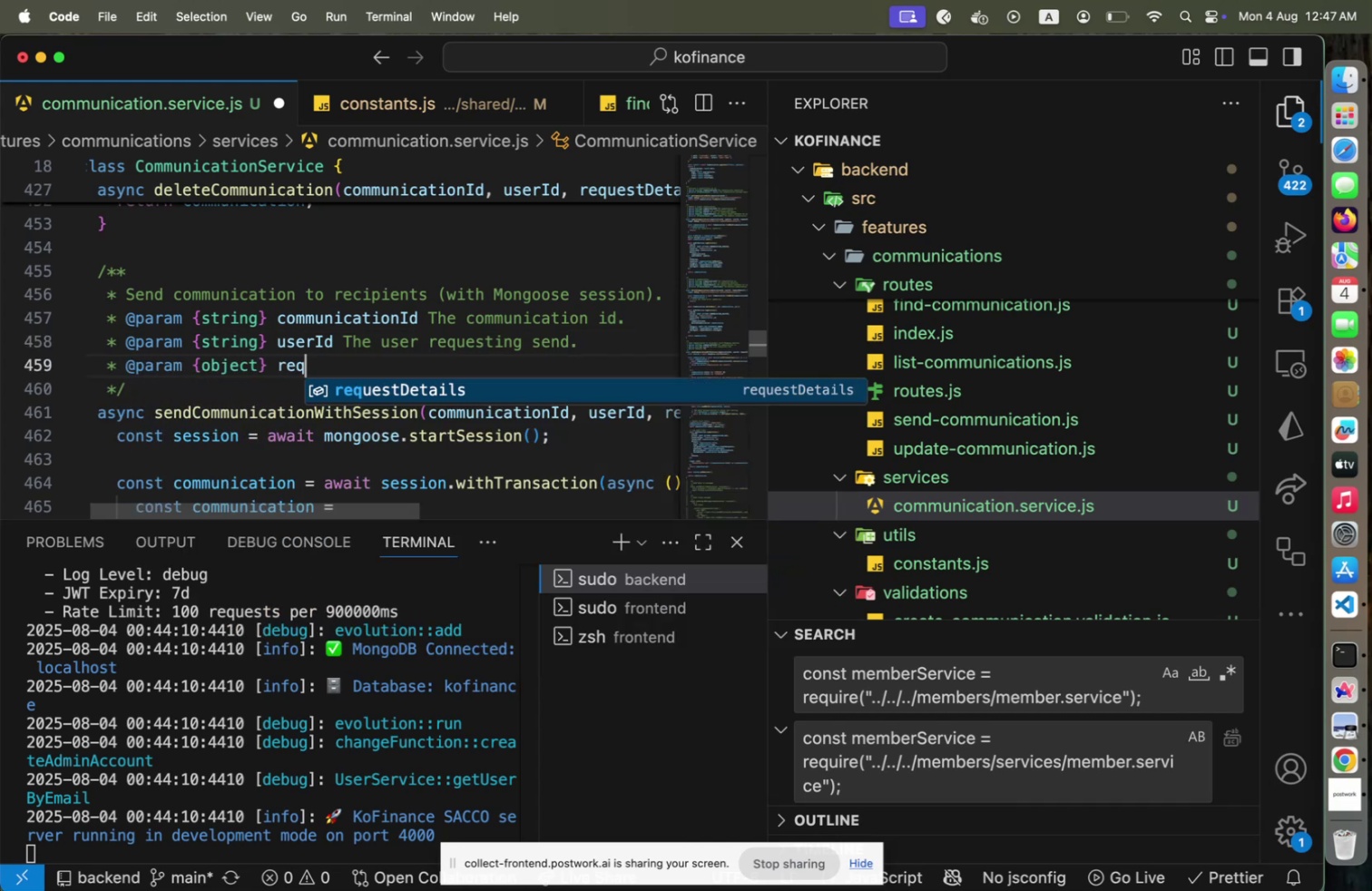 
key(Enter)
 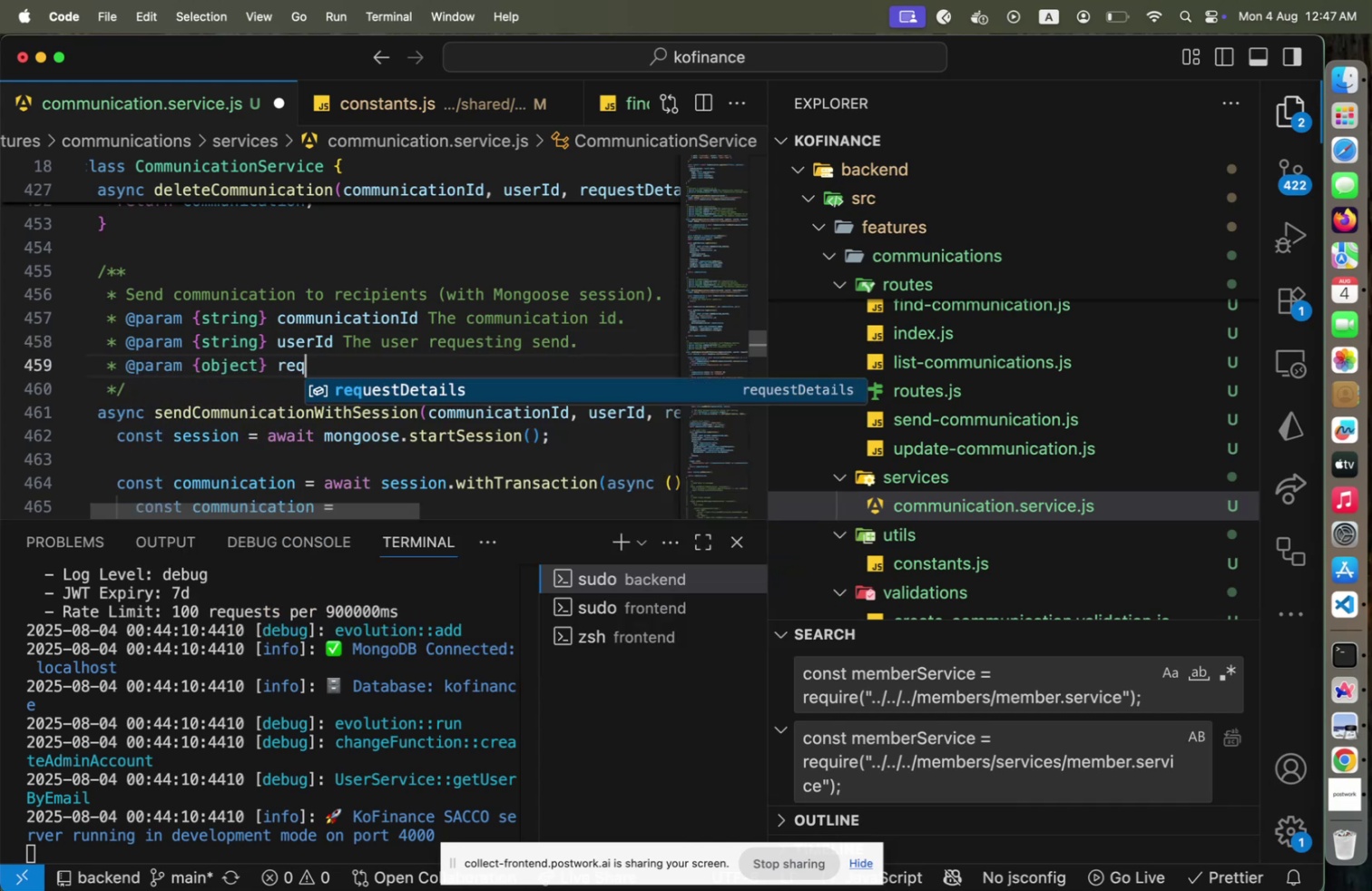 
type( The request object metabdat)
key(Backspace)
key(Backspace)
key(Backspace)
key(Backspace)
type(data for a)
key(Backspace)
key(Backspace)
type( audit re)
key(Backspace)
key(Backspace)
type(trail.[Home][End])
 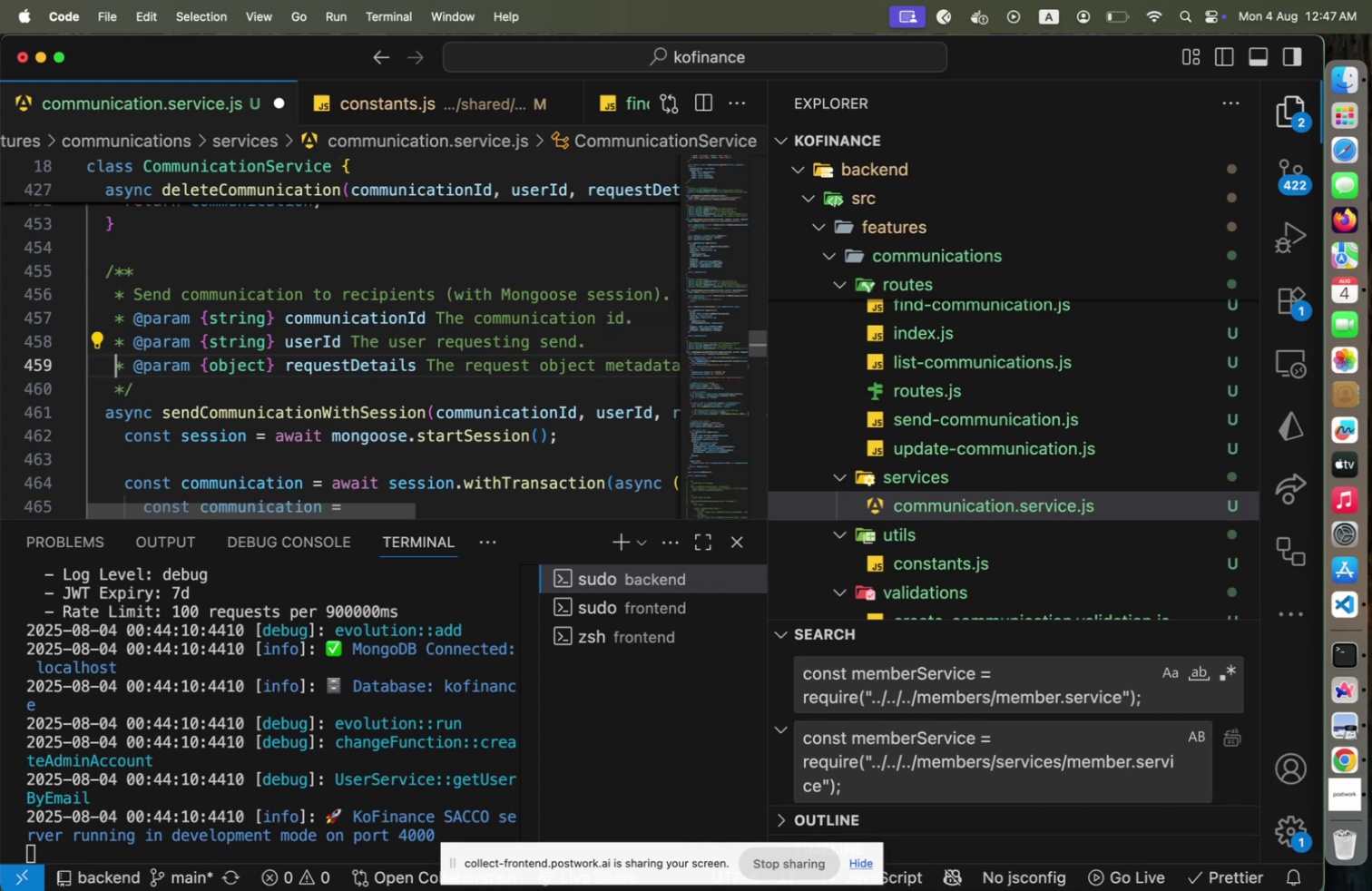 
key(ArrowLeft)
 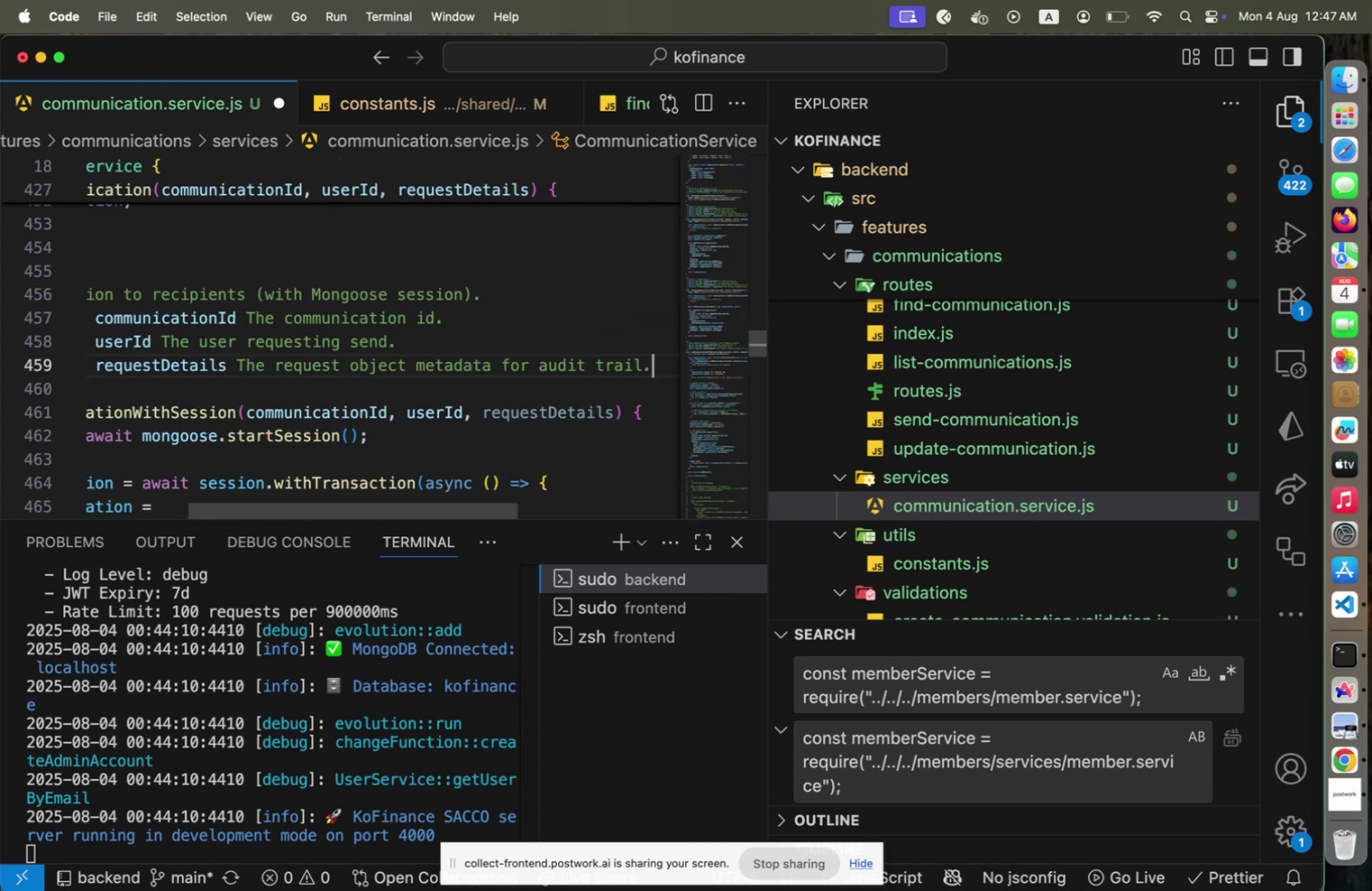 
key(ArrowLeft)
 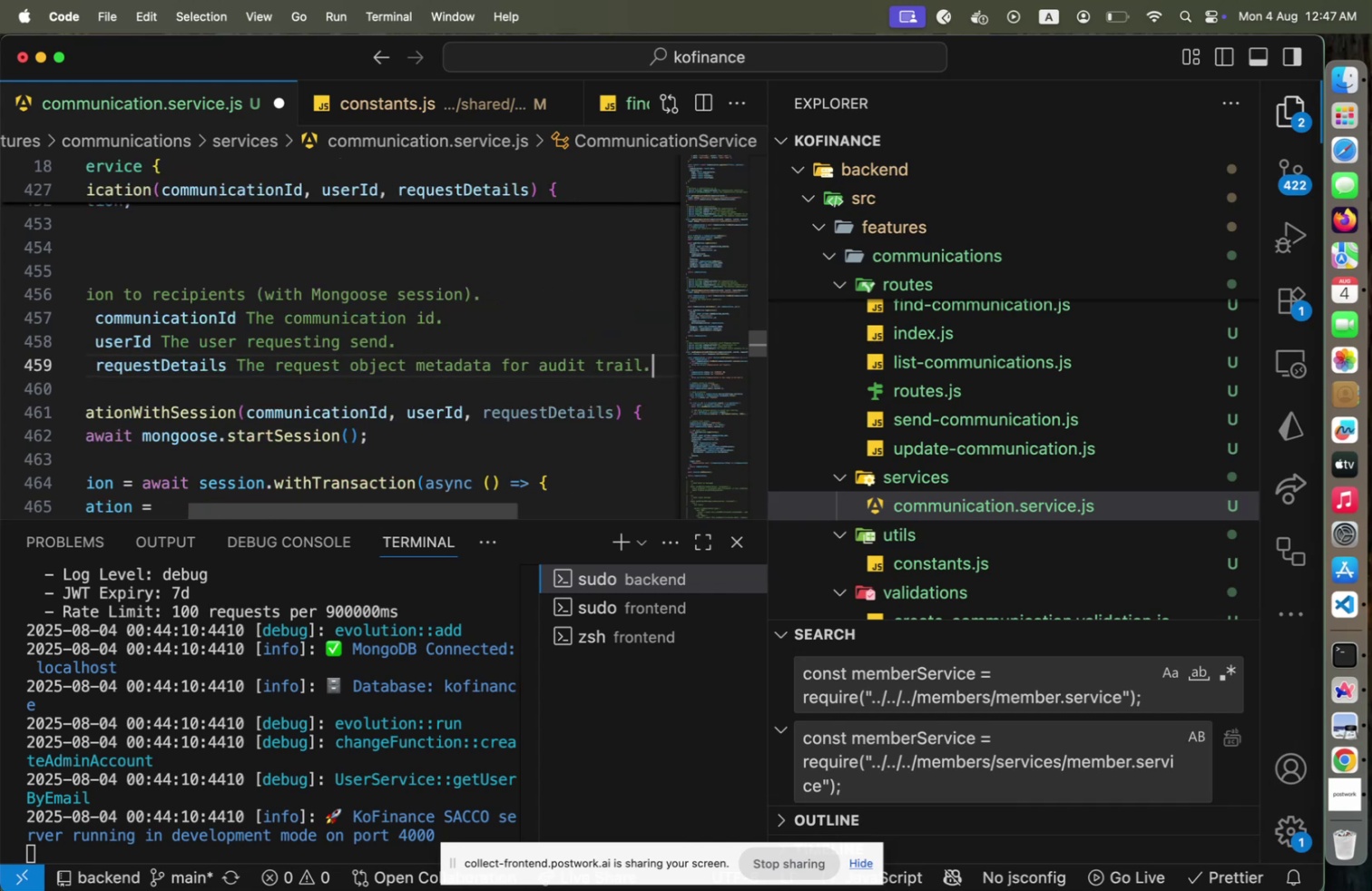 
key(S)
 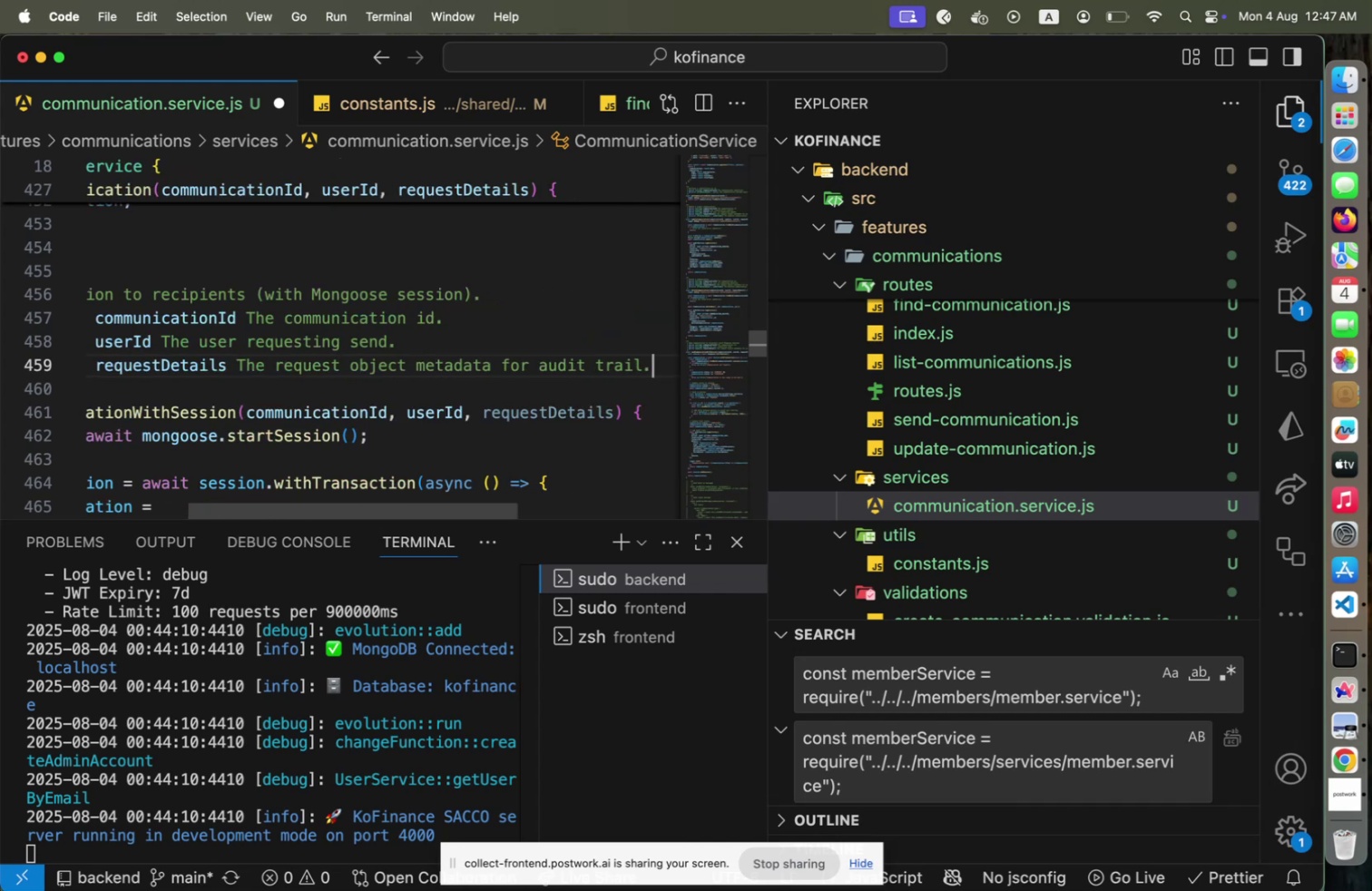 
key(ArrowRight)
 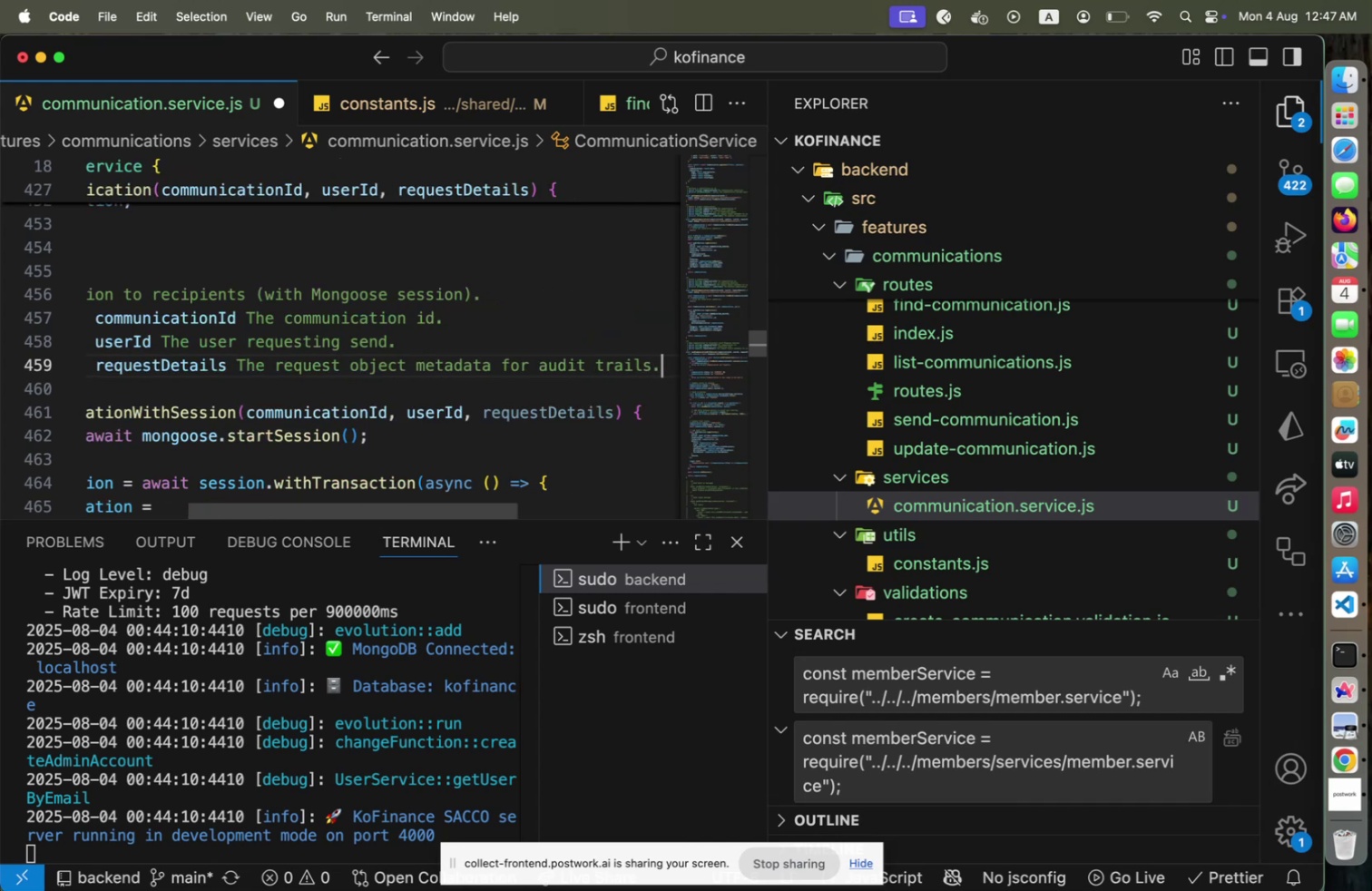 
key(Home)
 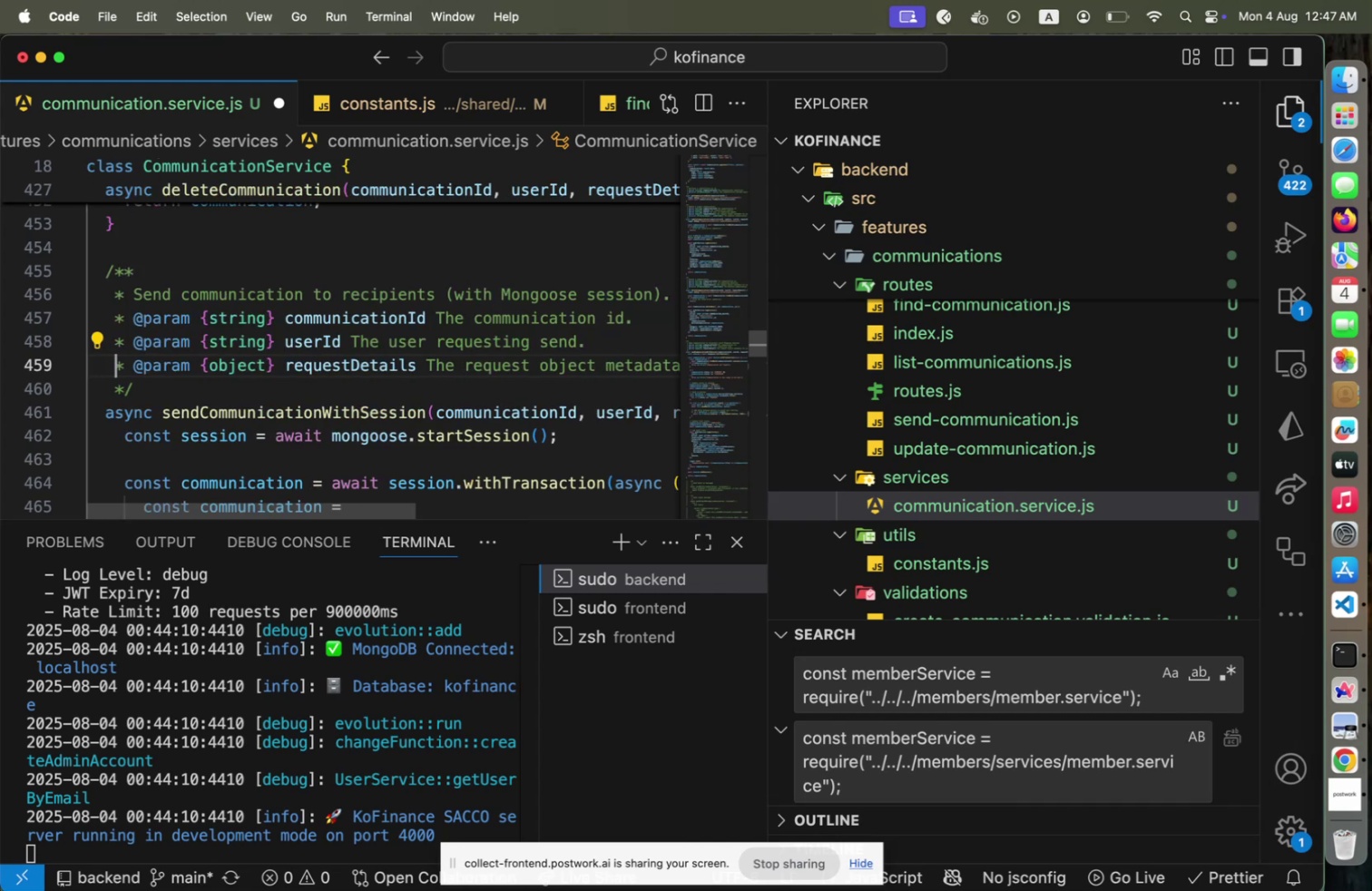 
key(End)
 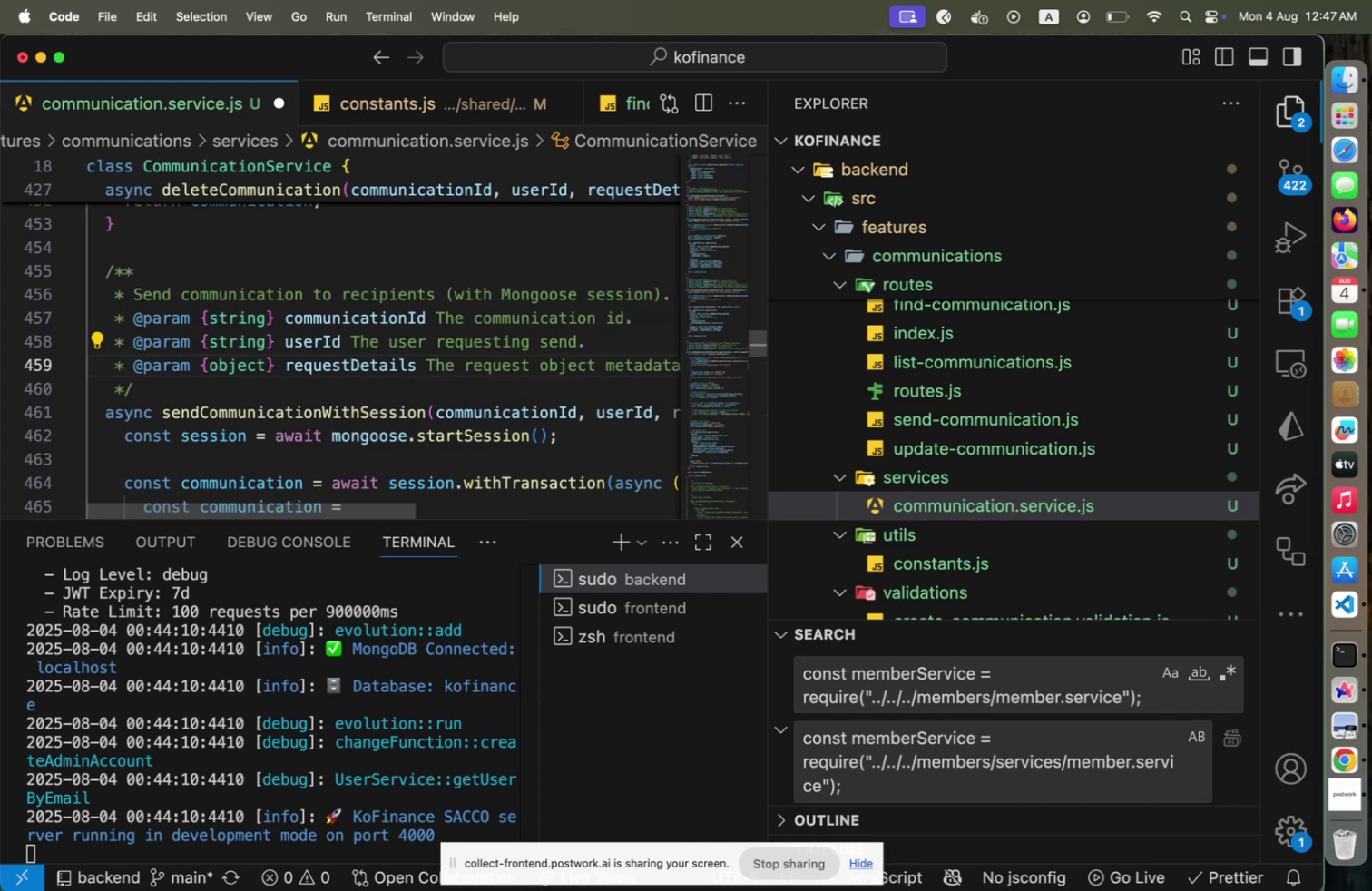 
key(Enter)
 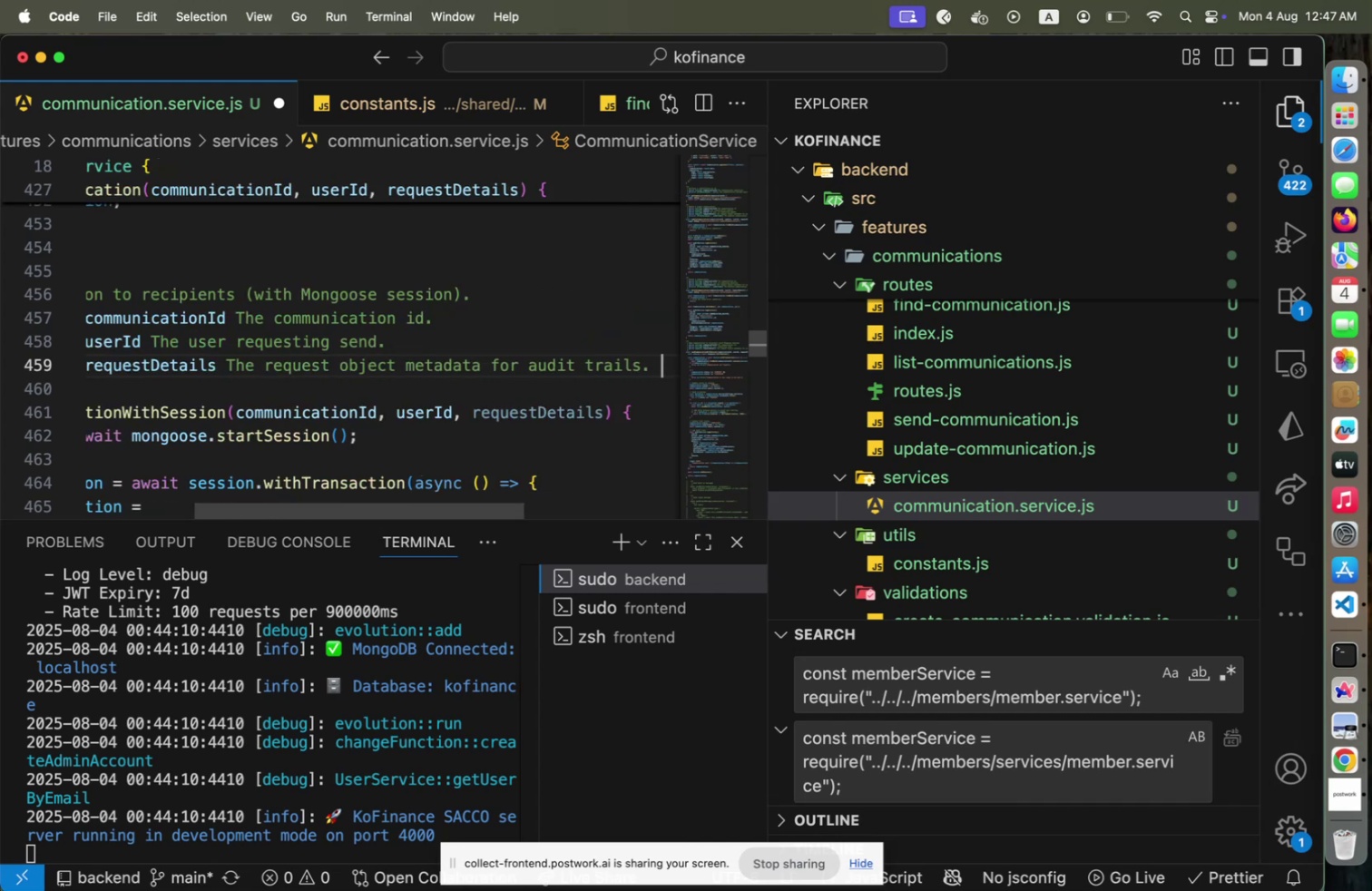 
type(@returns {})
 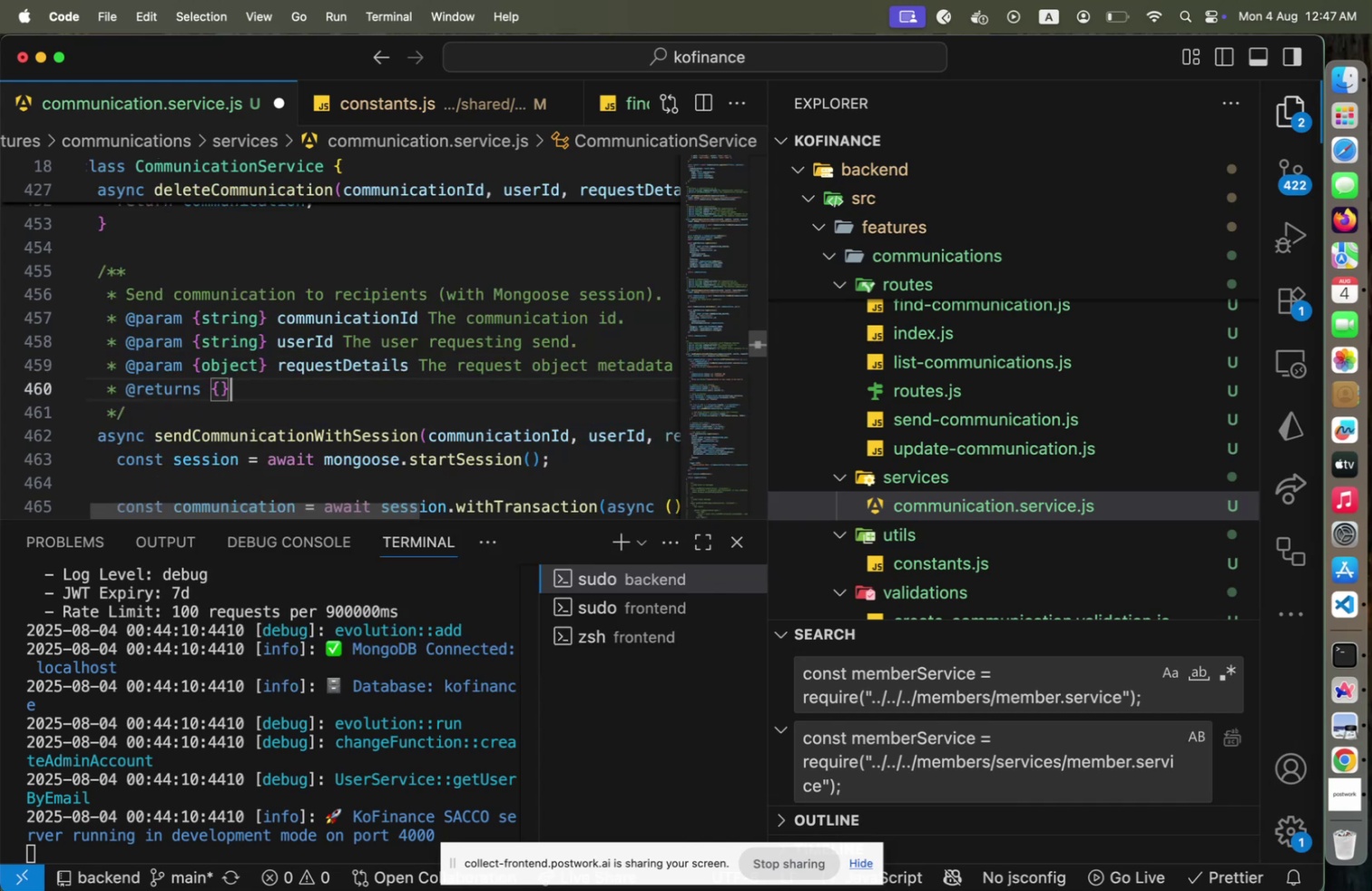 
 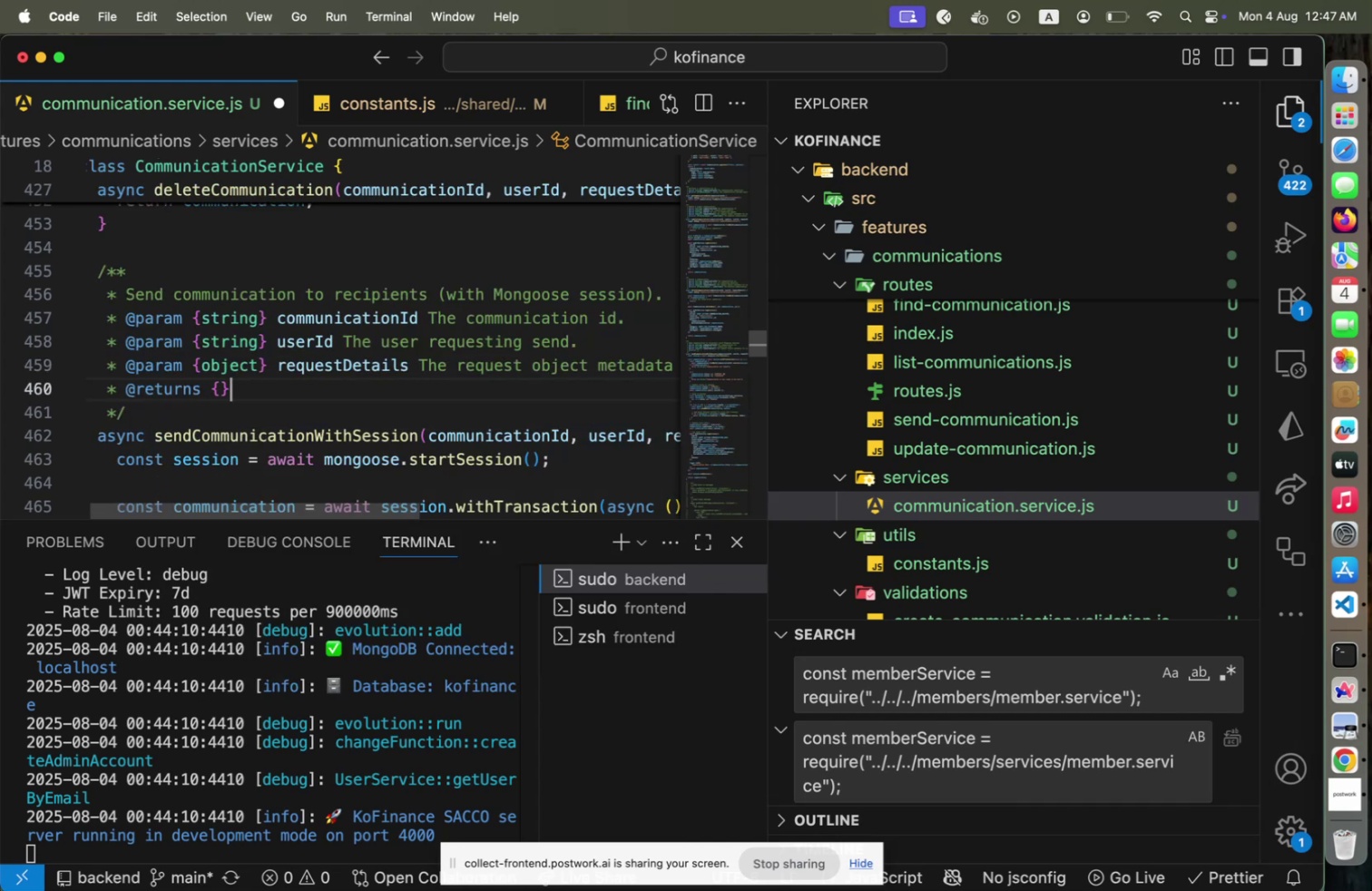 
key(ArrowLeft)
 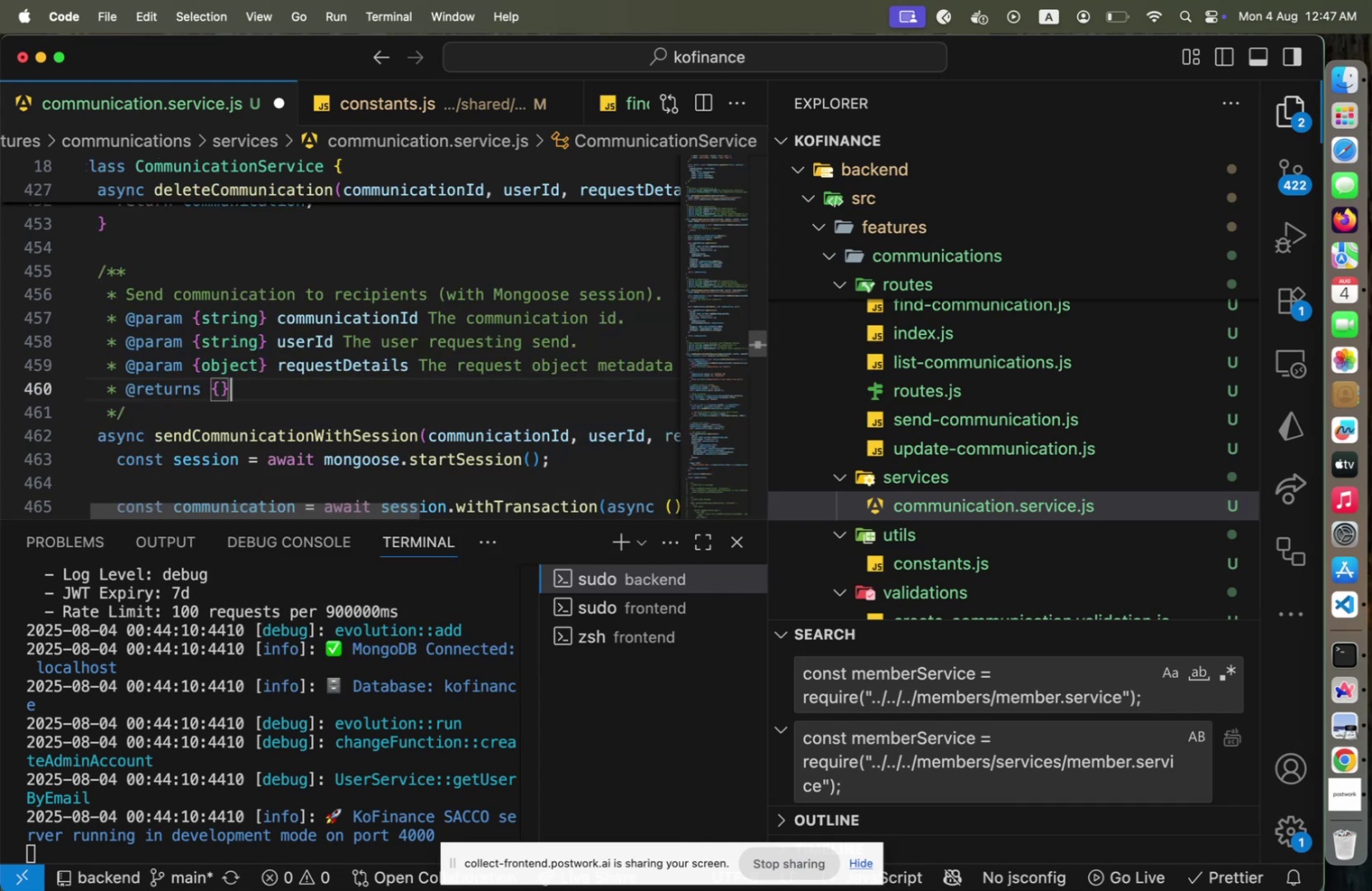 
type(Promise<>)
 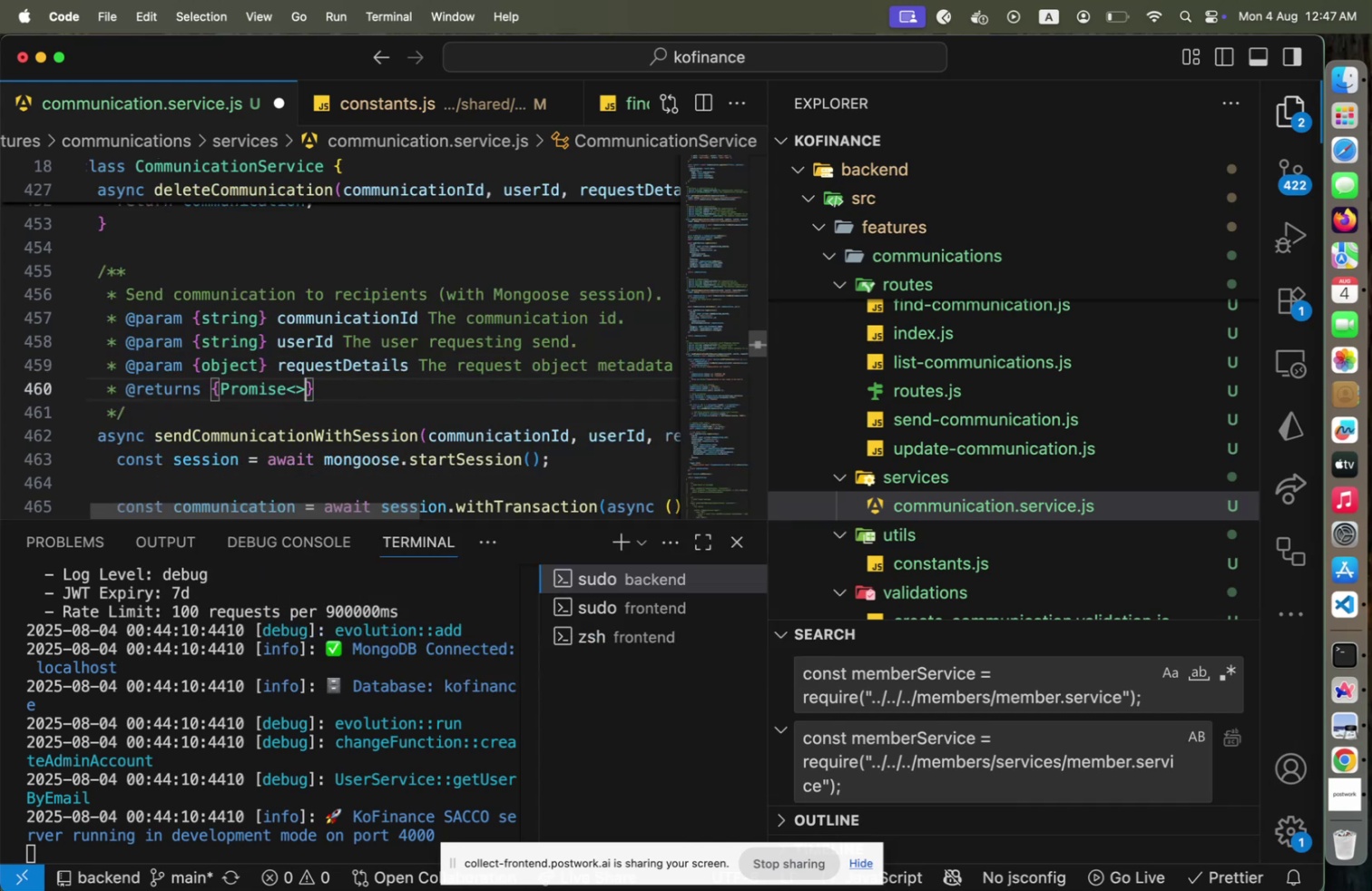 
 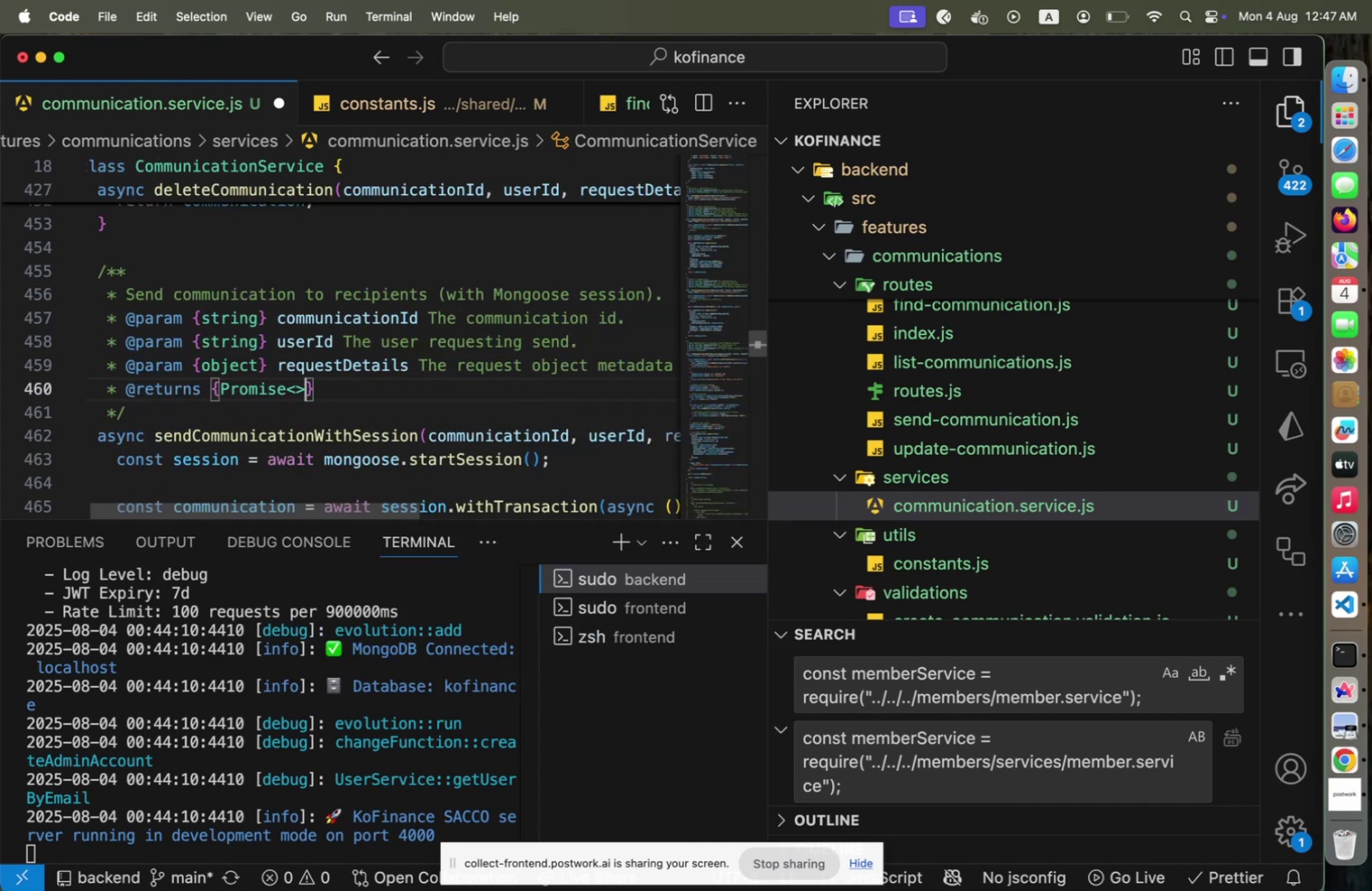 
key(ArrowLeft)
 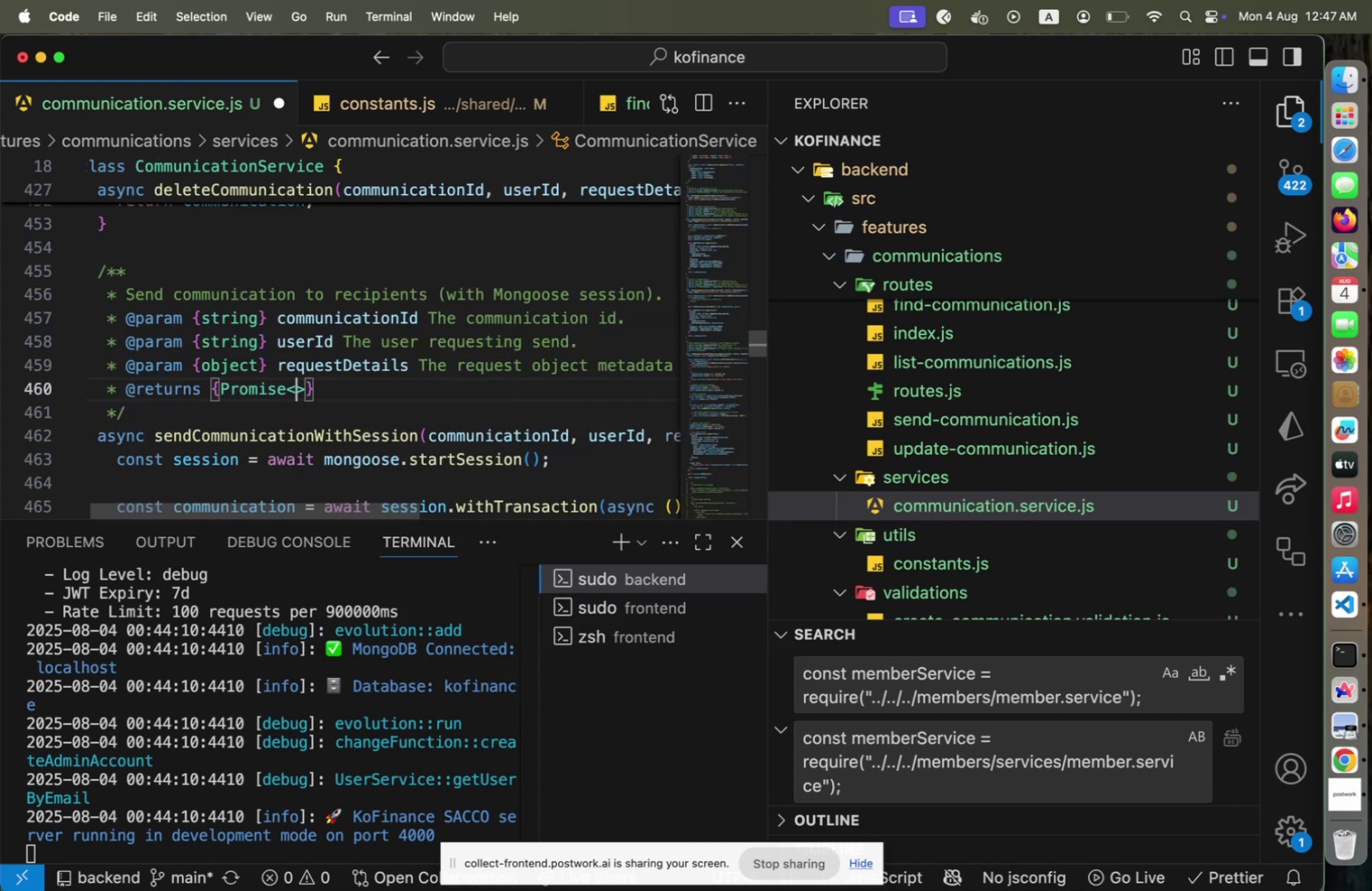 
type(Communc)
key(Backspace)
type(ication)
 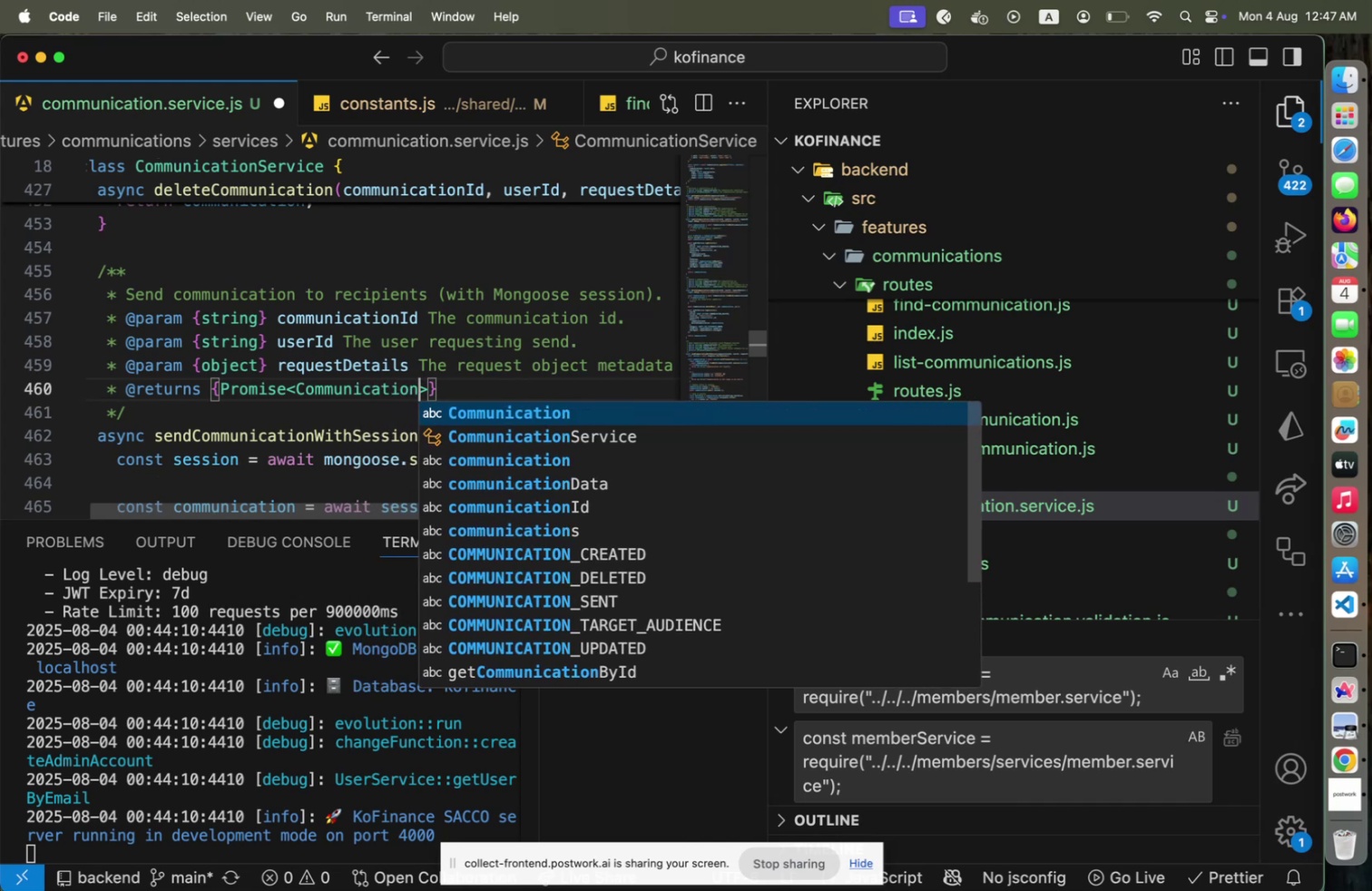 
key(ArrowRight)
 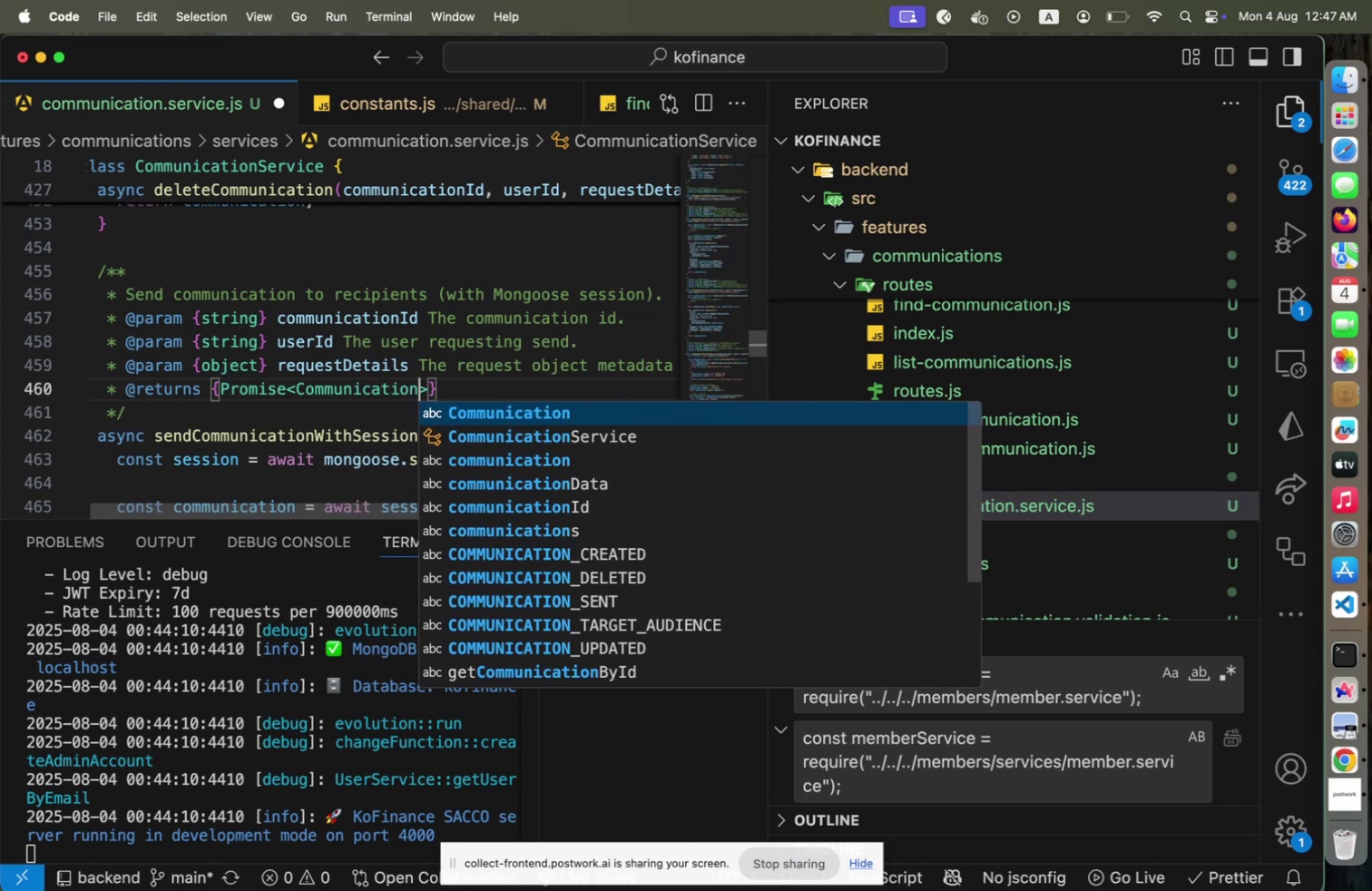 
key(ArrowRight)
 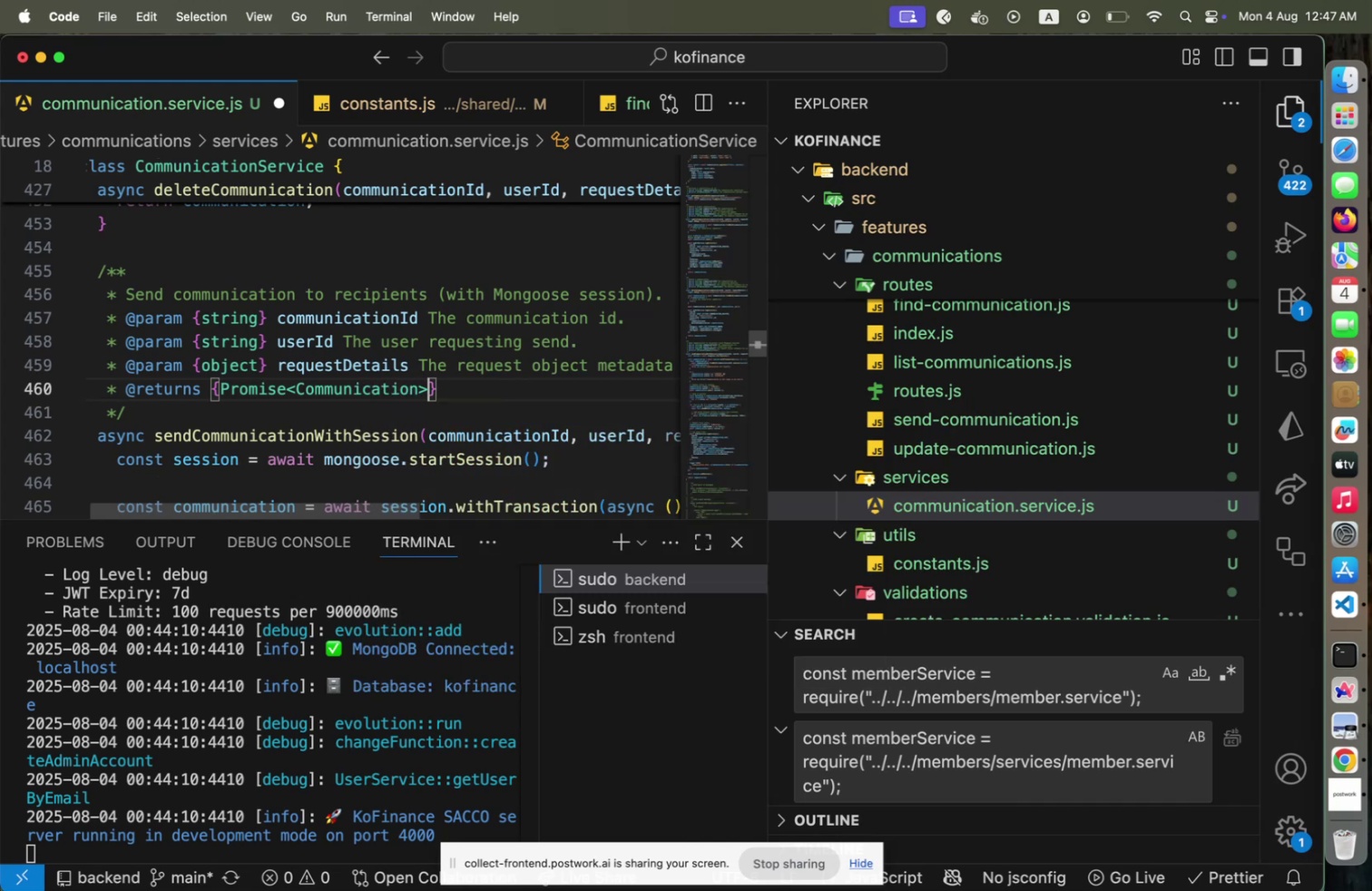 
type( The communication object with updated status.)
 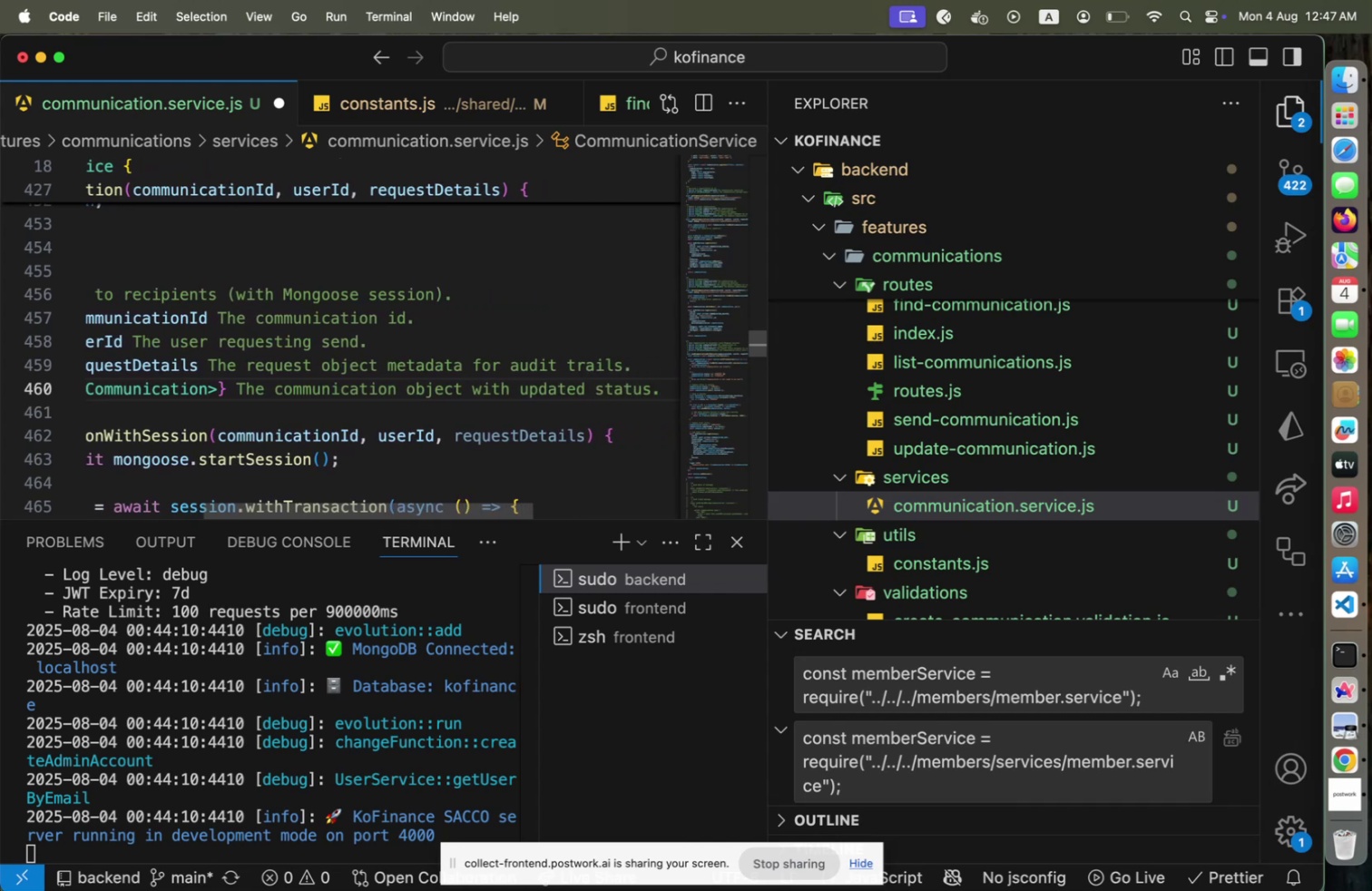 
hold_key(key=ArrowLeft, duration=1.51)
 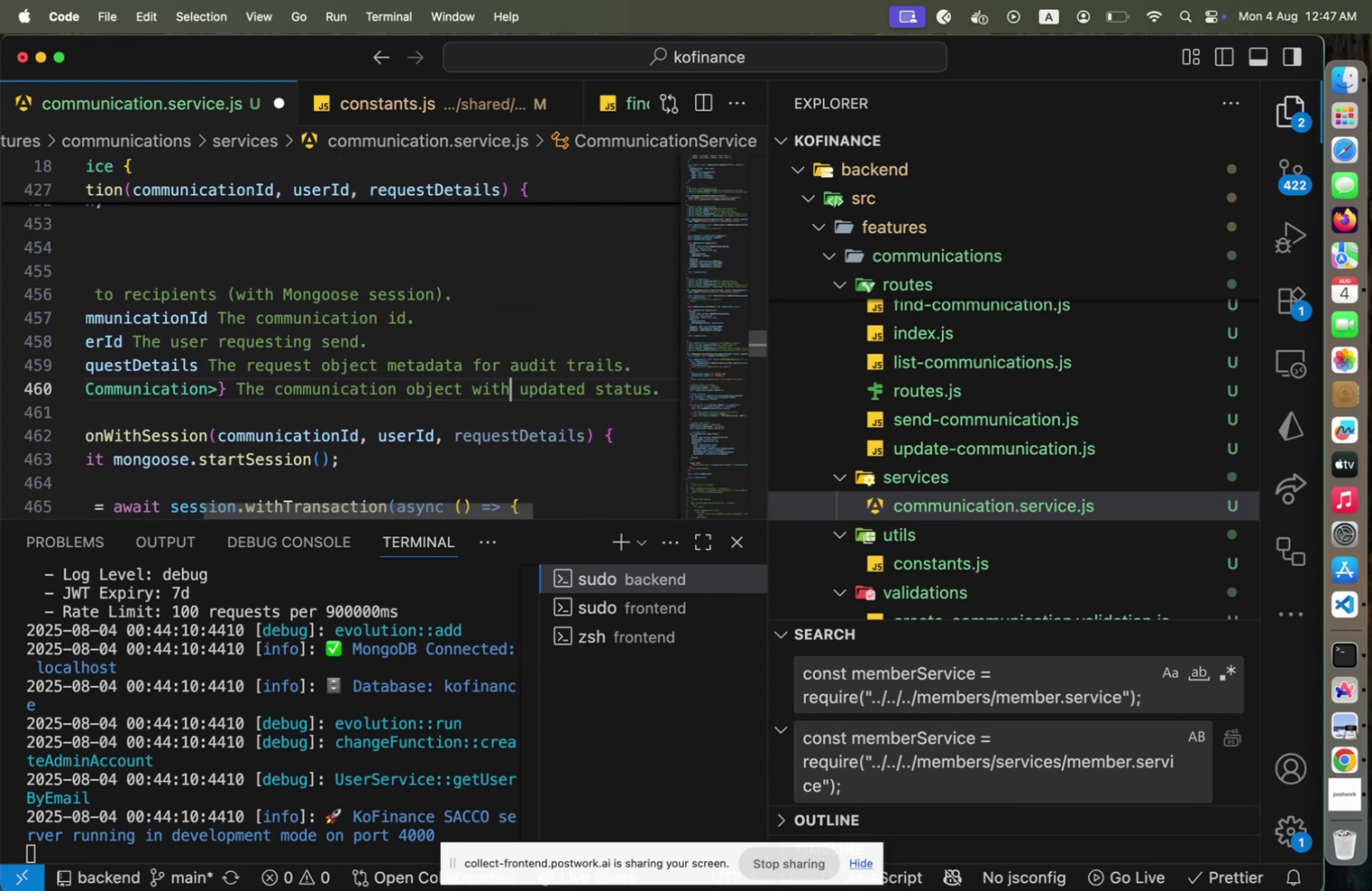 
hold_key(key=ArrowLeft, duration=1.51)
 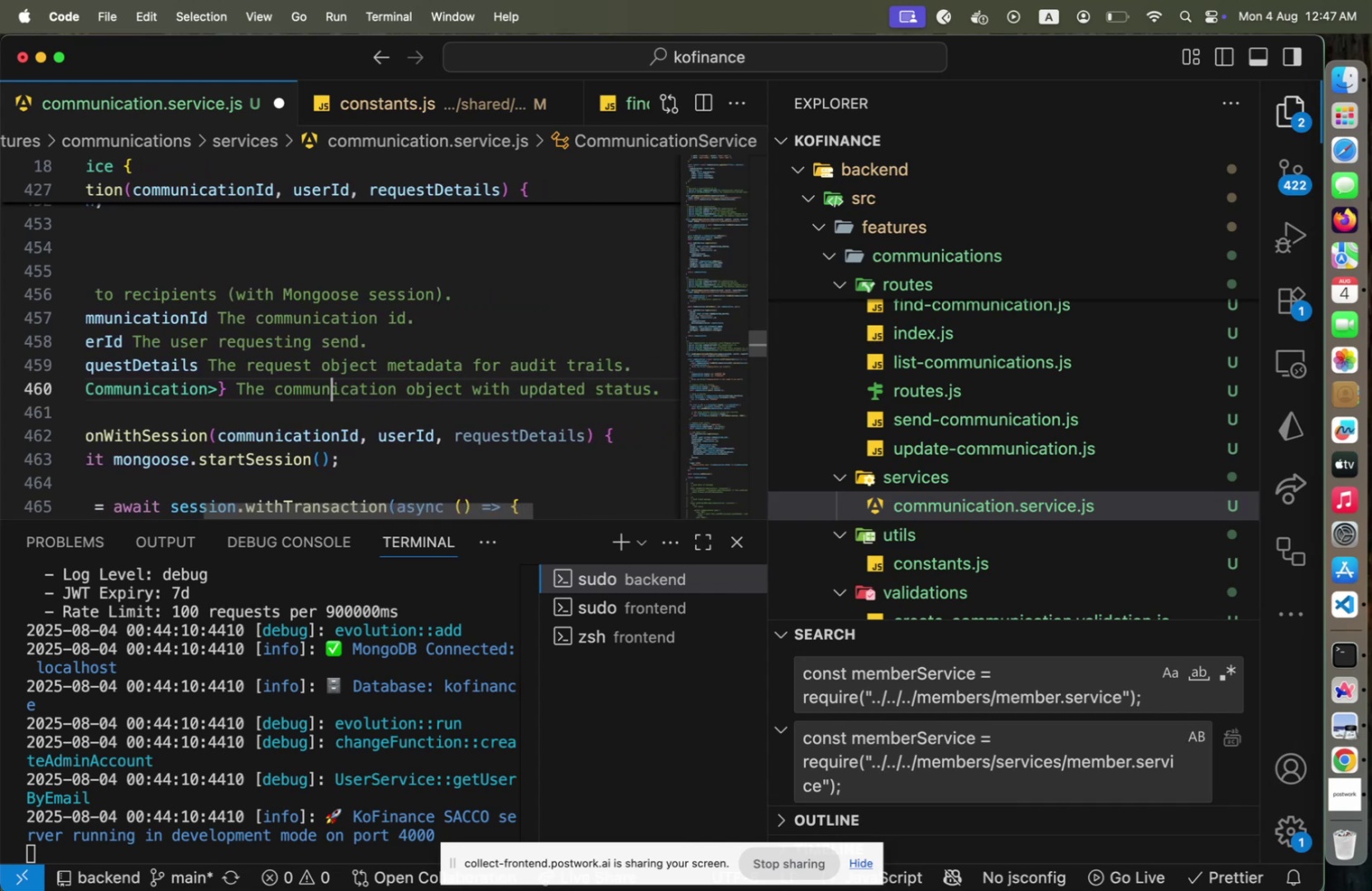 
hold_key(key=ArrowLeft, duration=0.75)
 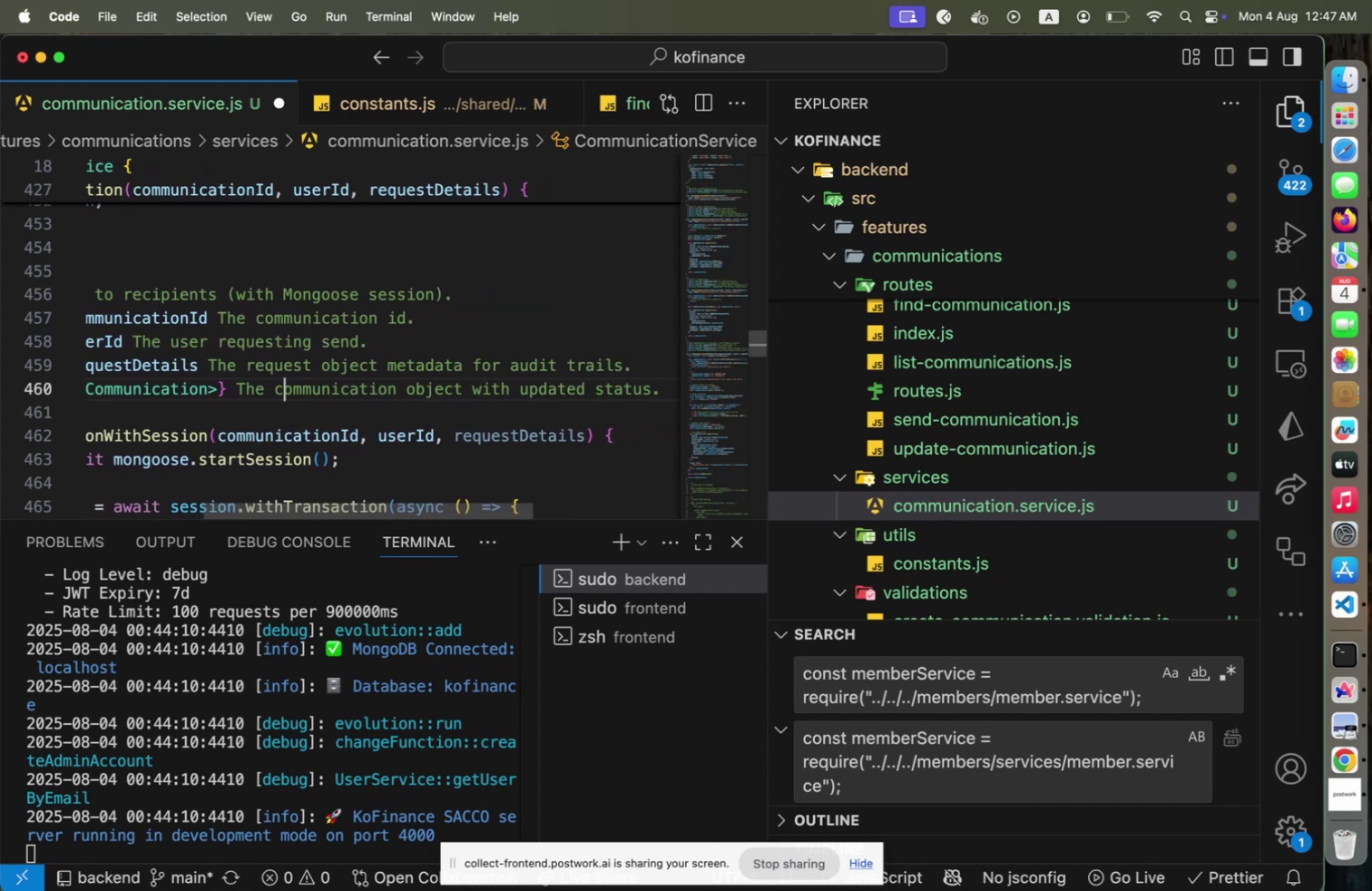 
key(ArrowLeft)
 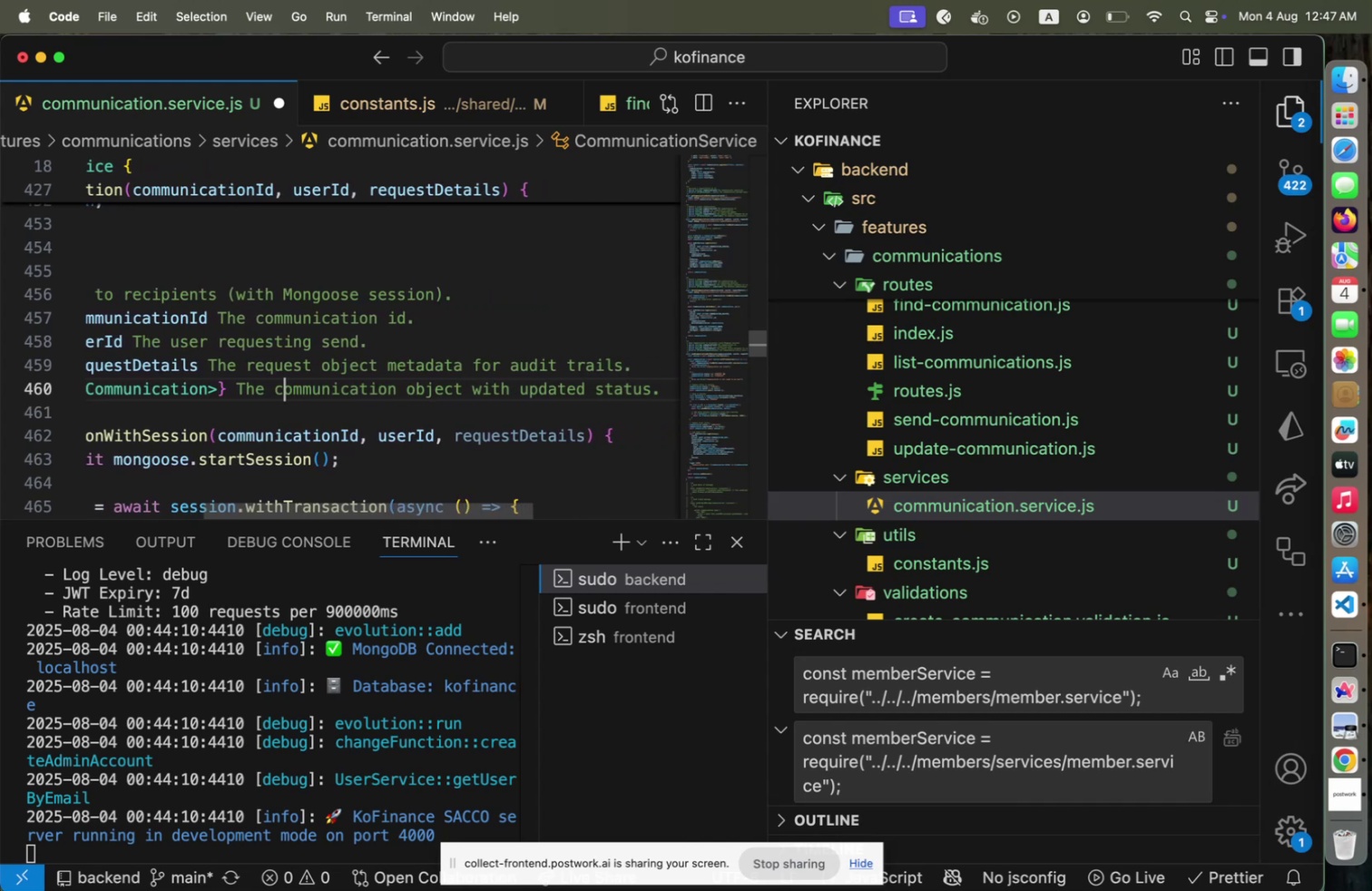 
type(sent )
 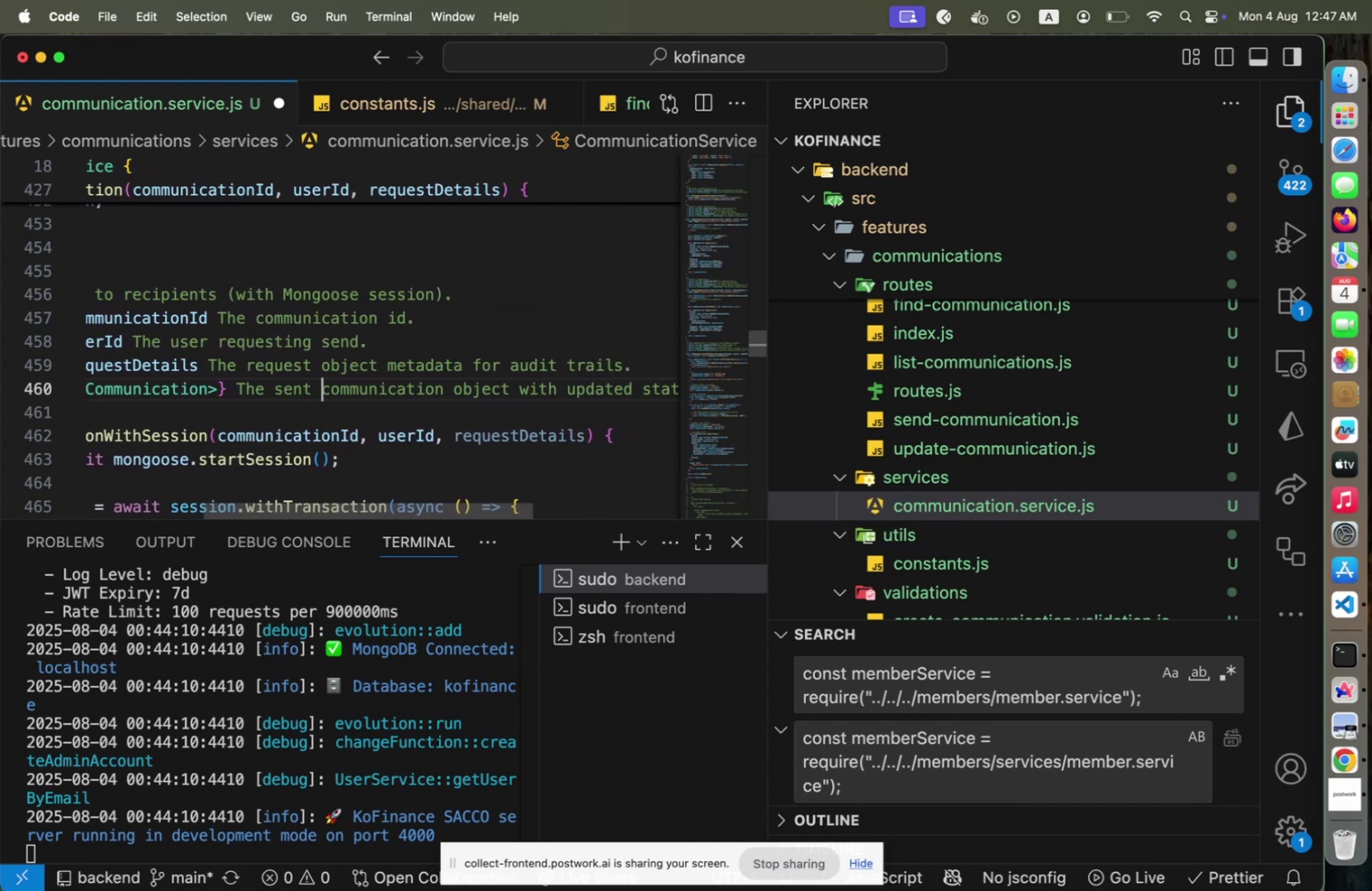 
hold_key(key=ArrowRight, duration=1.51)
 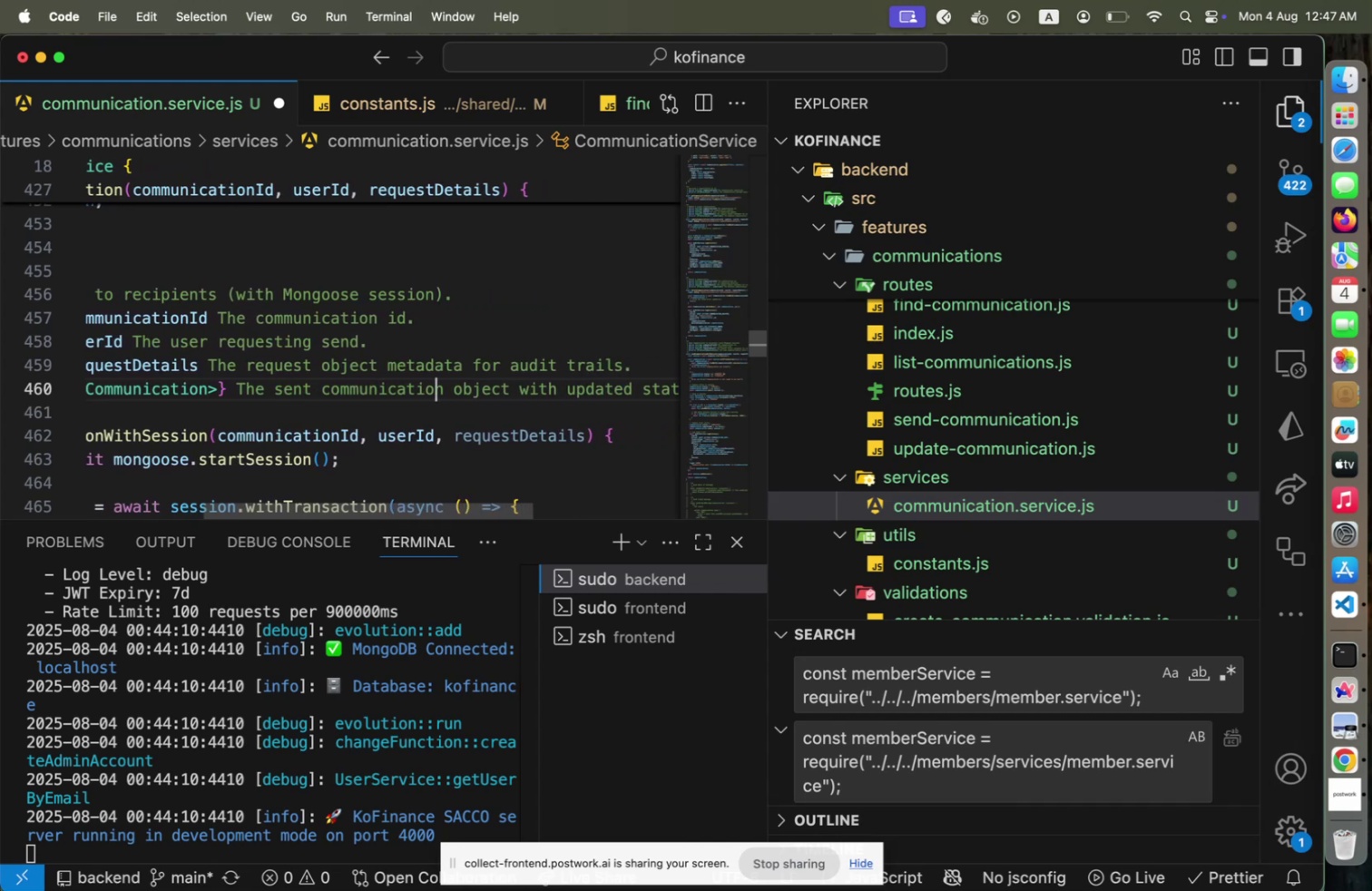 
hold_key(key=ShiftLeft, duration=1.28)
 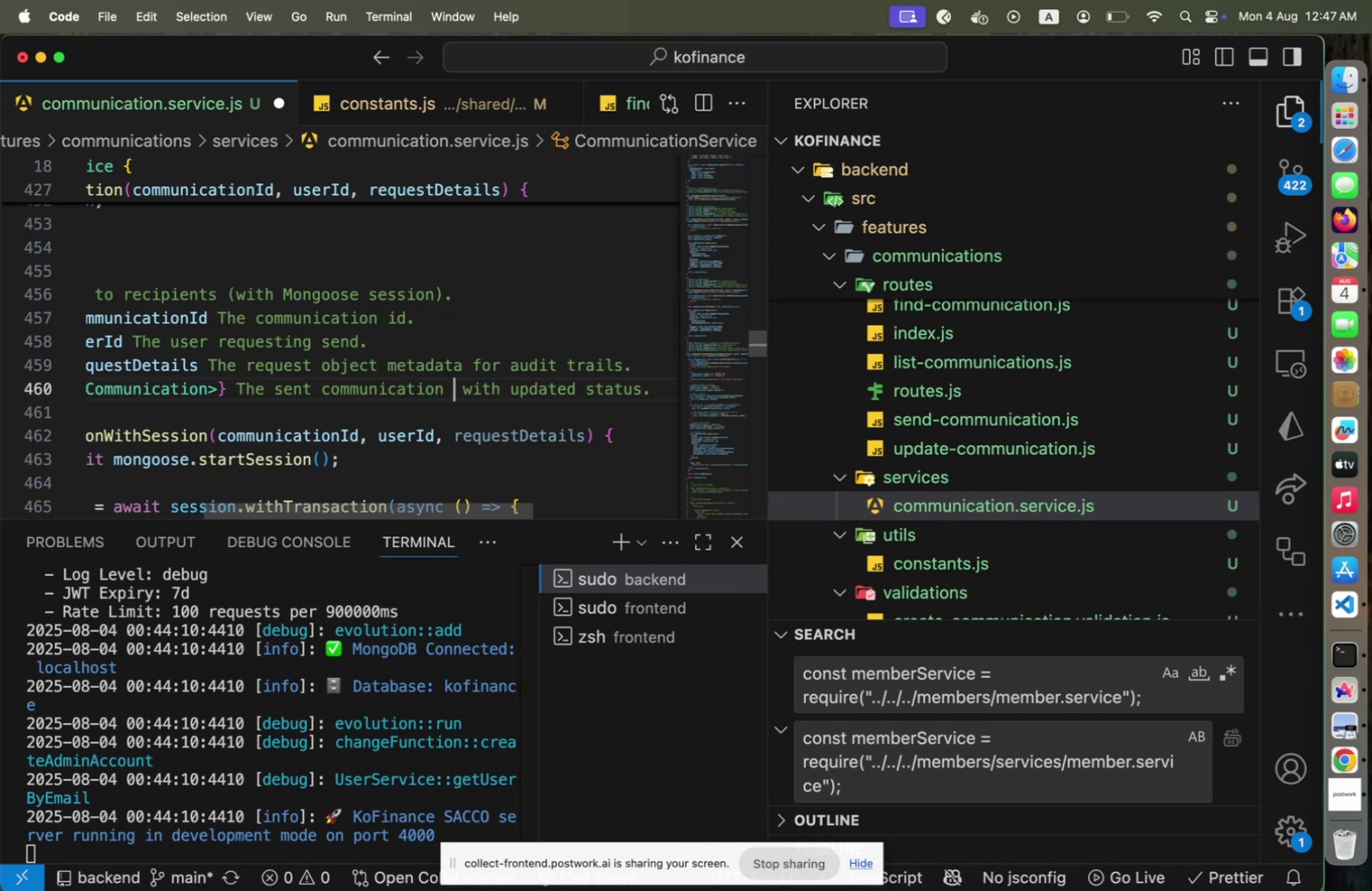 
hold_key(key=ArrowRight, duration=0.87)
 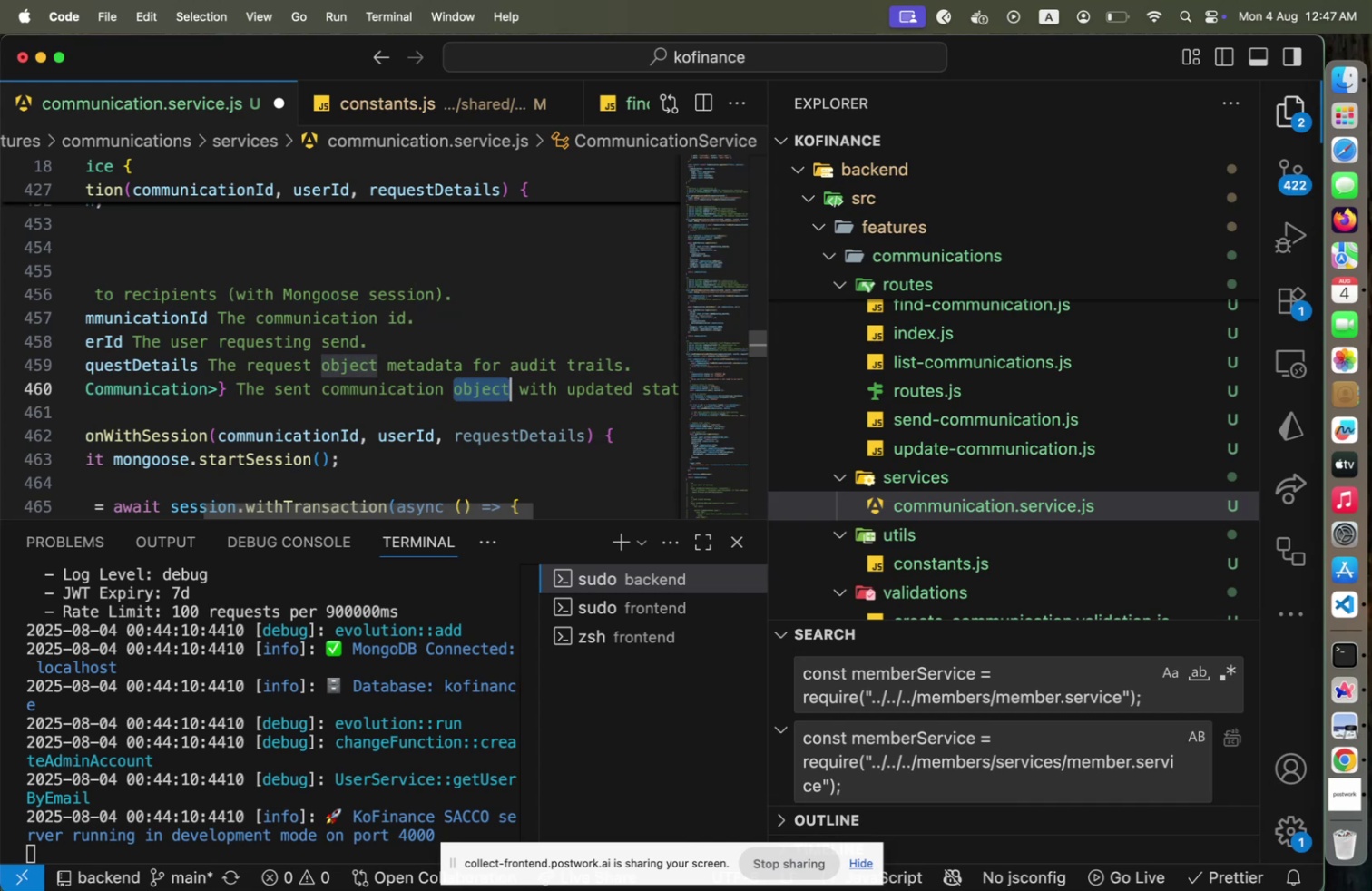 
key(Backspace)
 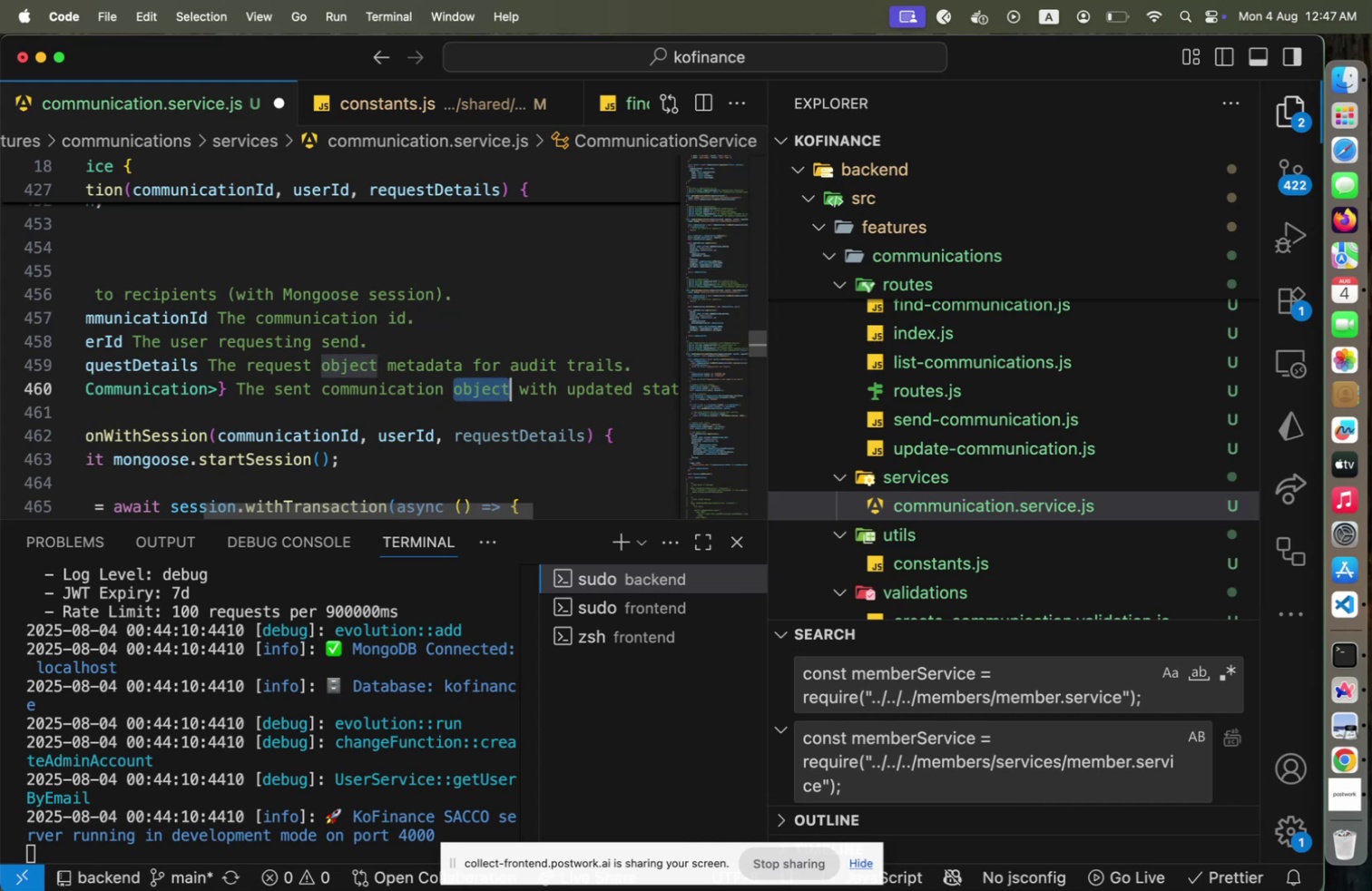 
key(Backspace)
 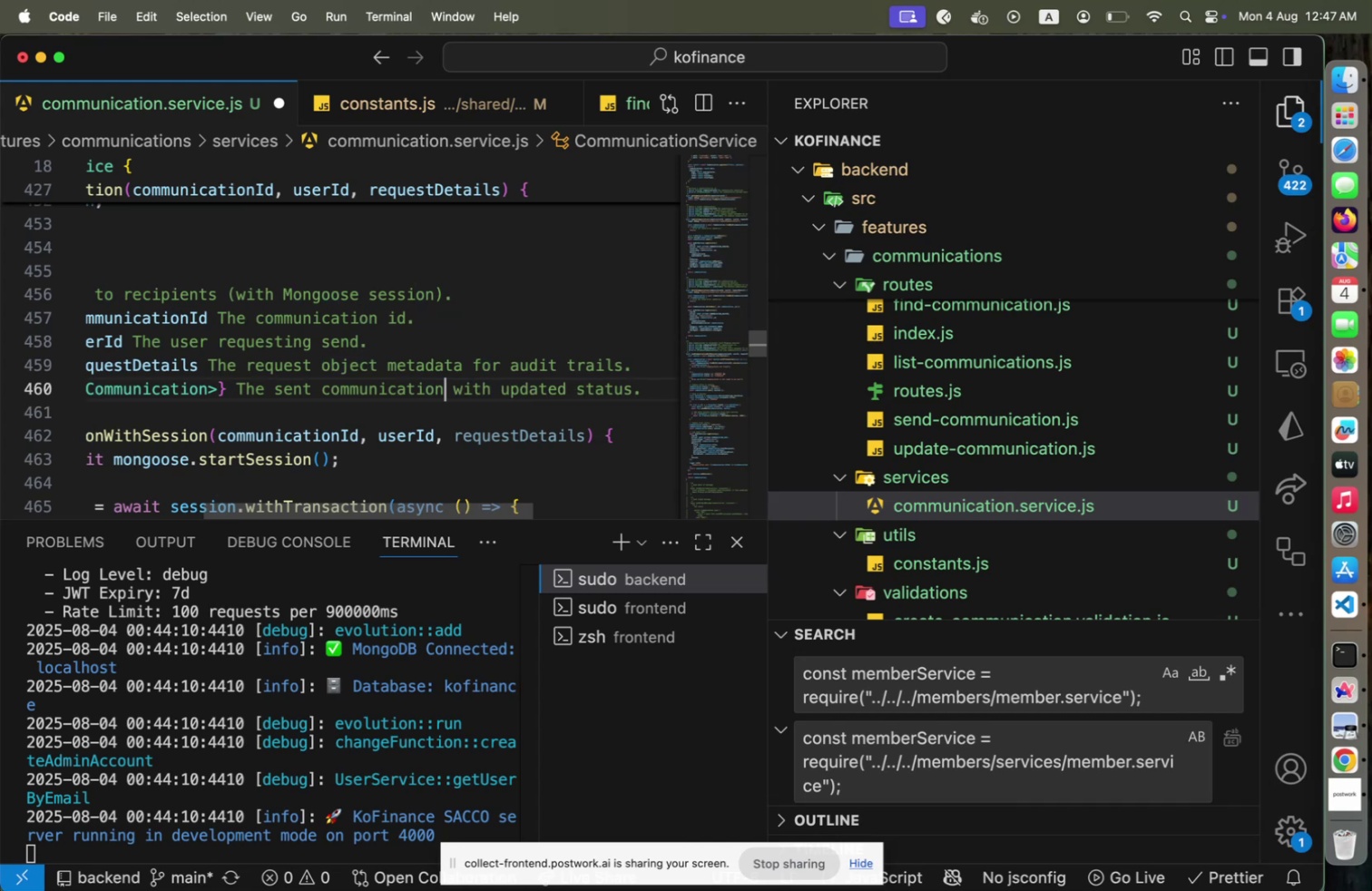 
key(End)
 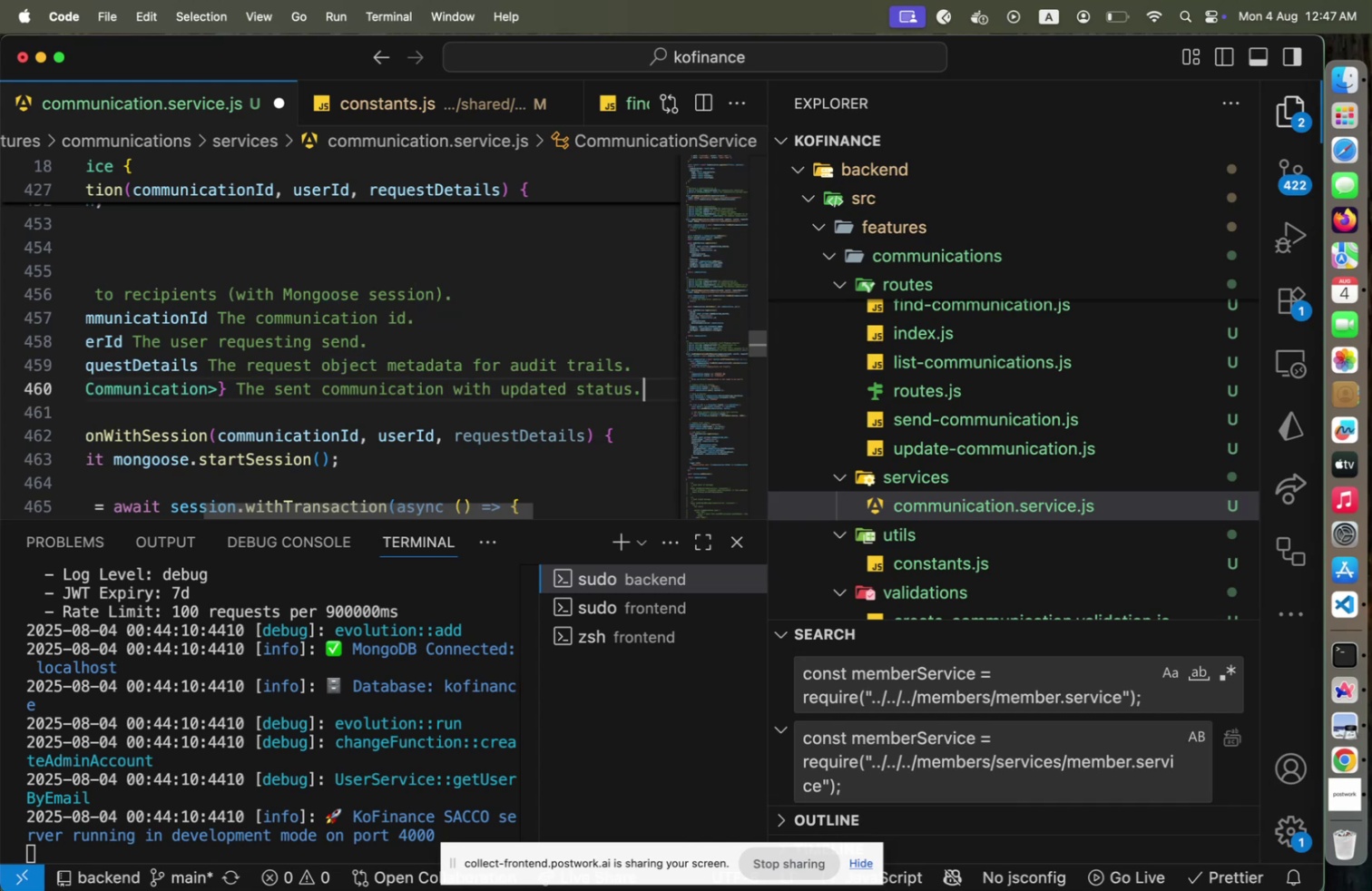 
hold_key(key=ArrowLeft, duration=1.51)
 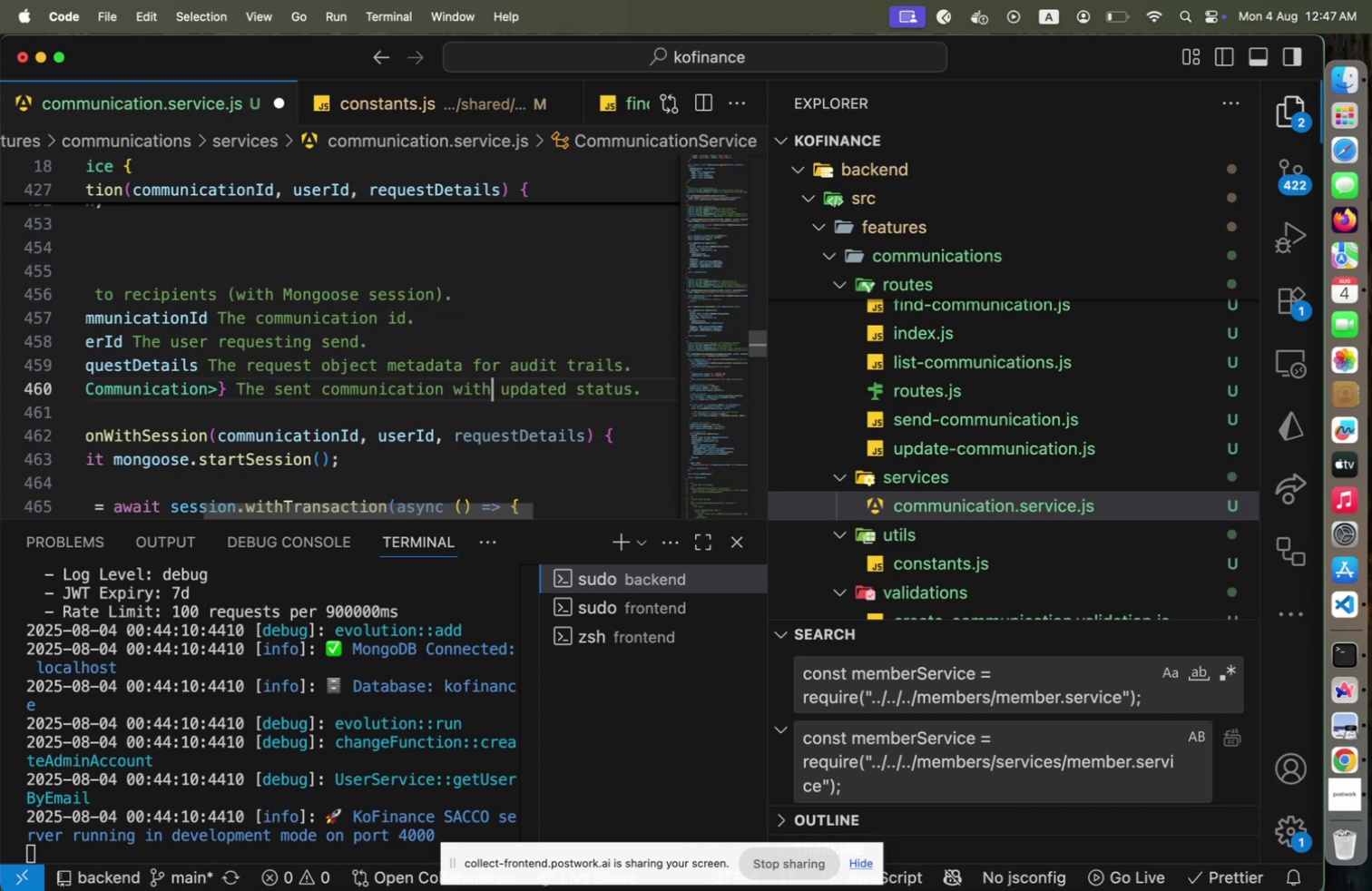 
hold_key(key=ArrowLeft, duration=1.51)
 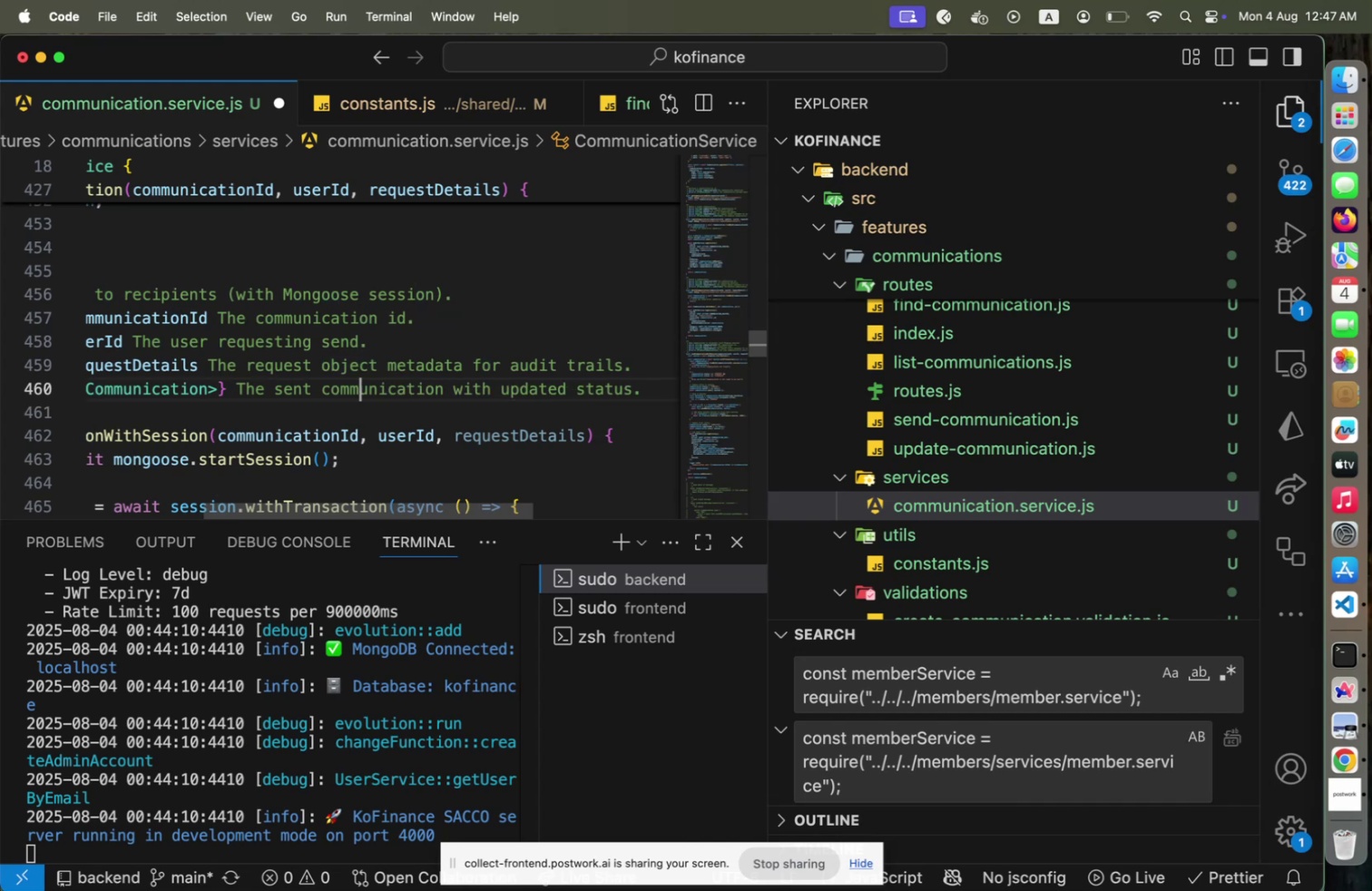 
key(ArrowLeft)
 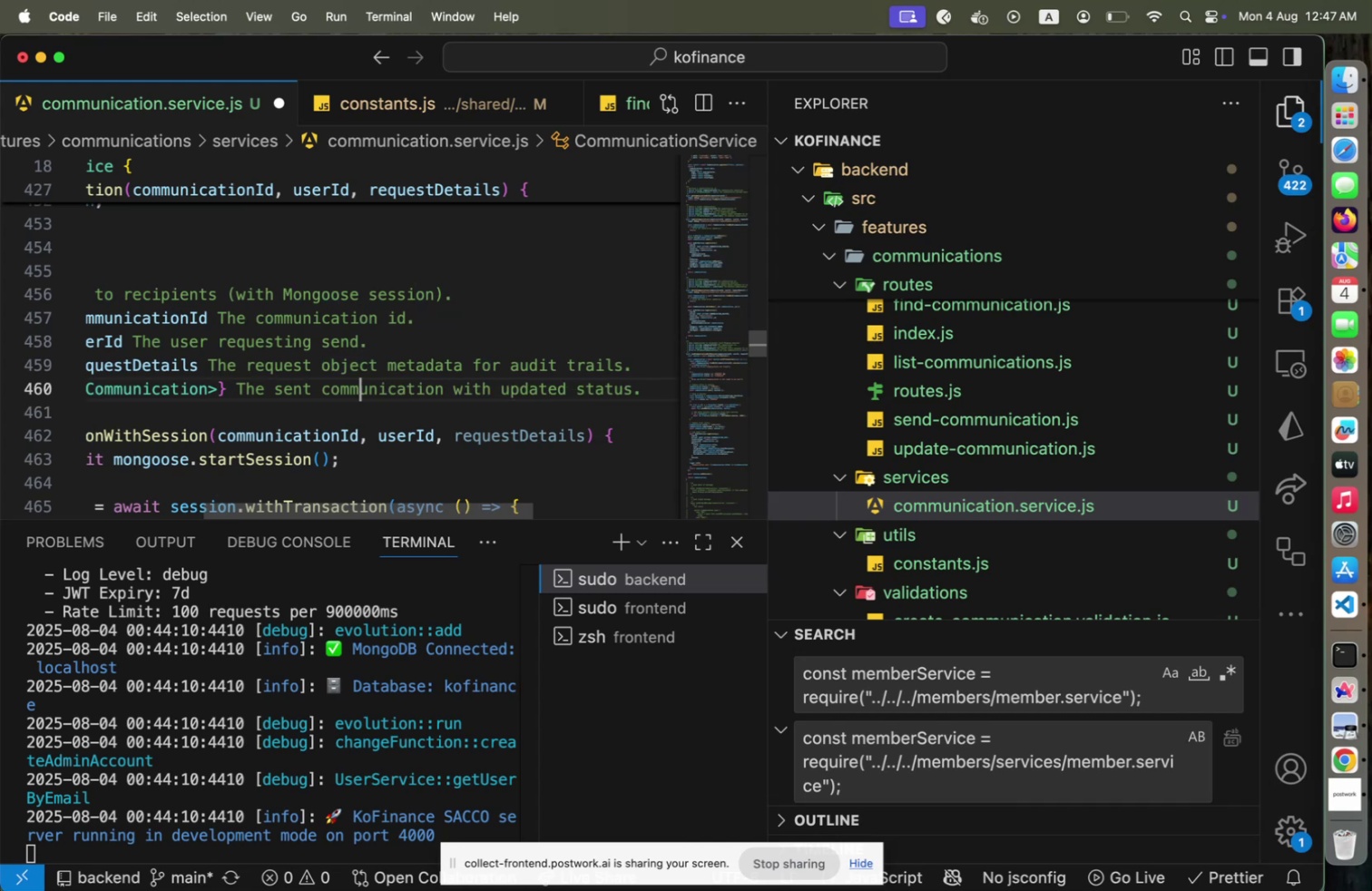 
key(ArrowLeft)
 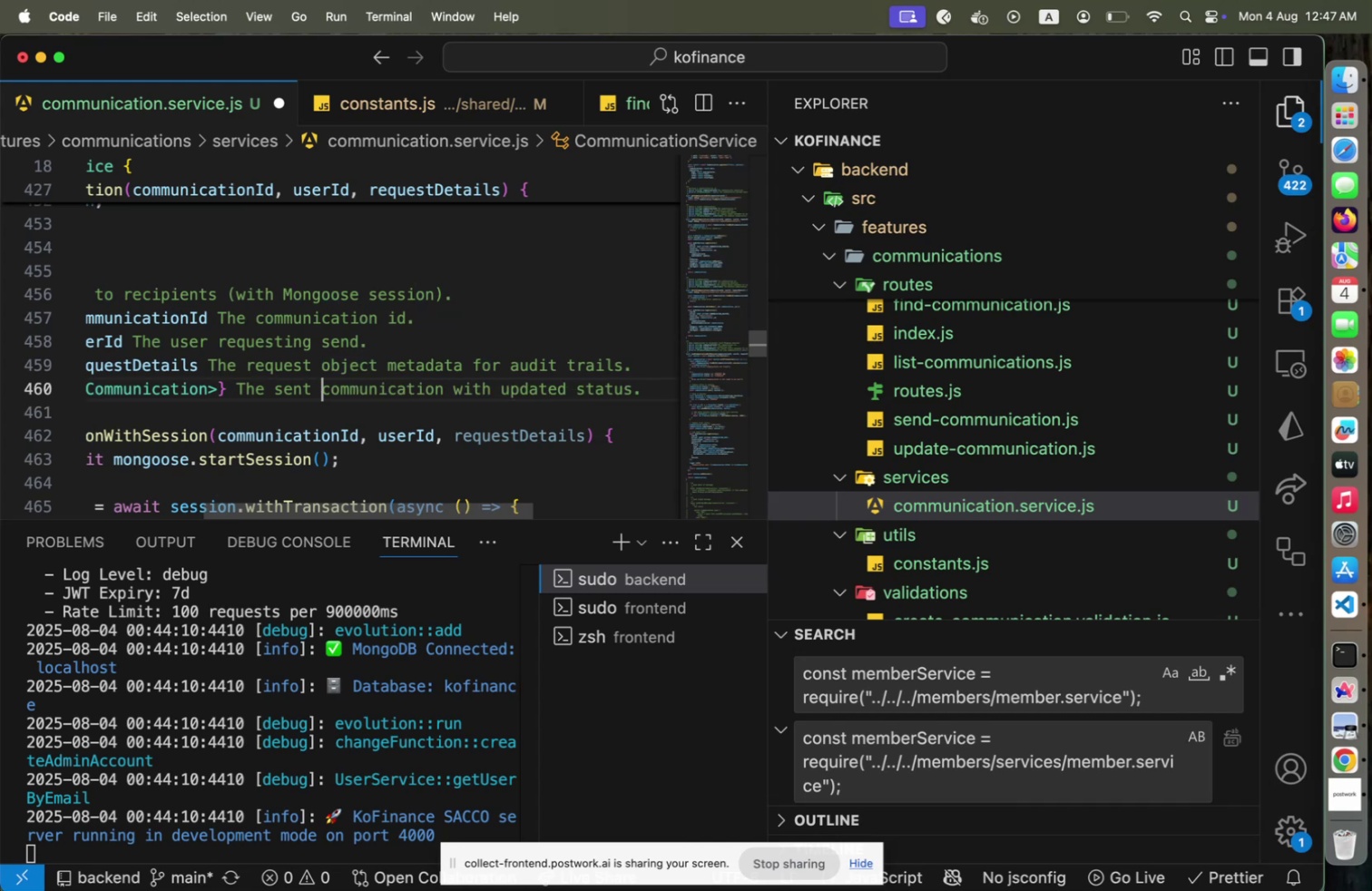 
key(Backspace)
 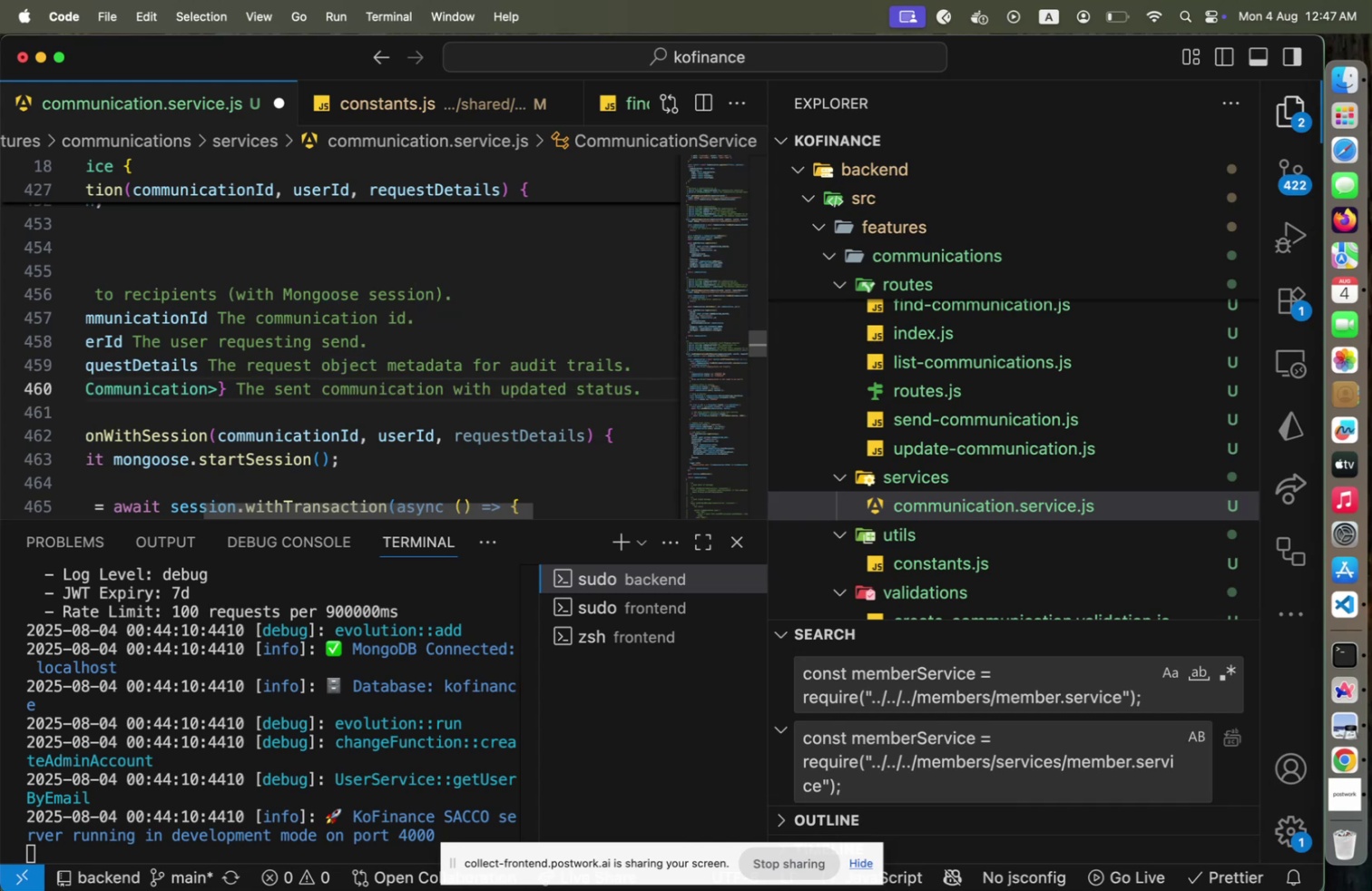 
key(Backspace)
 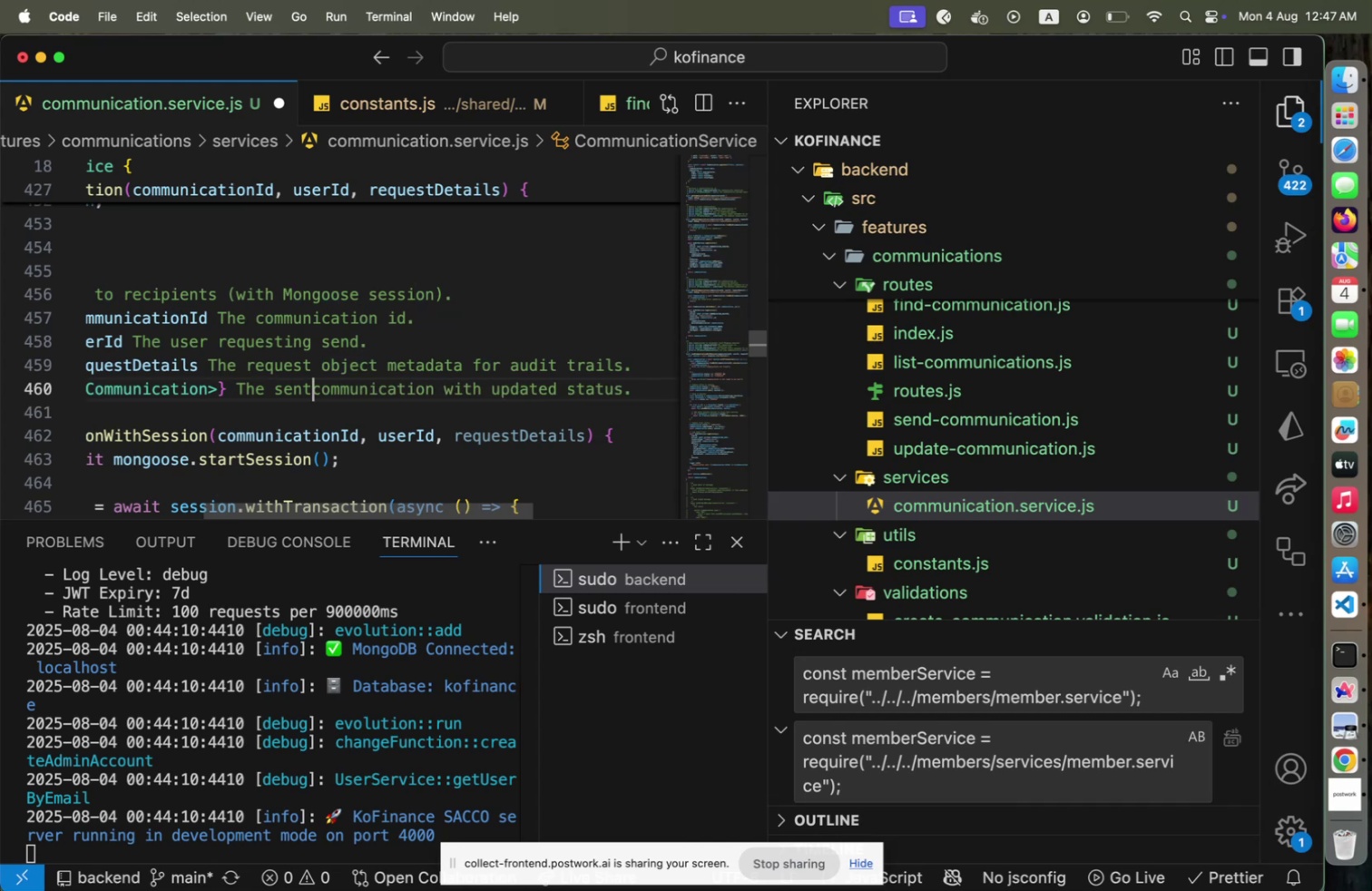 
key(Backspace)
 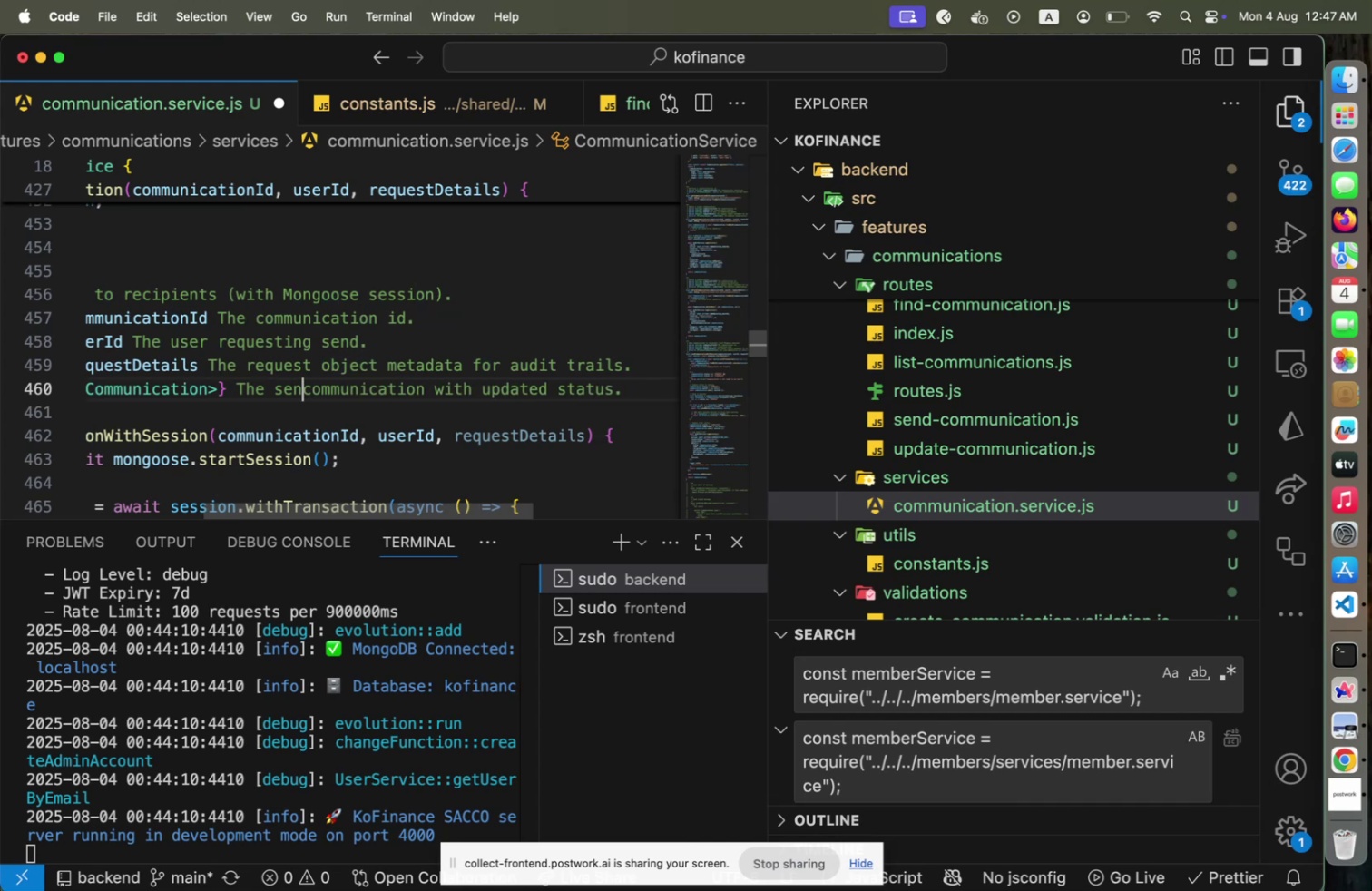 
key(Backspace)
 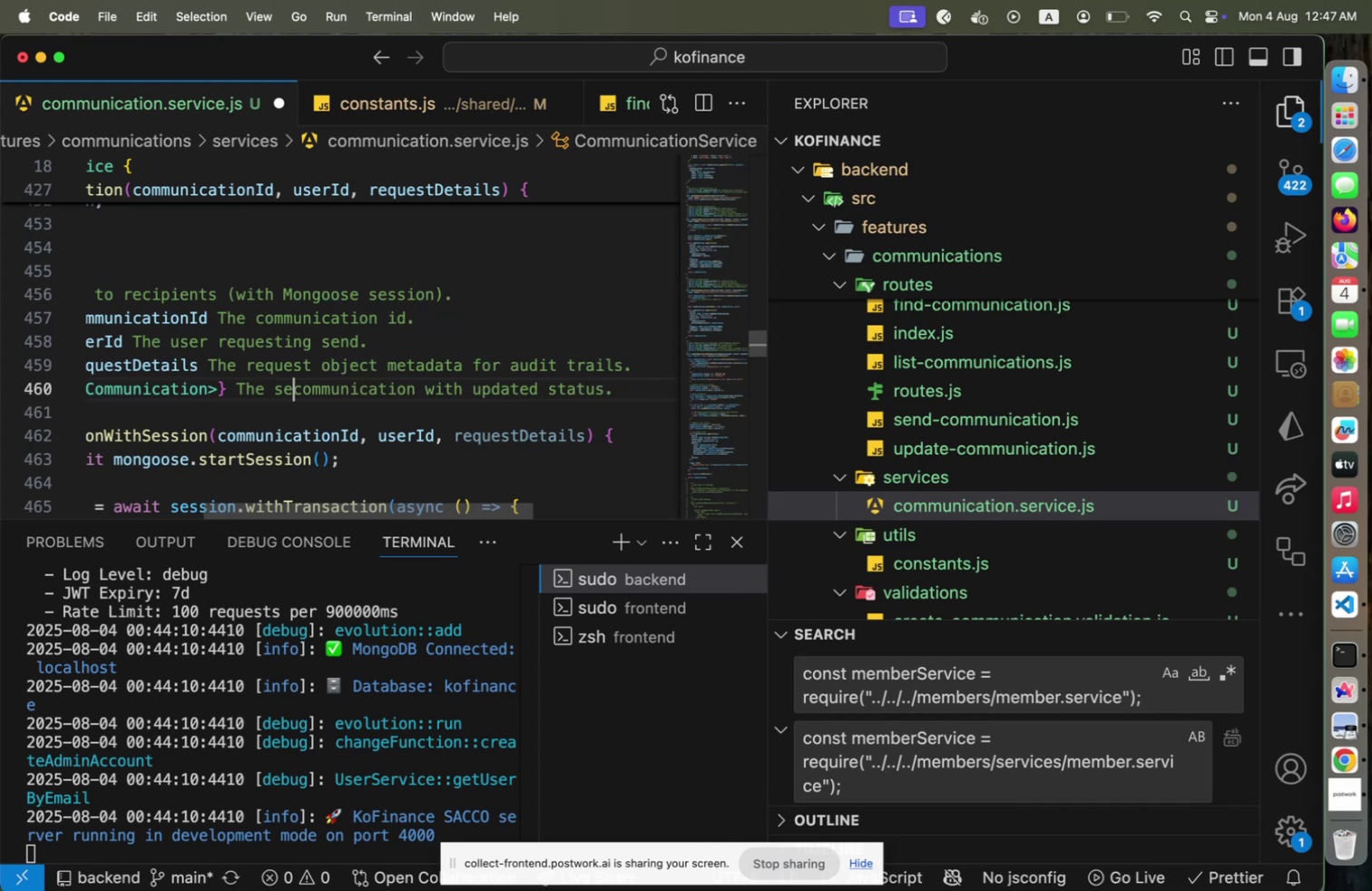 
key(Backspace)
 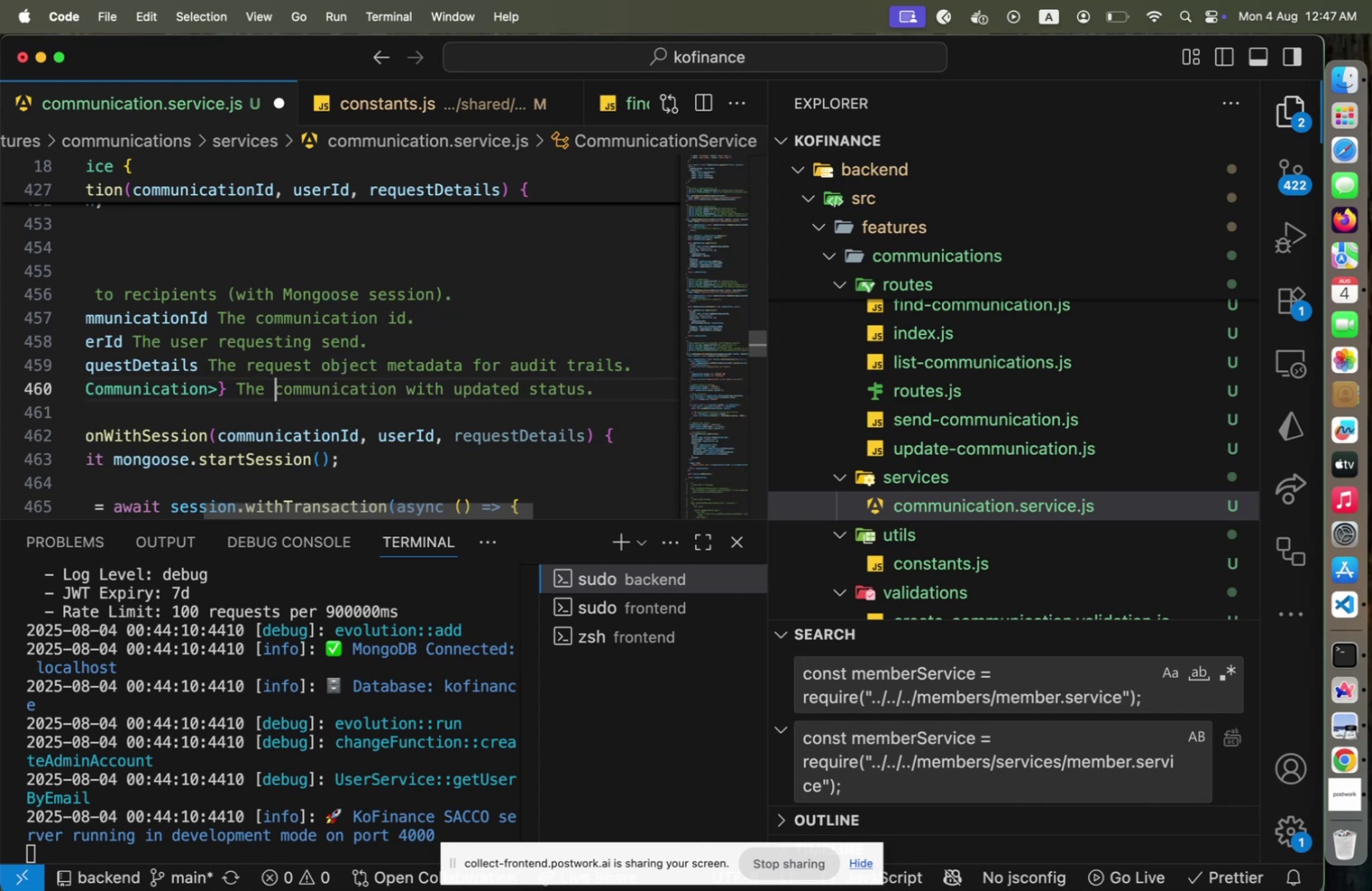 
key(End)
 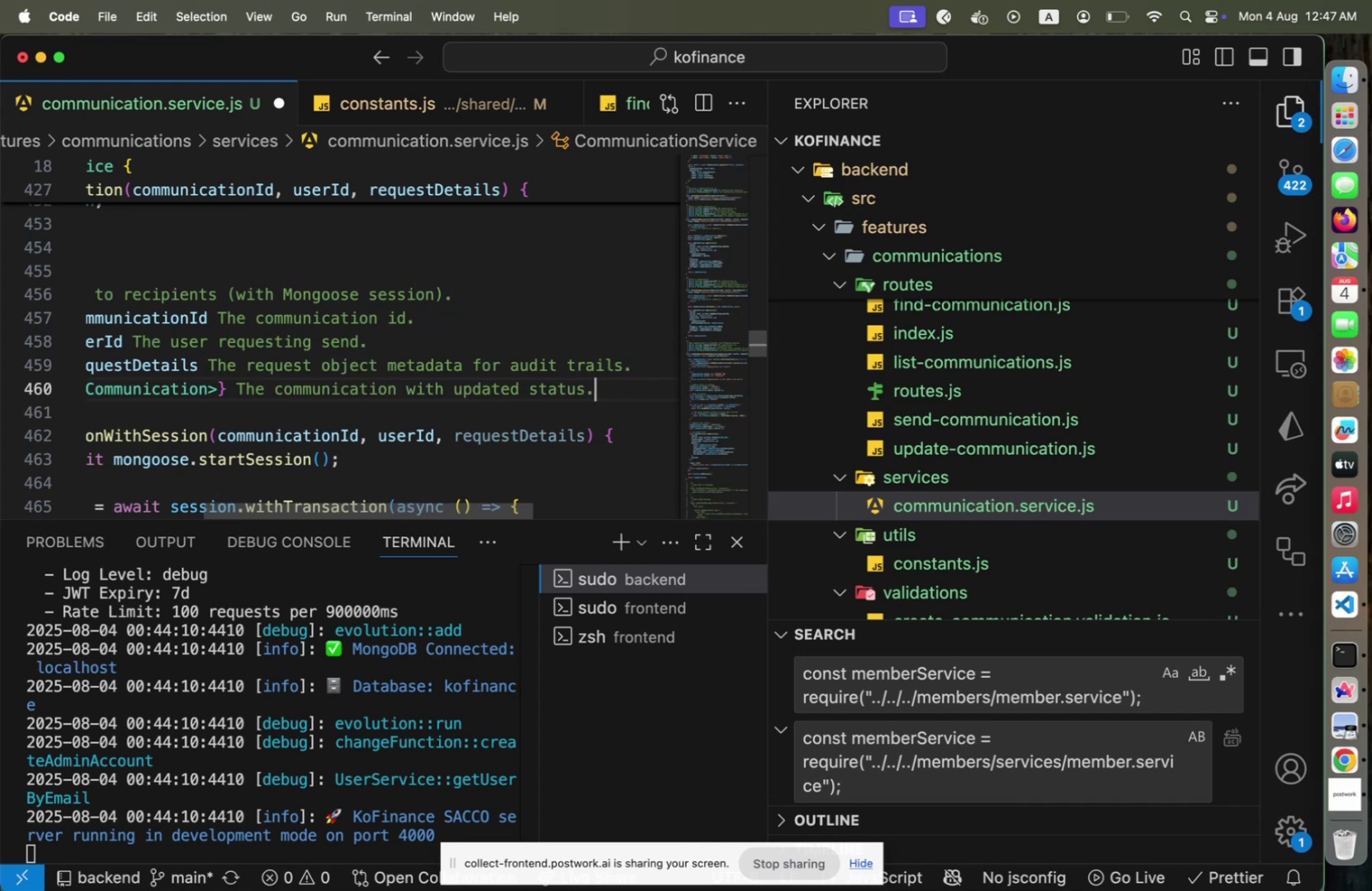 
key(ArrowLeft)
 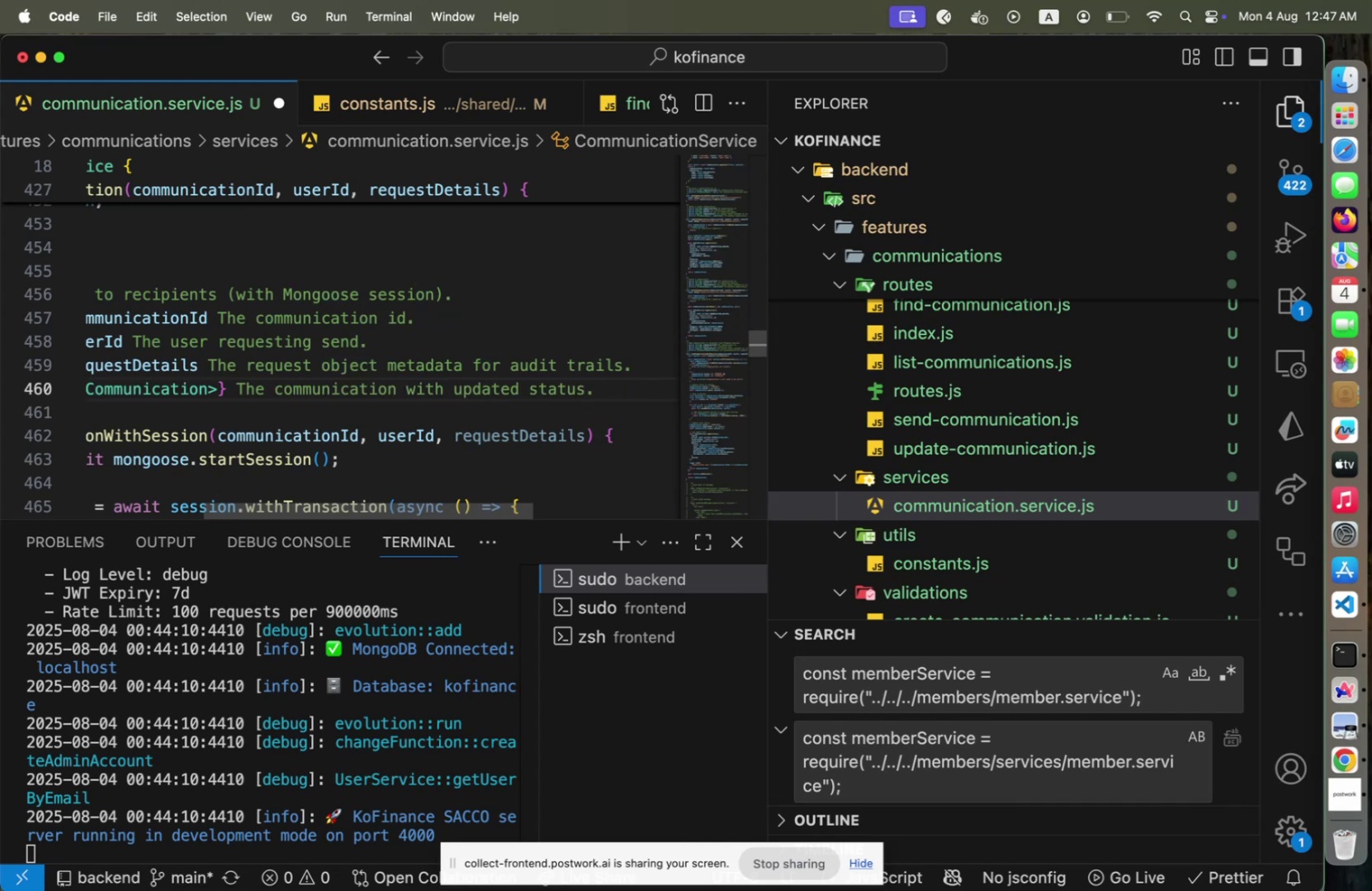 
hold_key(key=ArrowLeft, duration=0.65)
 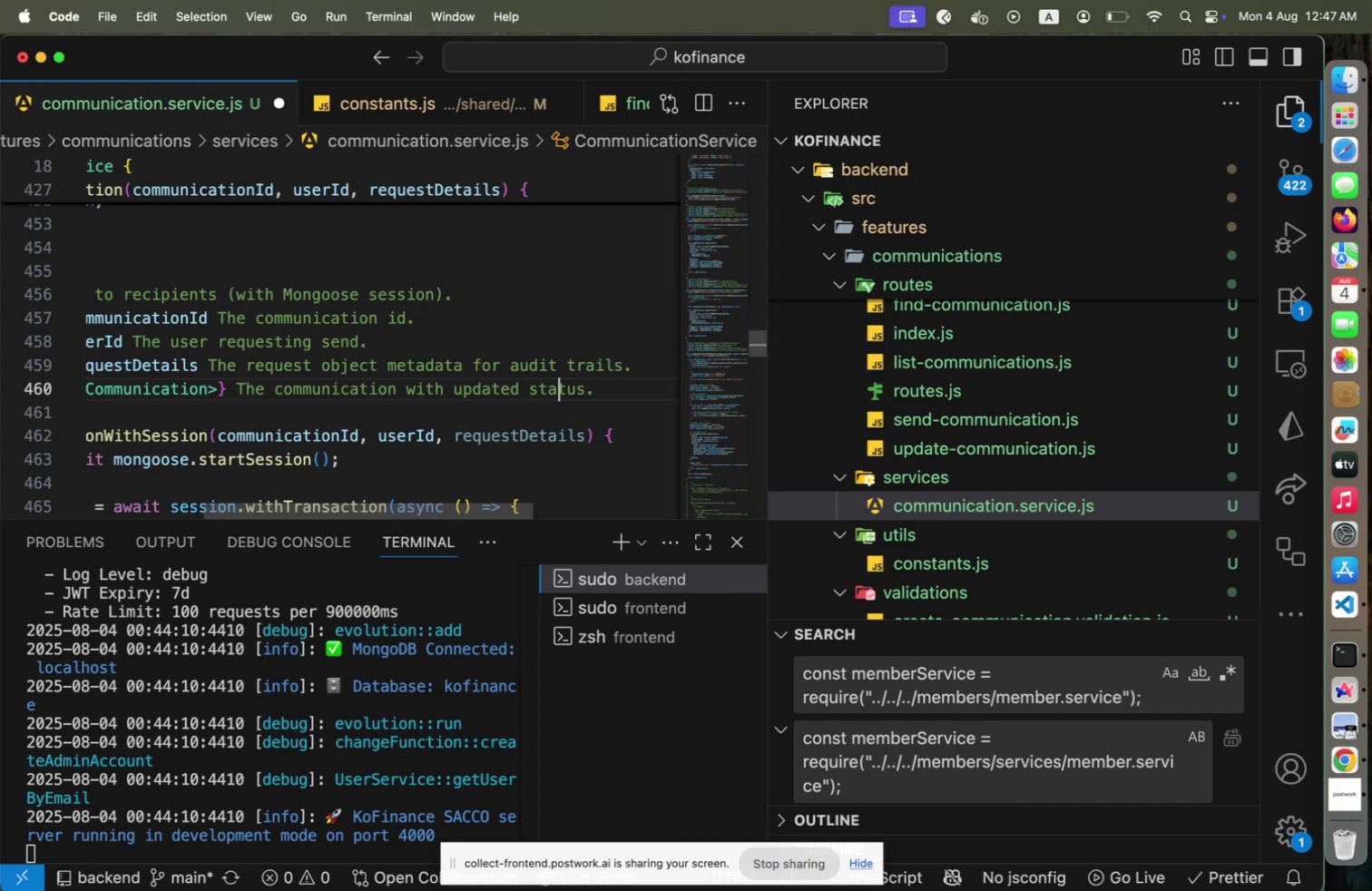 
key(ArrowRight)
 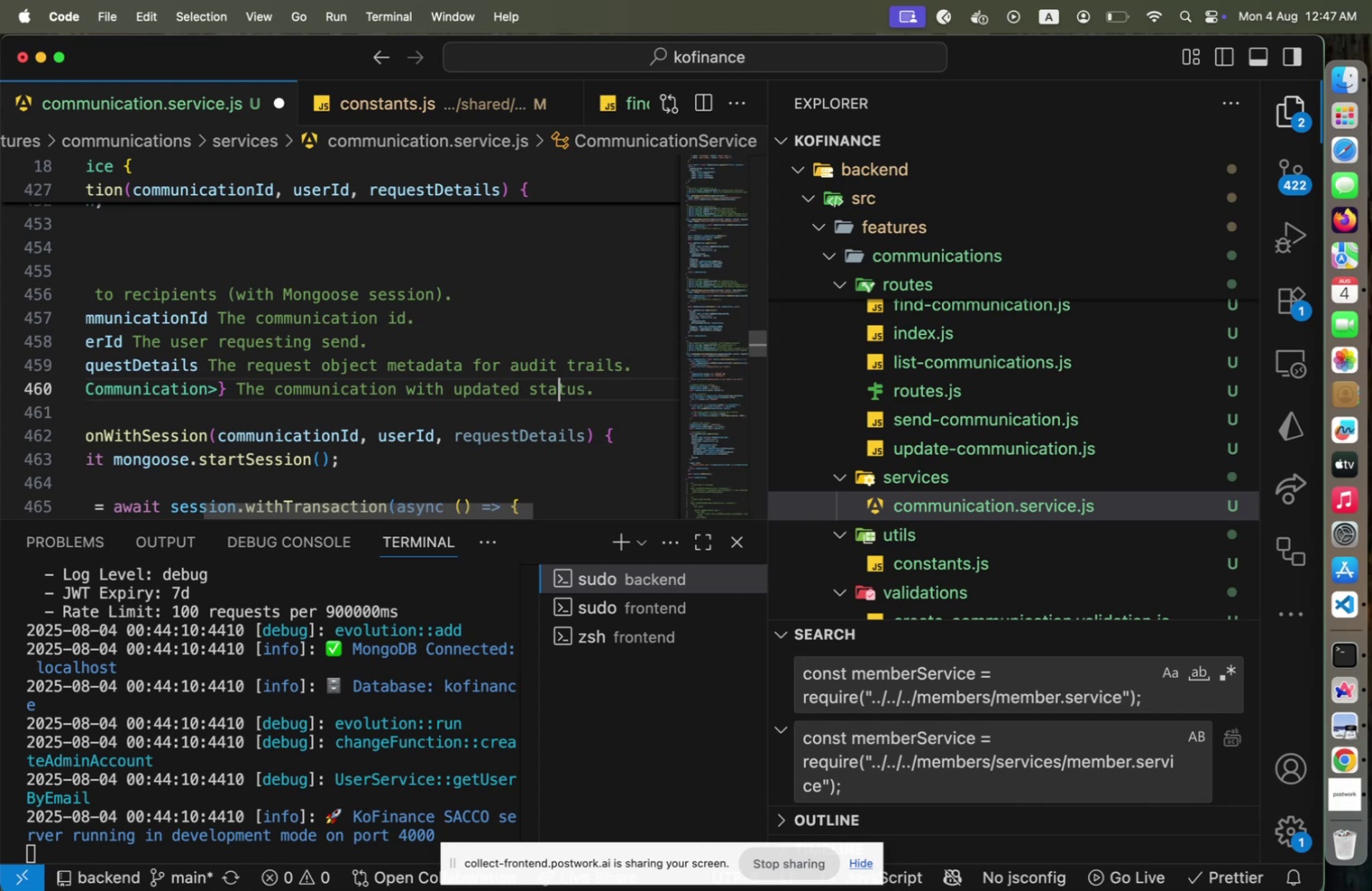 
key(ArrowRight)
 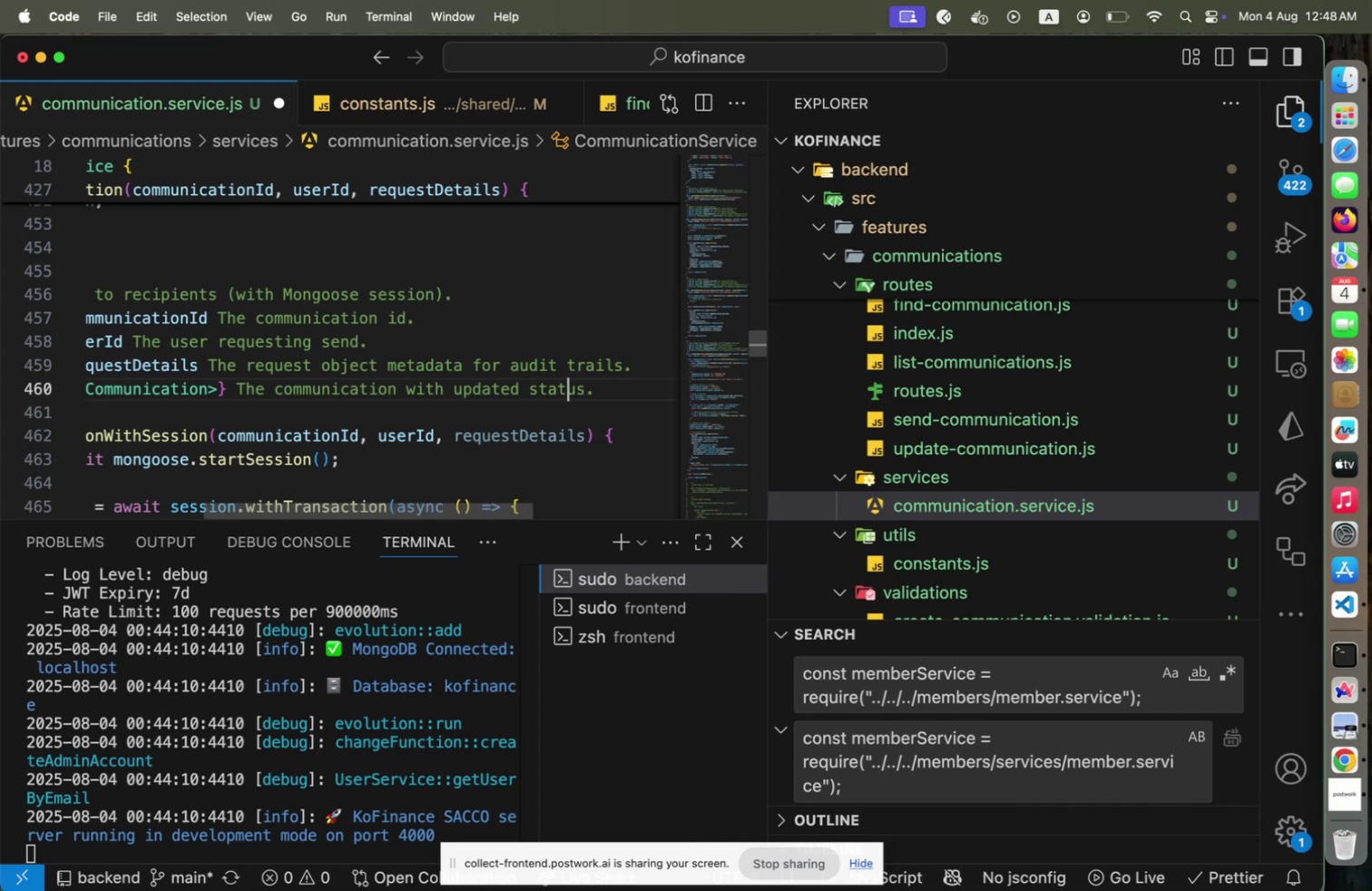 
key(ArrowRight)
 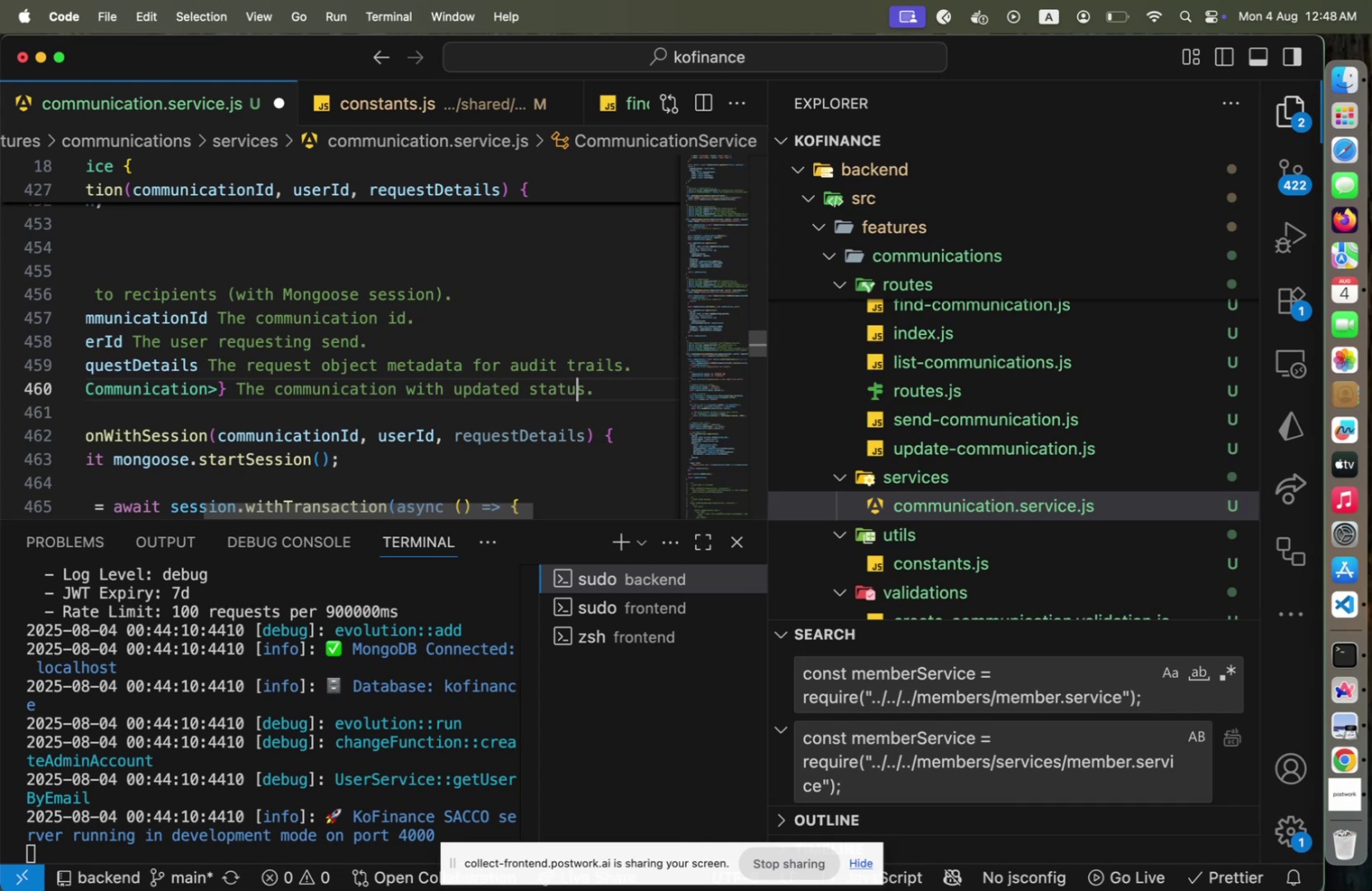 
type( )
key(Backspace)
type( if send )
key(Backspace)
key(Backspace)
type(t successfully)
 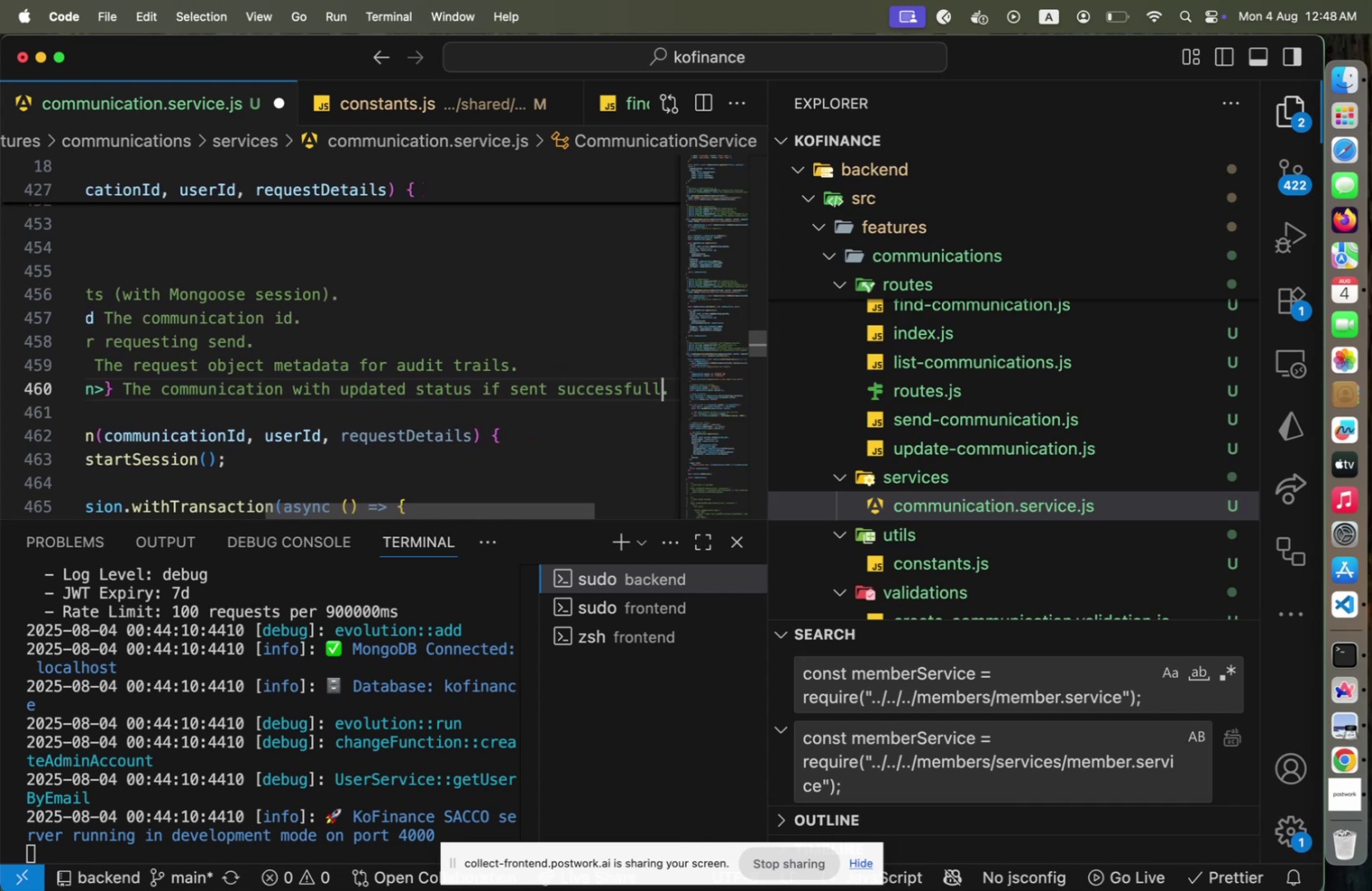 
key(ArrowRight)
 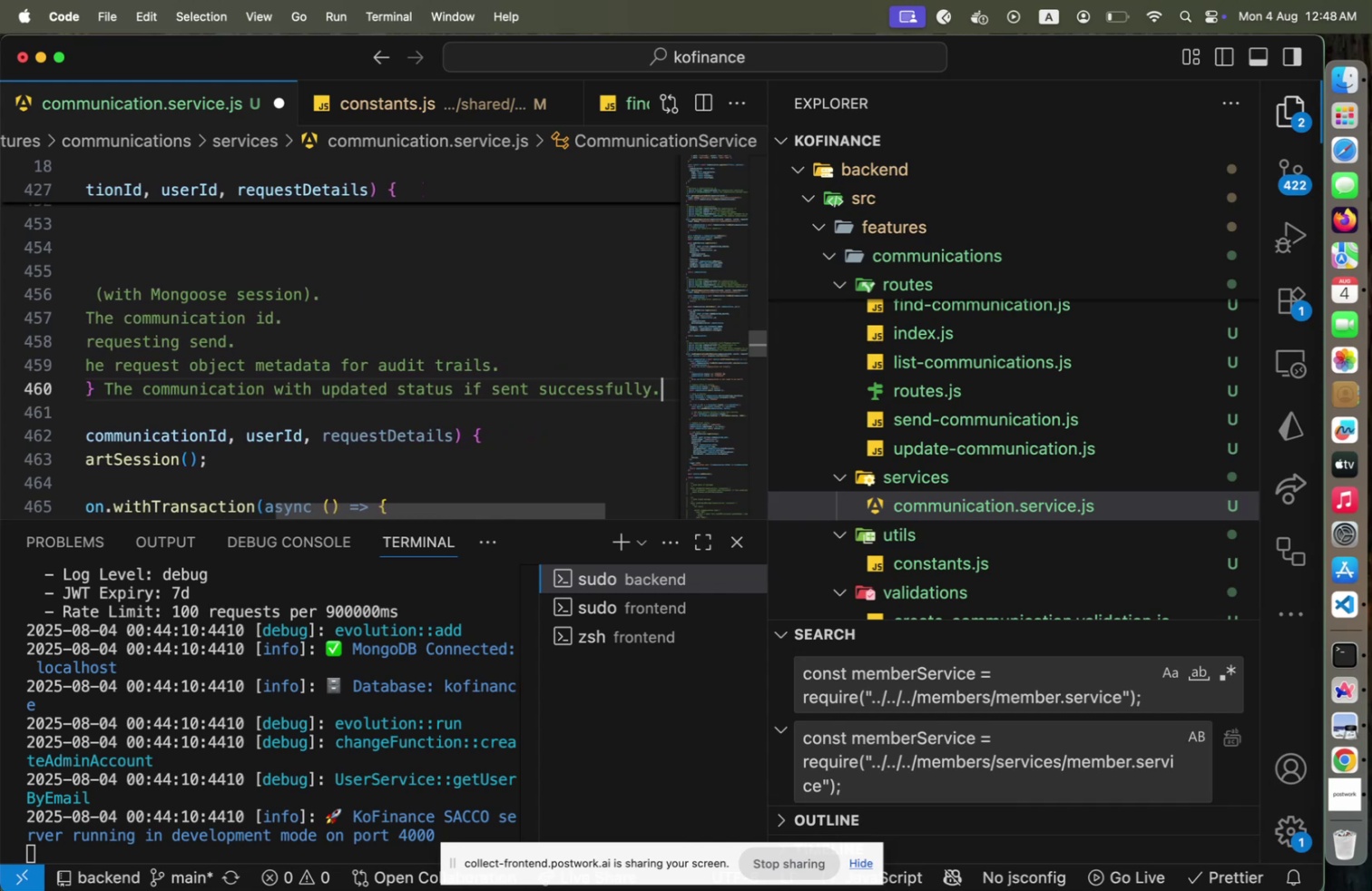 
key(Home)
 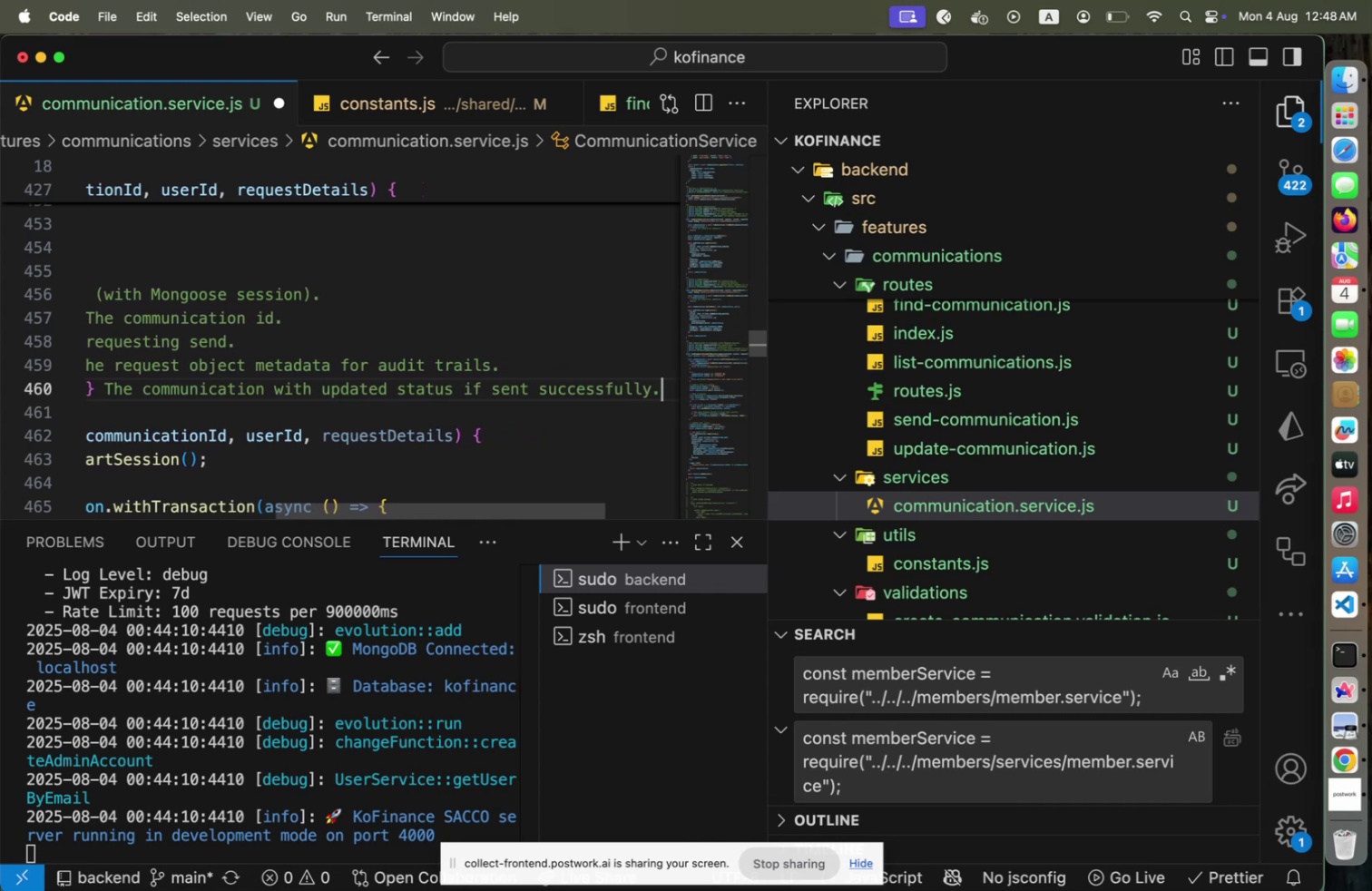 
key(ArrowDown)
 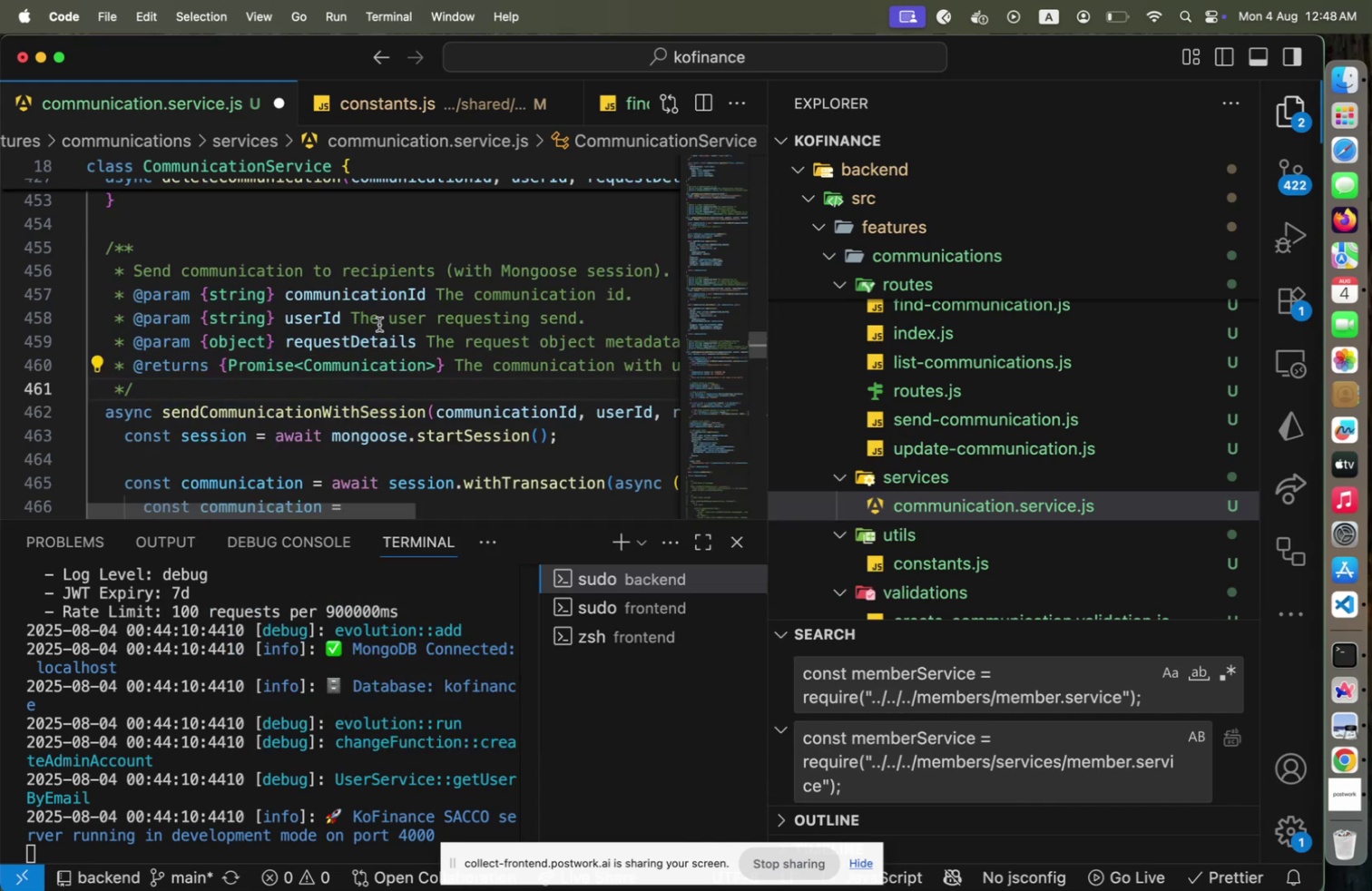 
wait(6.87)
 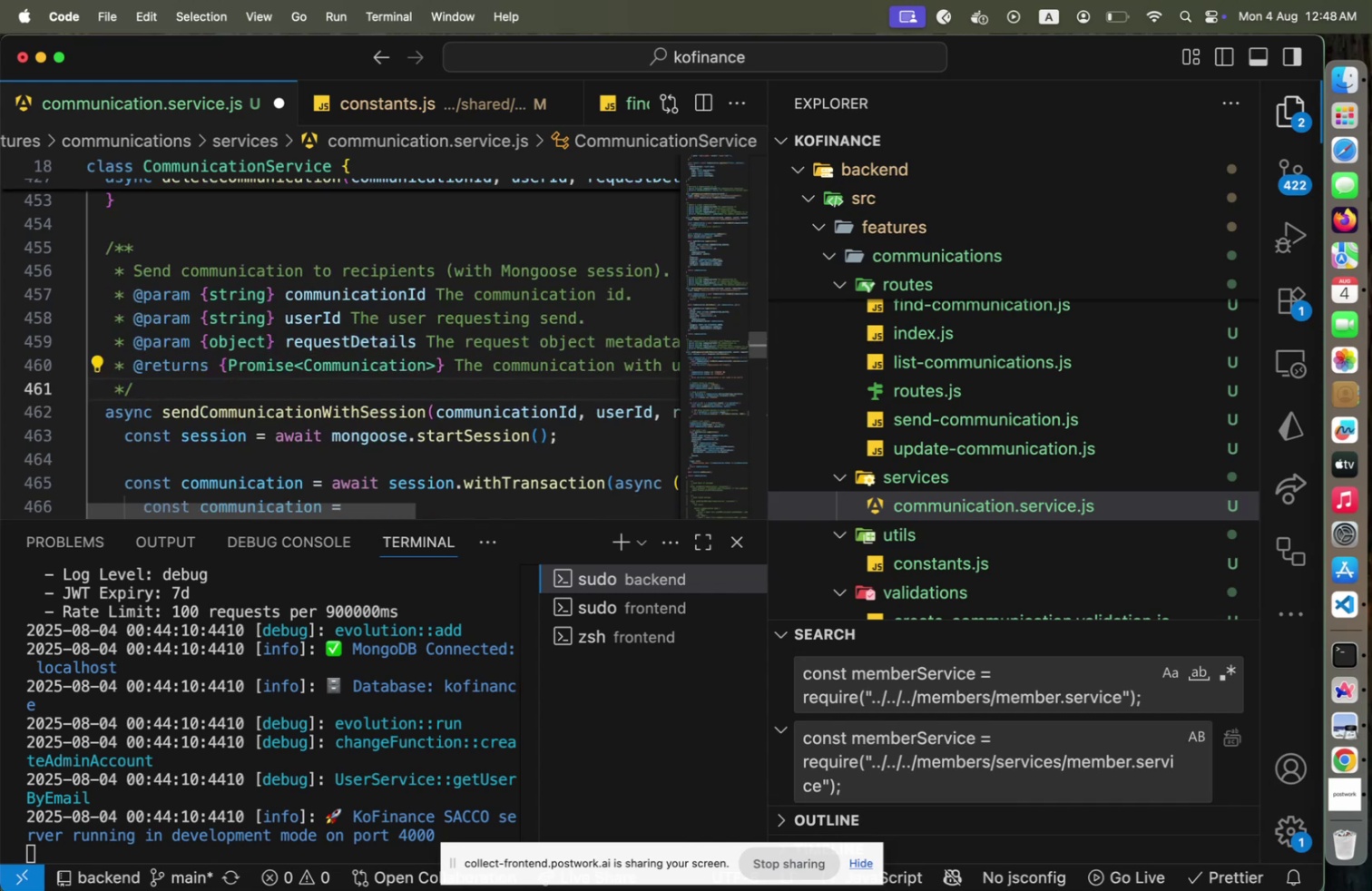 
left_click([307, 363])
 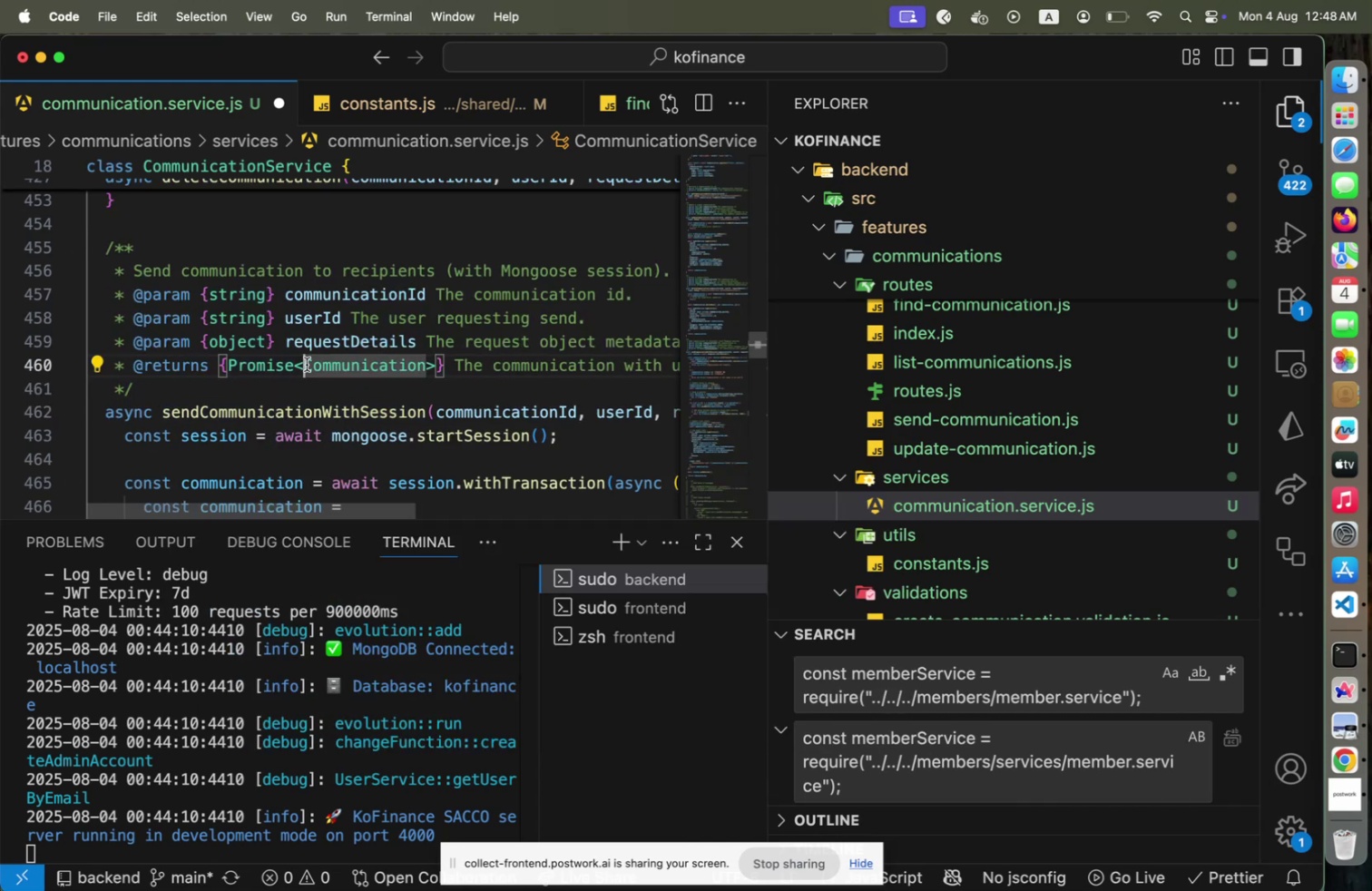 
hold_key(key=ArrowRight, duration=1.42)
 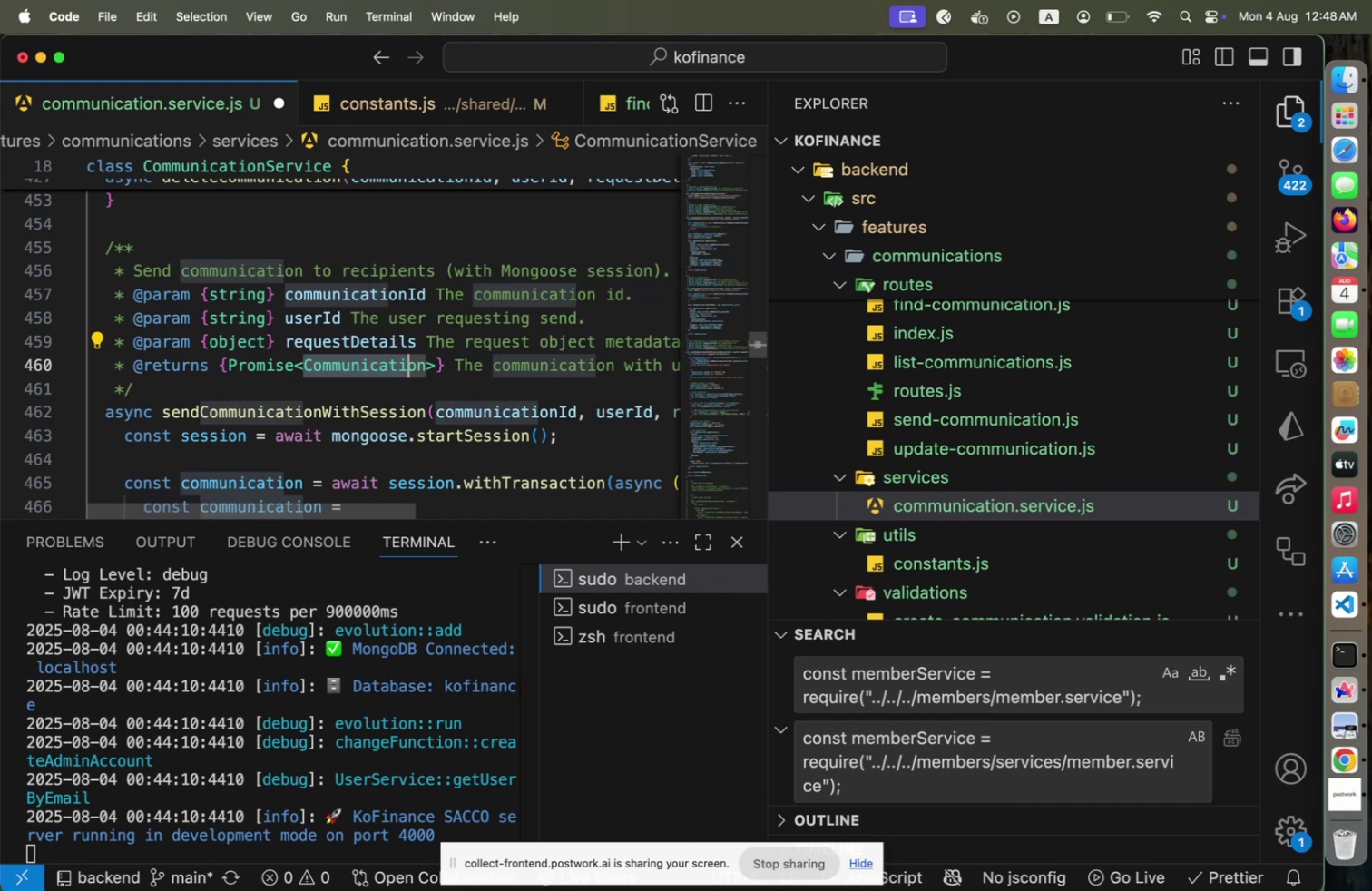 
key(Shift+ArrowRight)
 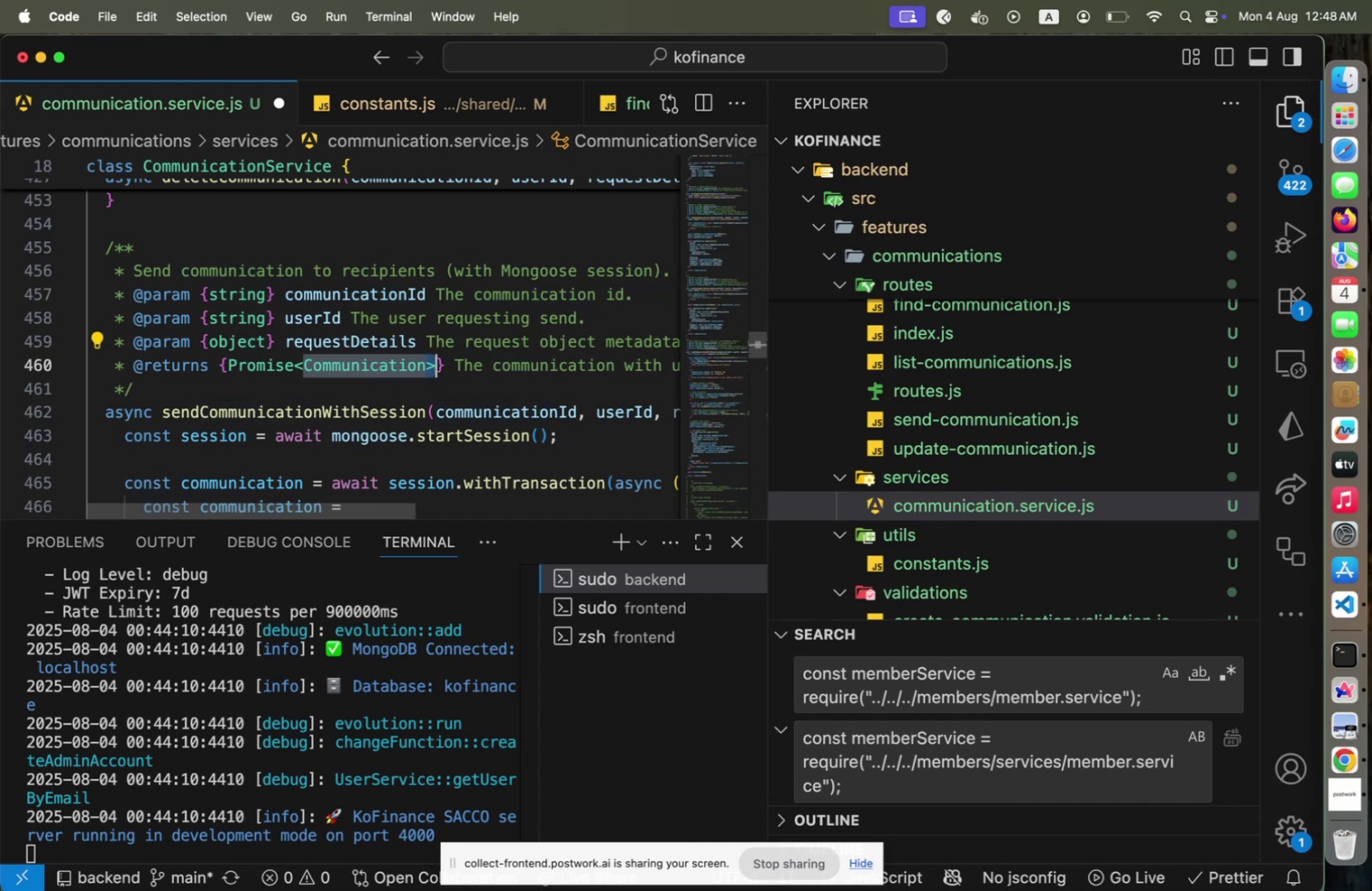 
key(Shift+ArrowLeft)
 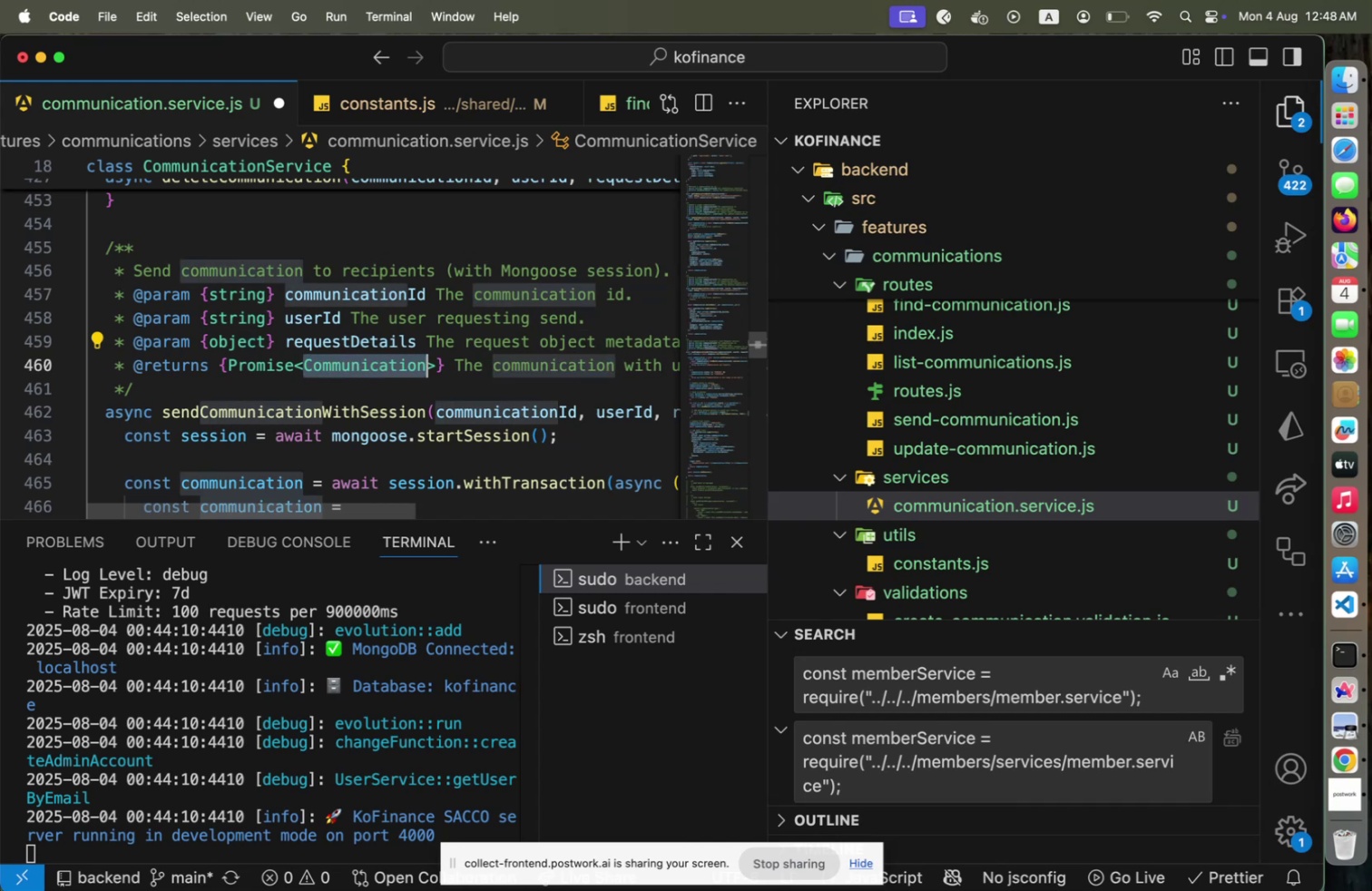 
type(object | undefined)
 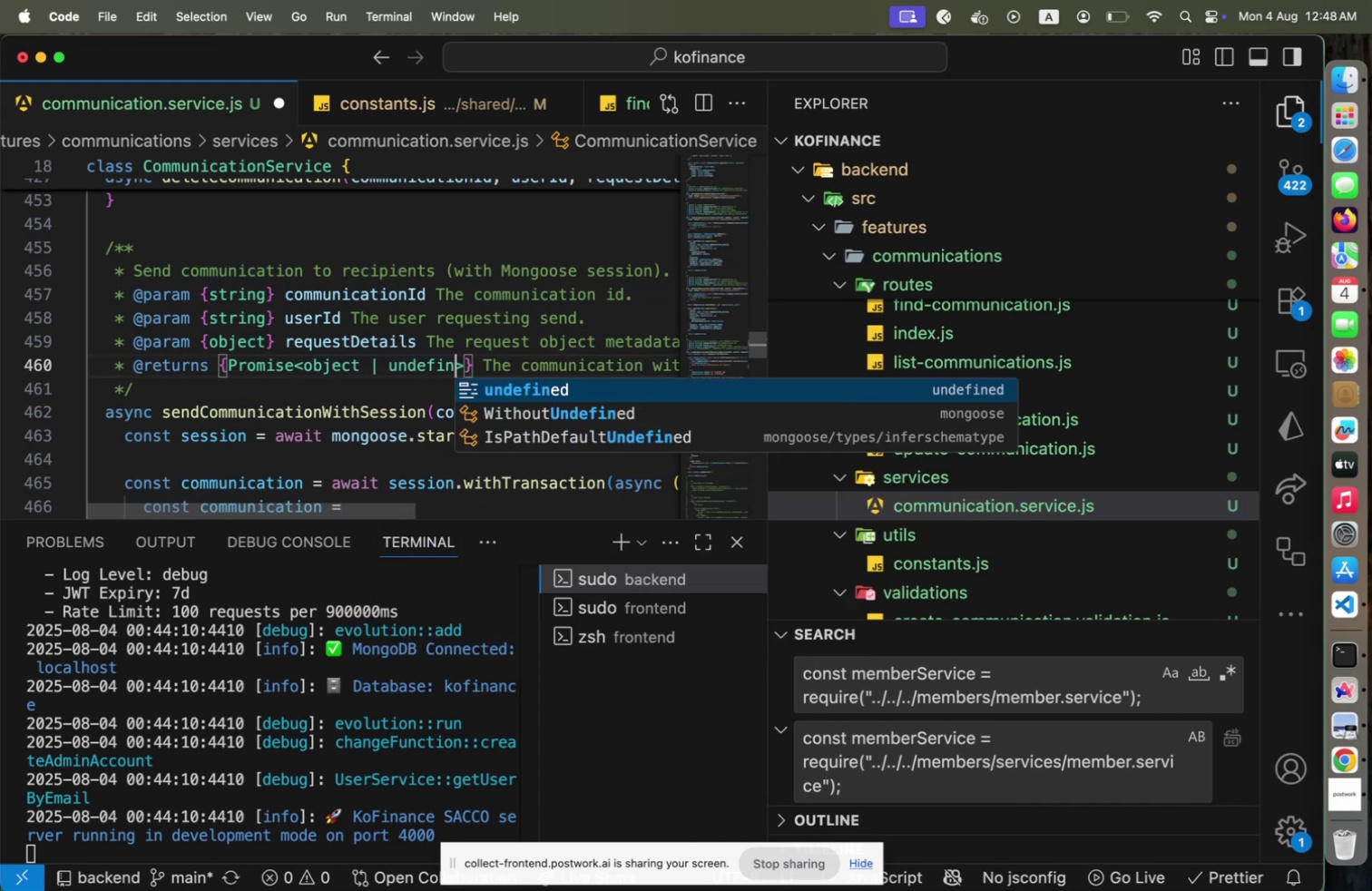 
key(ArrowRight)
 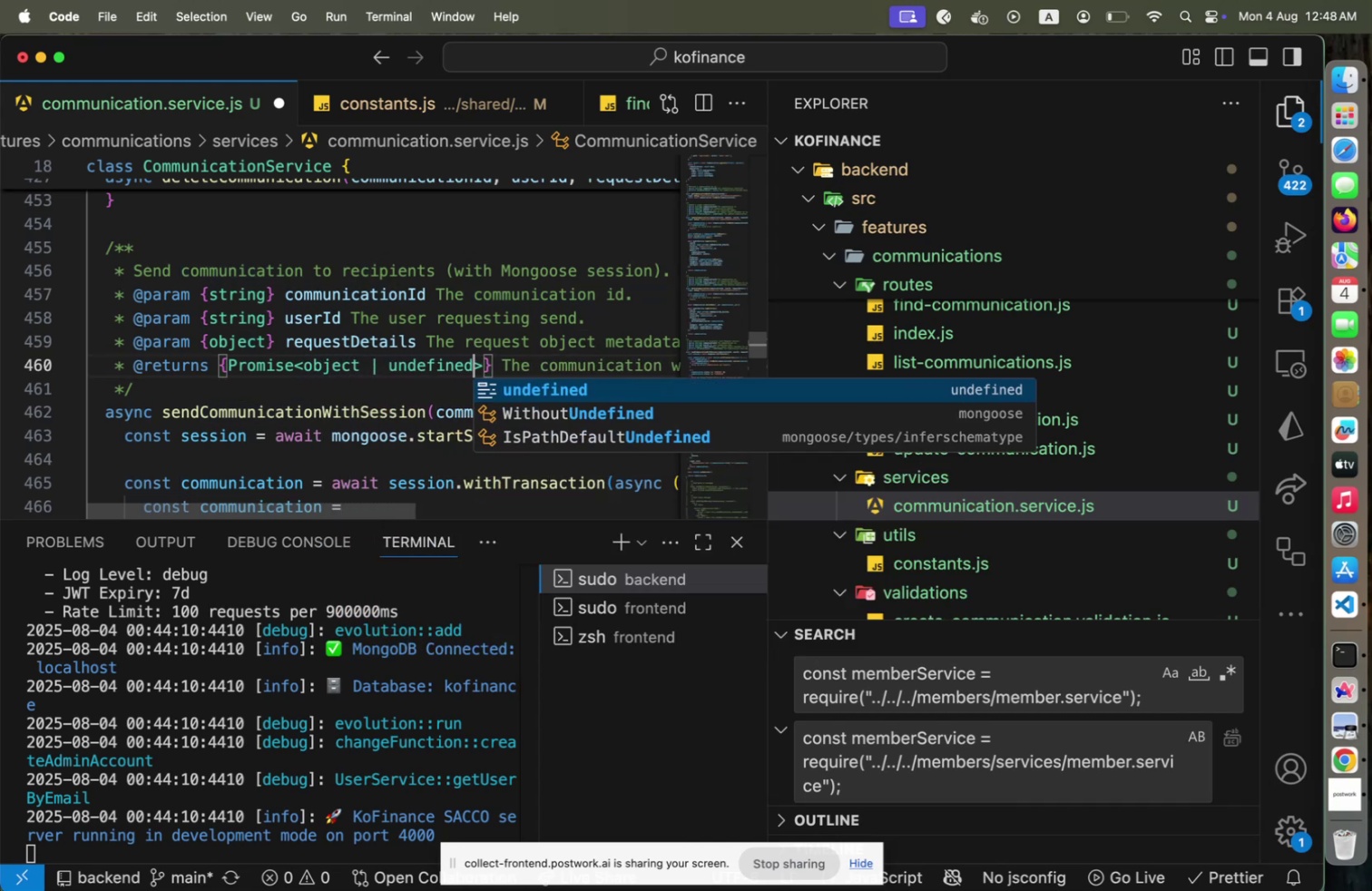 
key(ArrowDown)
 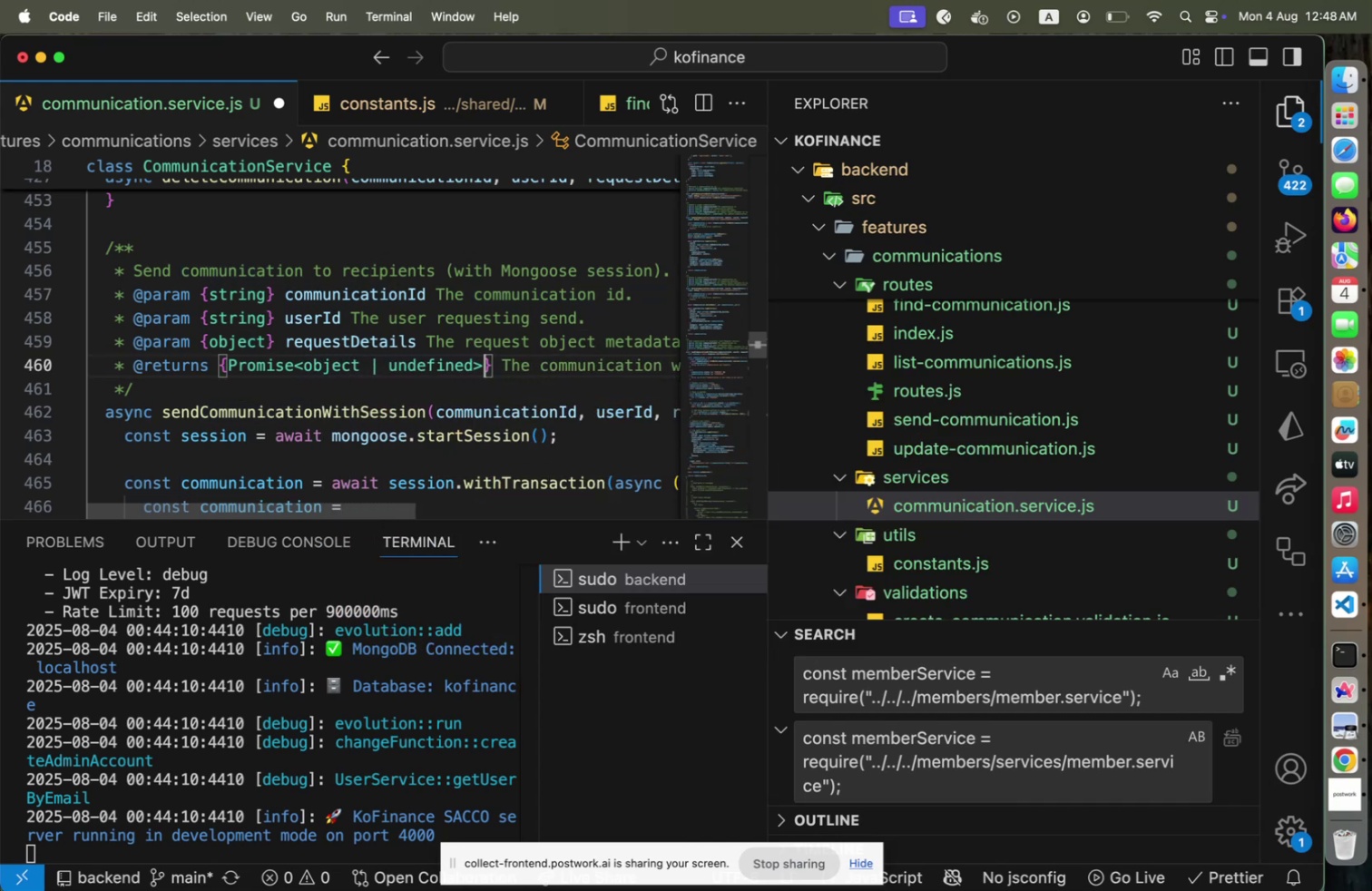 
key(ArrowDown)
 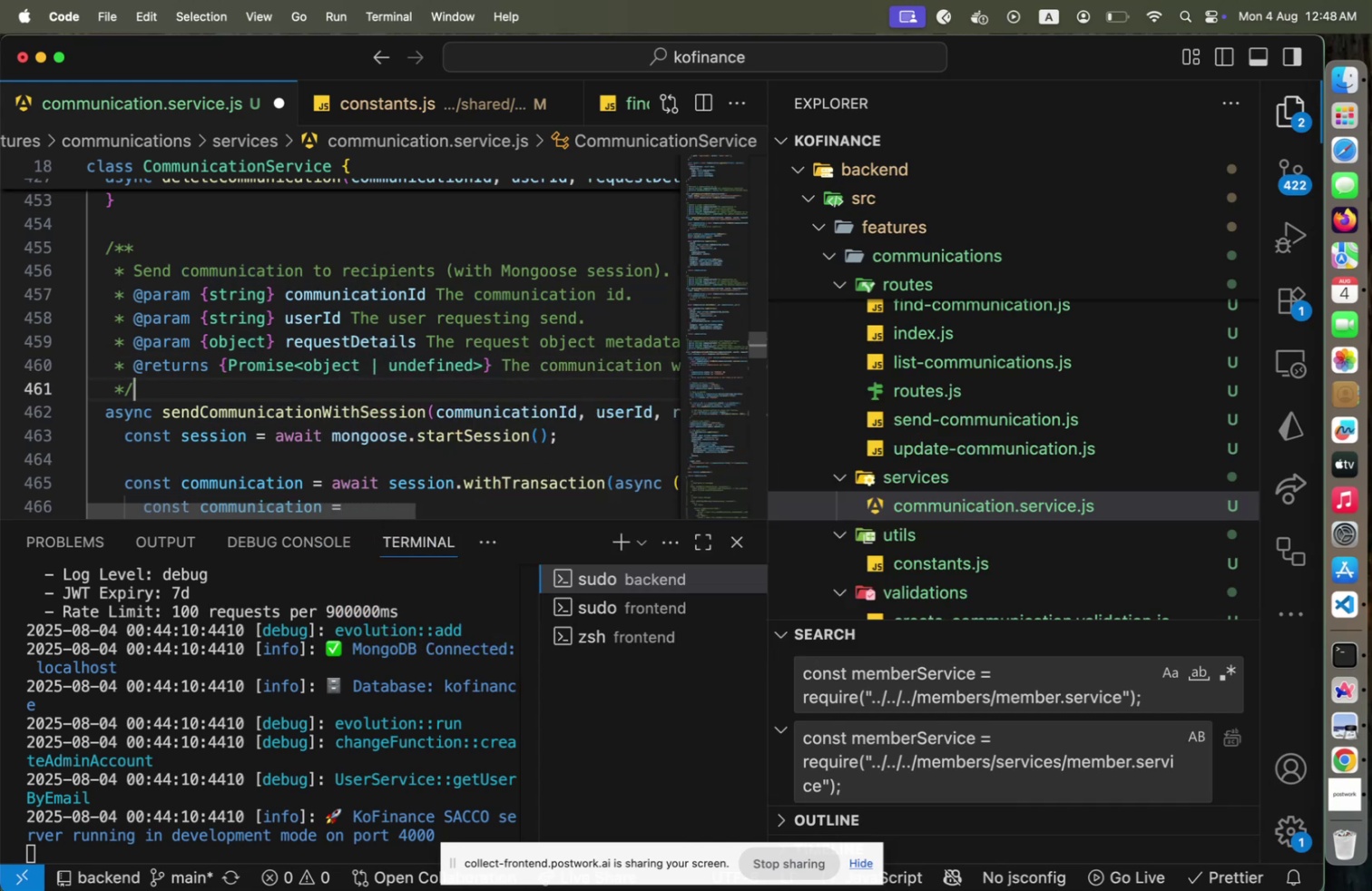 
key(Home)
 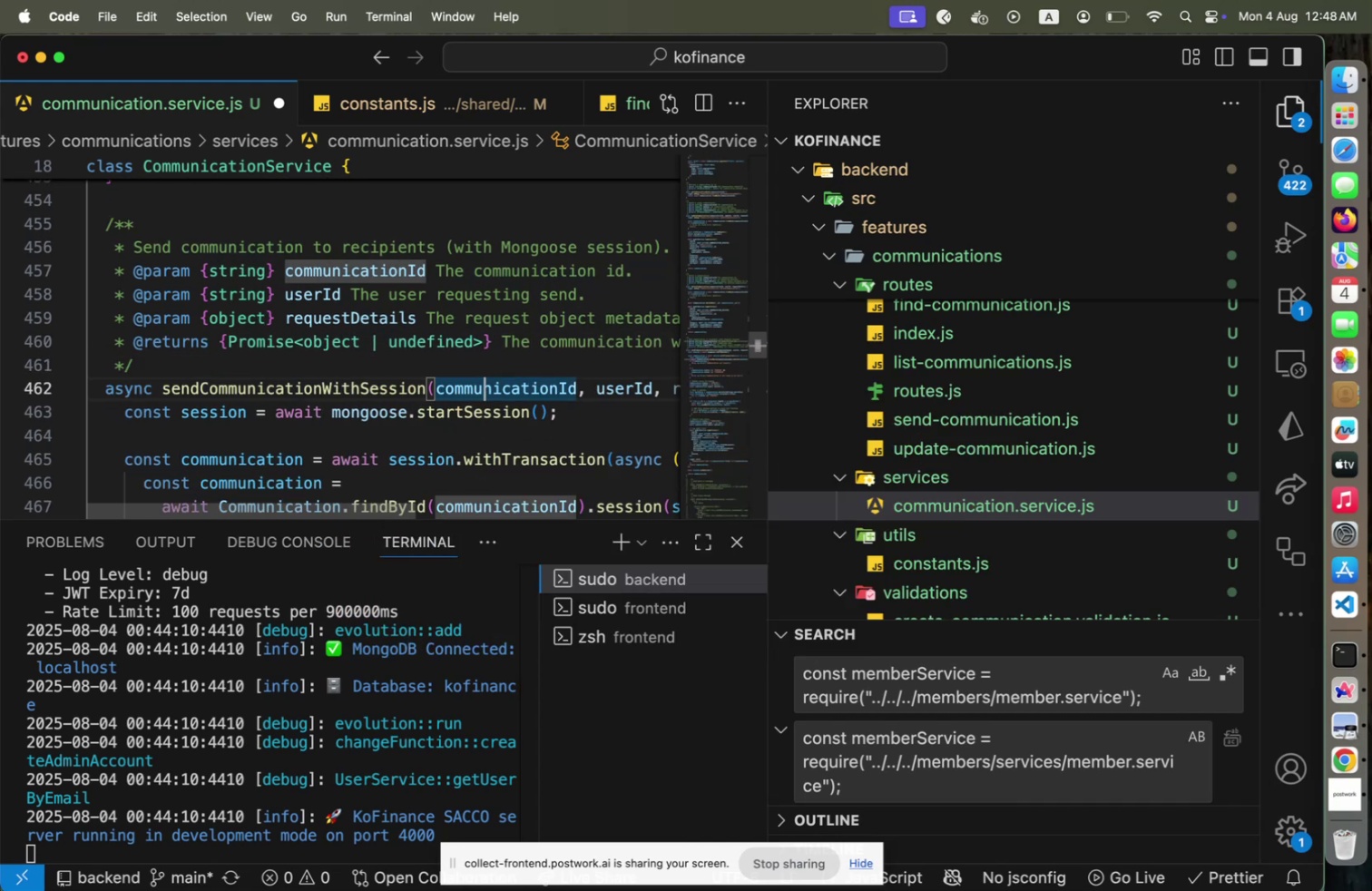 
hold_key(key=ShiftLeft, duration=1.39)
 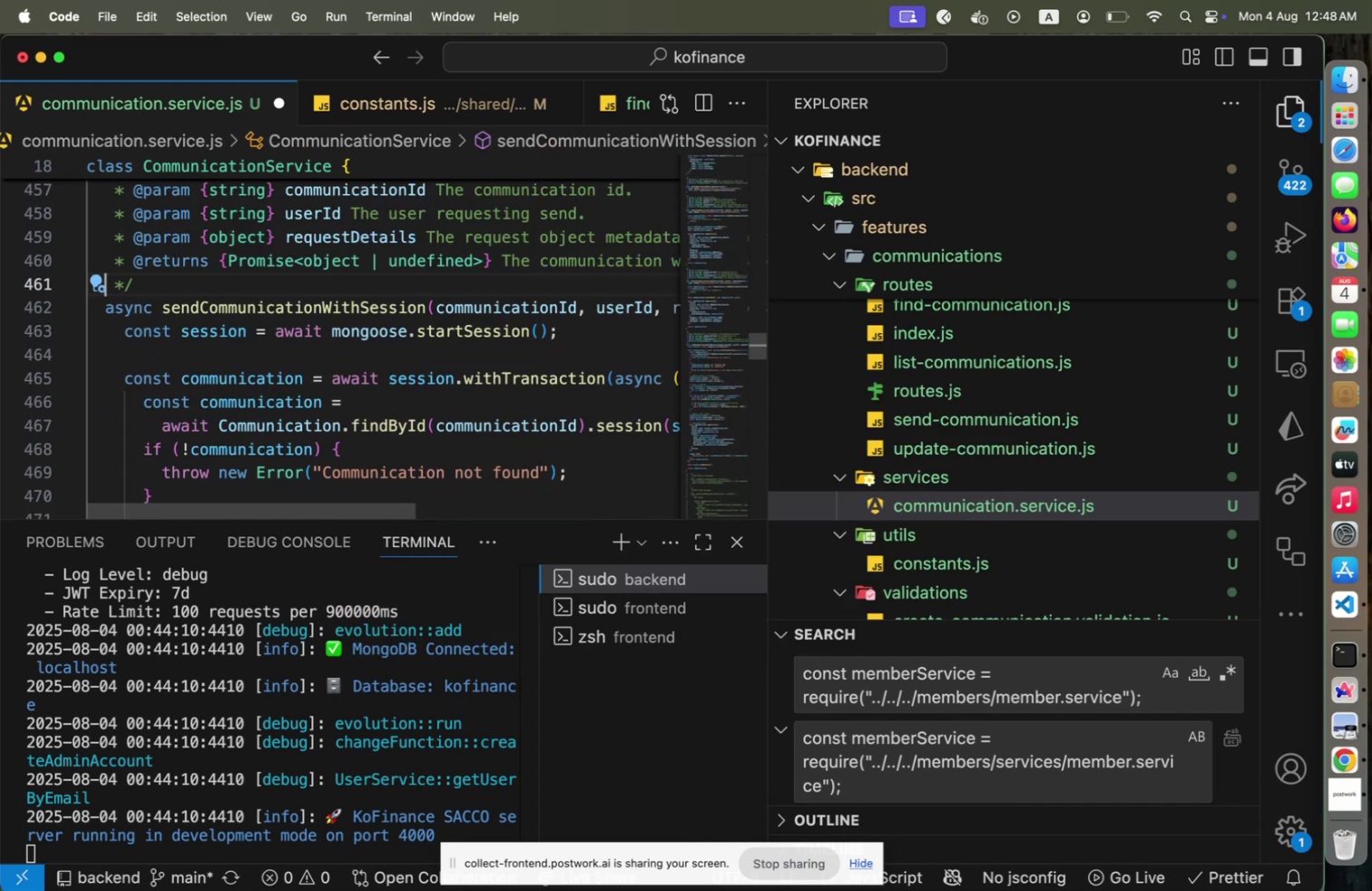 
hold_key(key=ArrowDown, duration=1.23)
 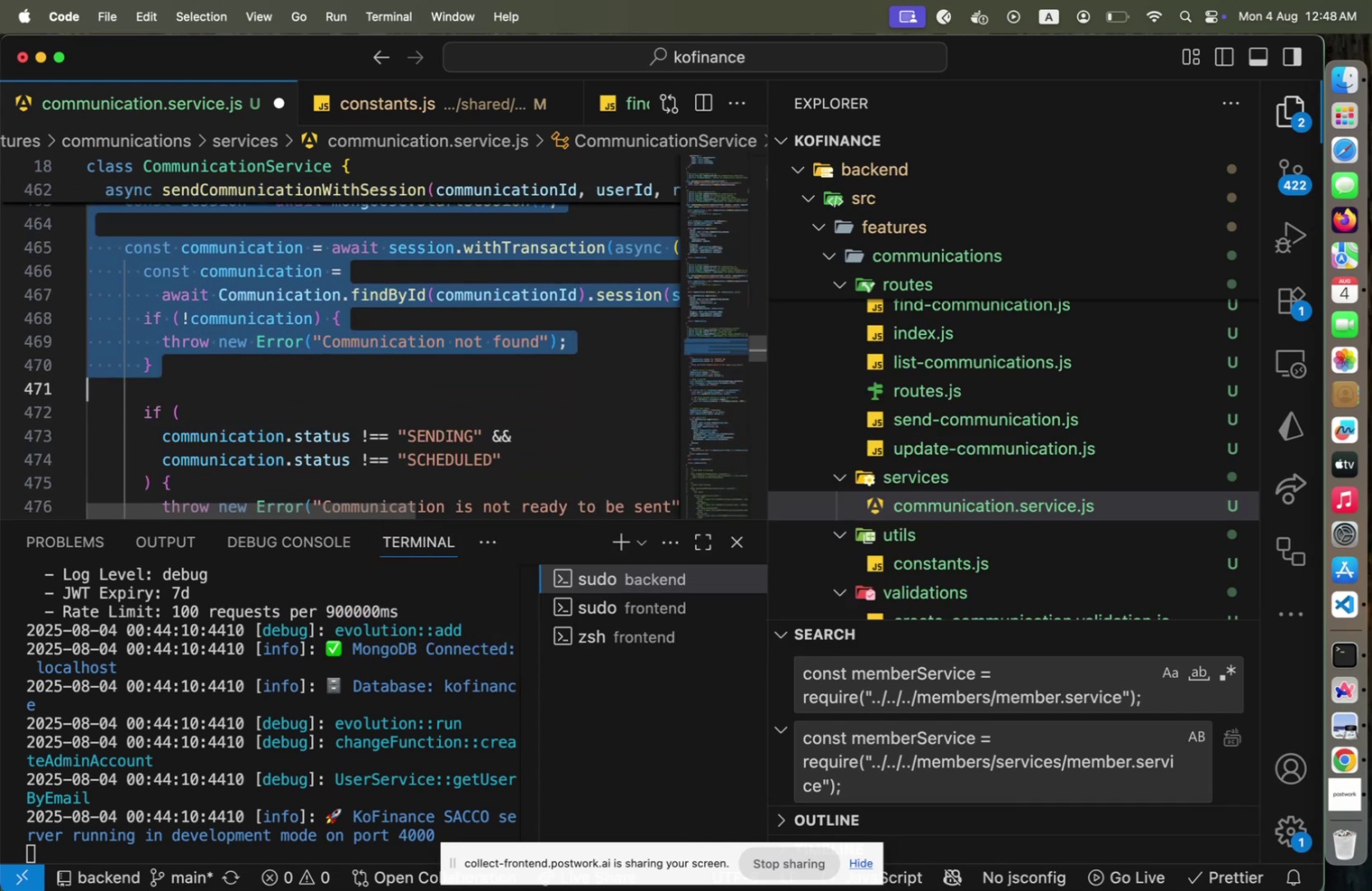 
key(ArrowUp)
 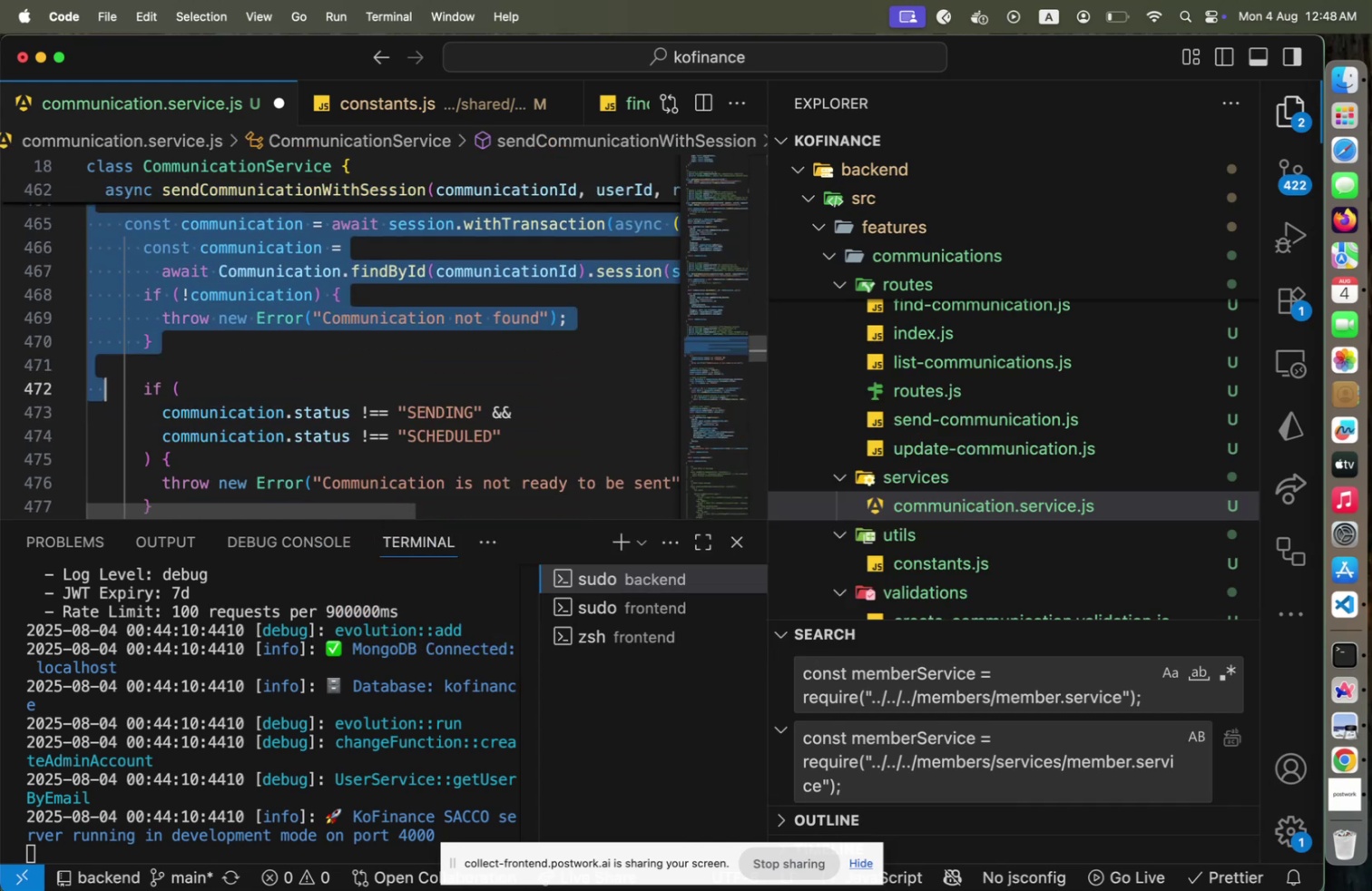 
key(ArrowUp)
 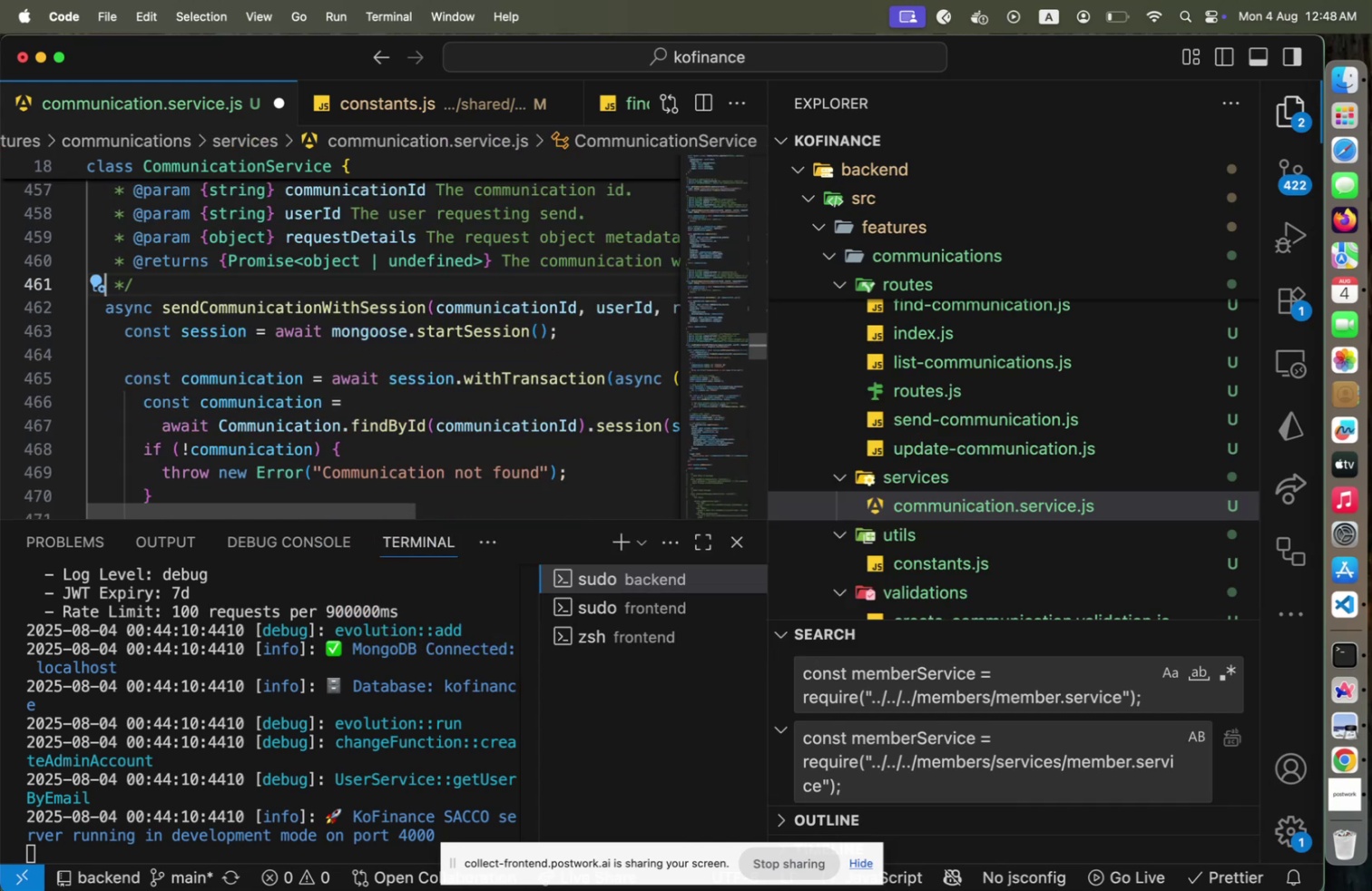 
key(ArrowUp)
 